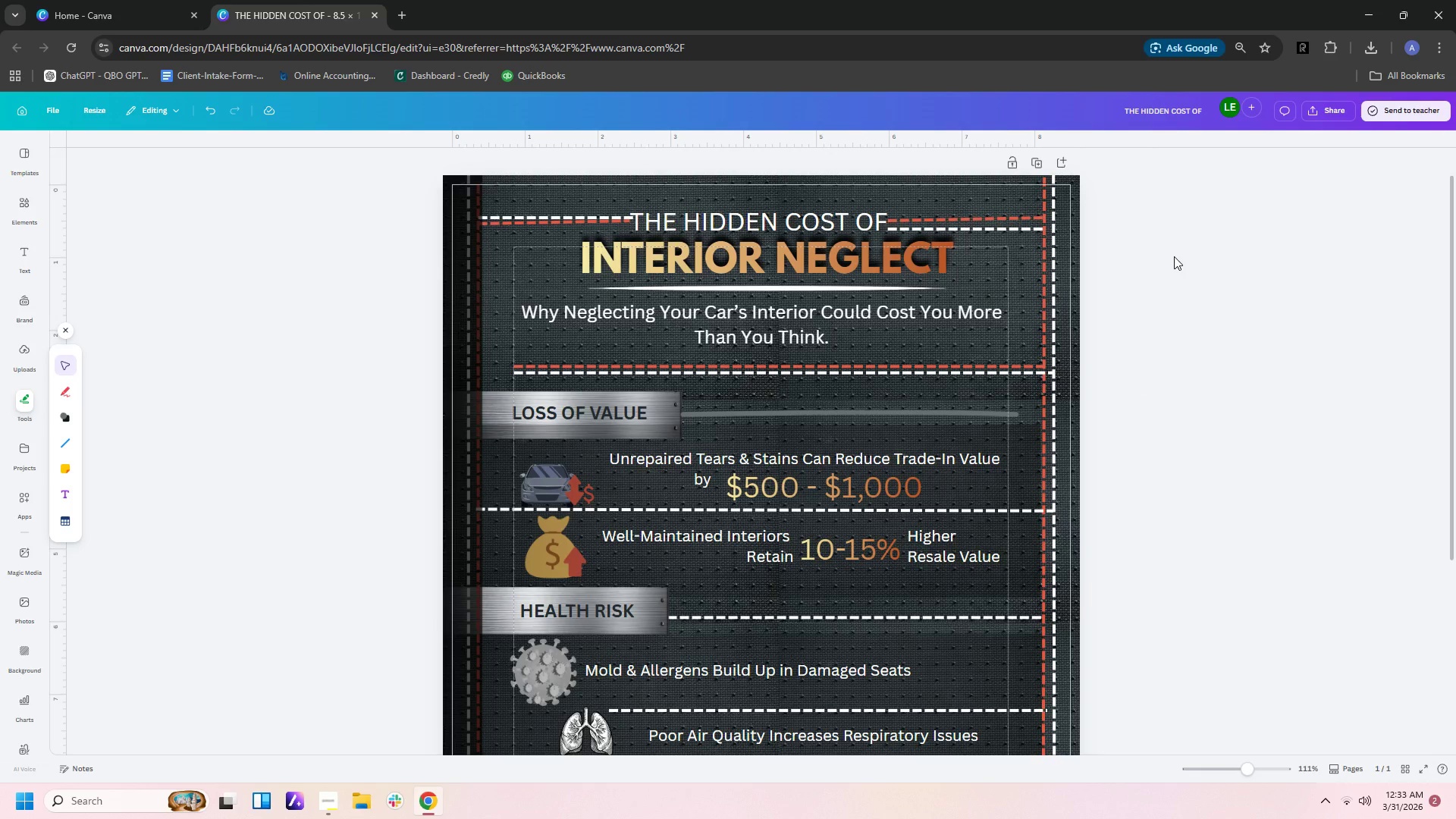 
left_click([457, 260])
 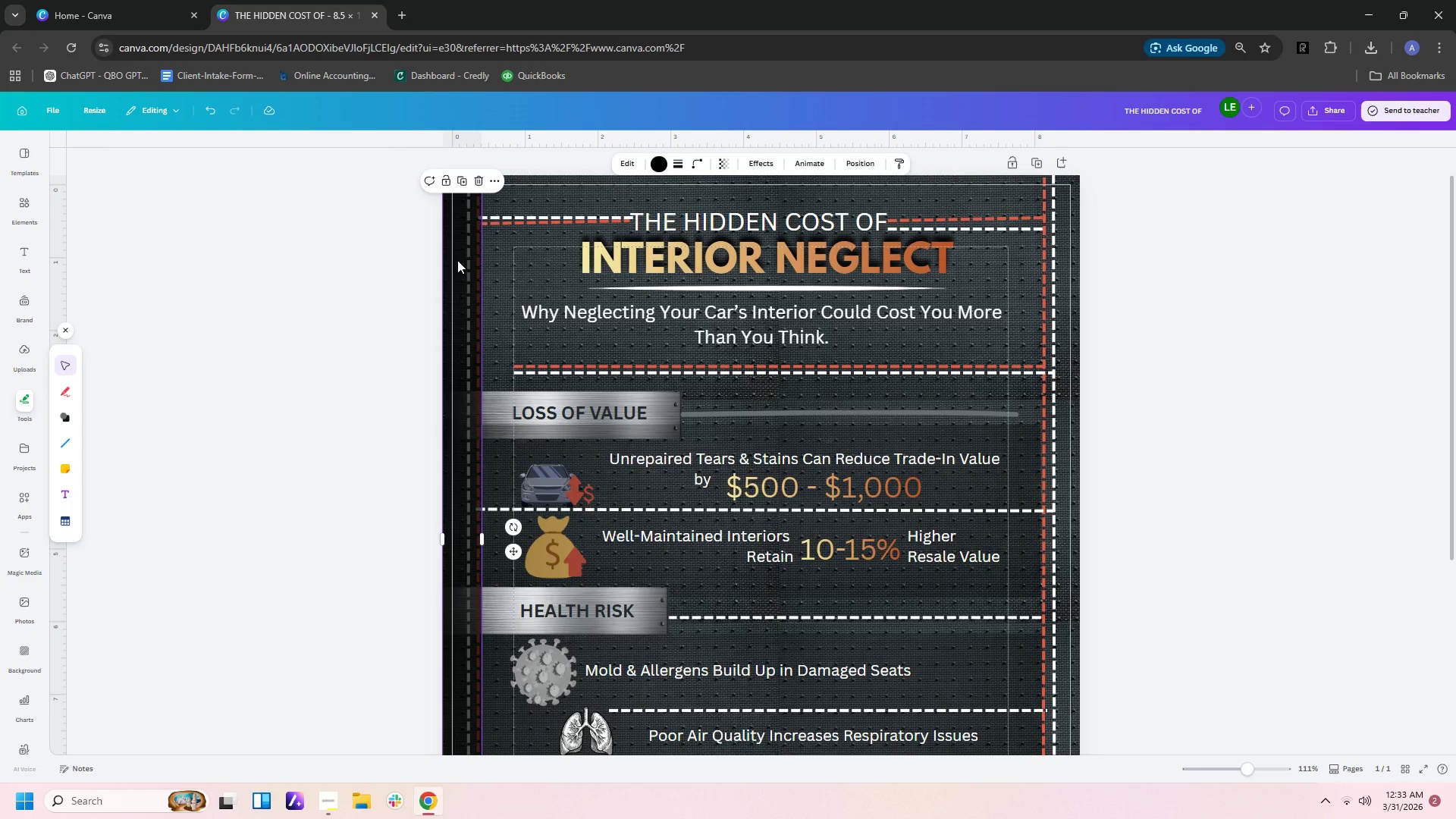 
key(Control+C)
 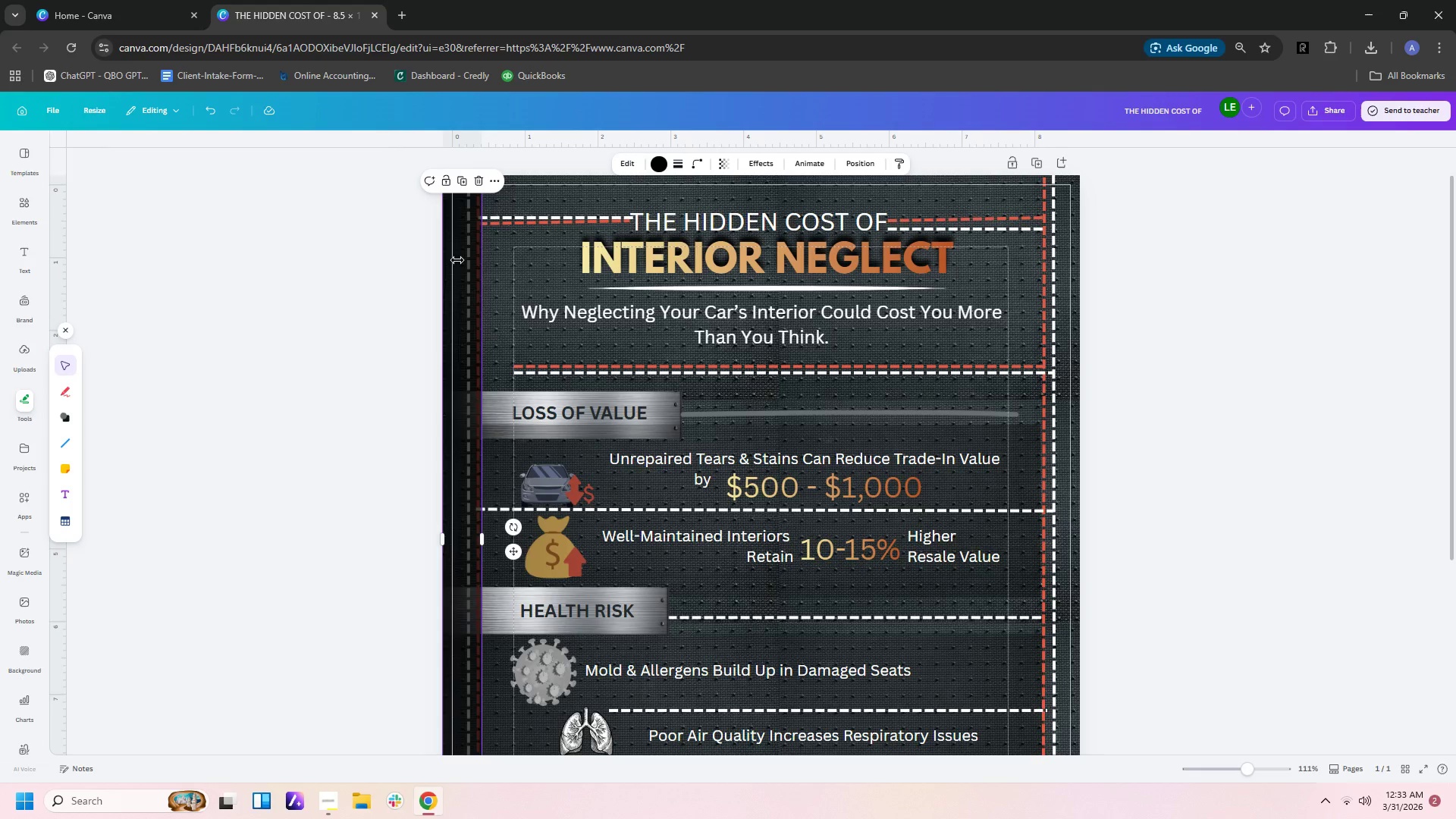 
key(Control+V)
 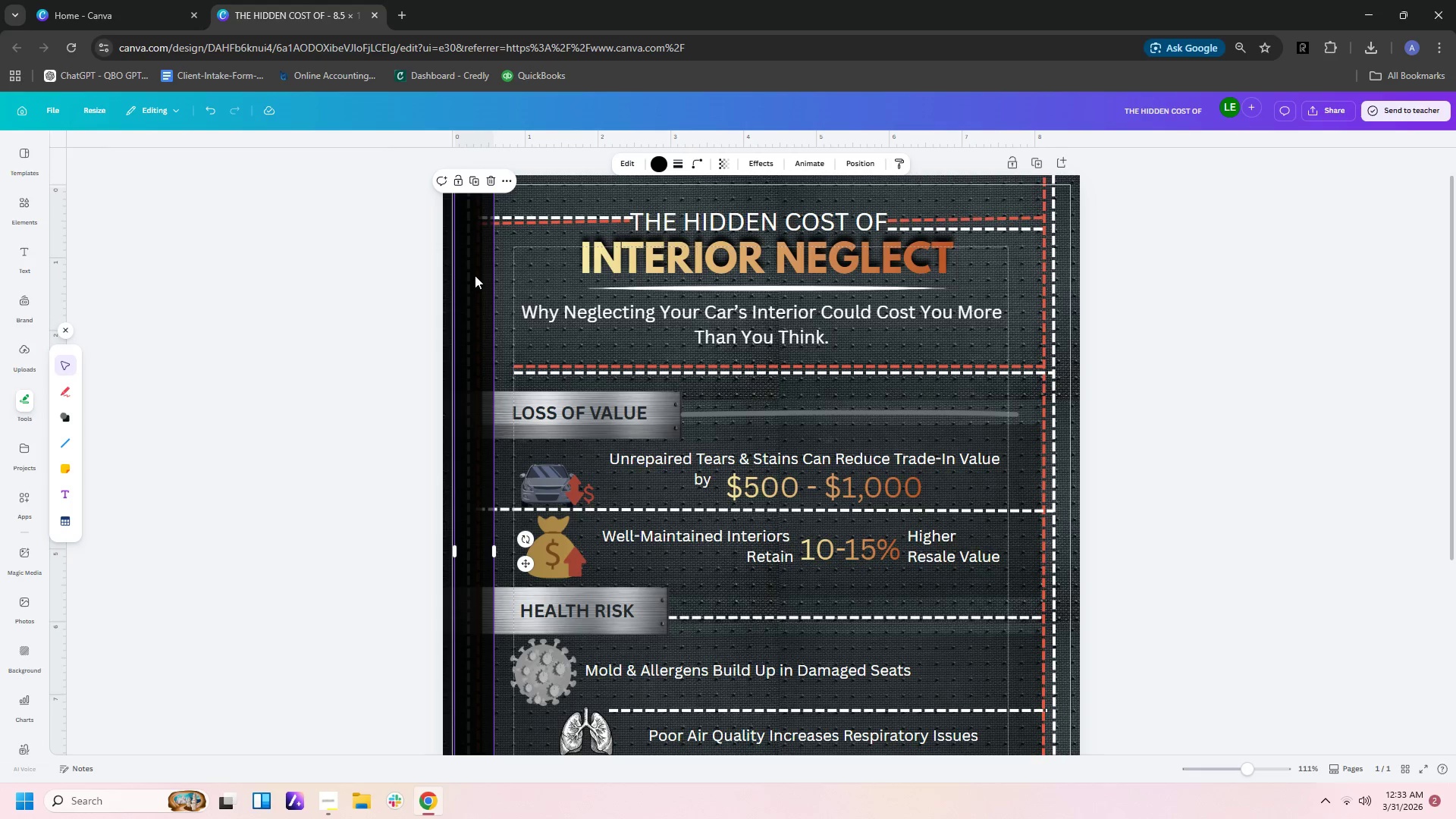 
left_click_drag(start_coordinate=[475, 275], to_coordinate=[1061, 262])
 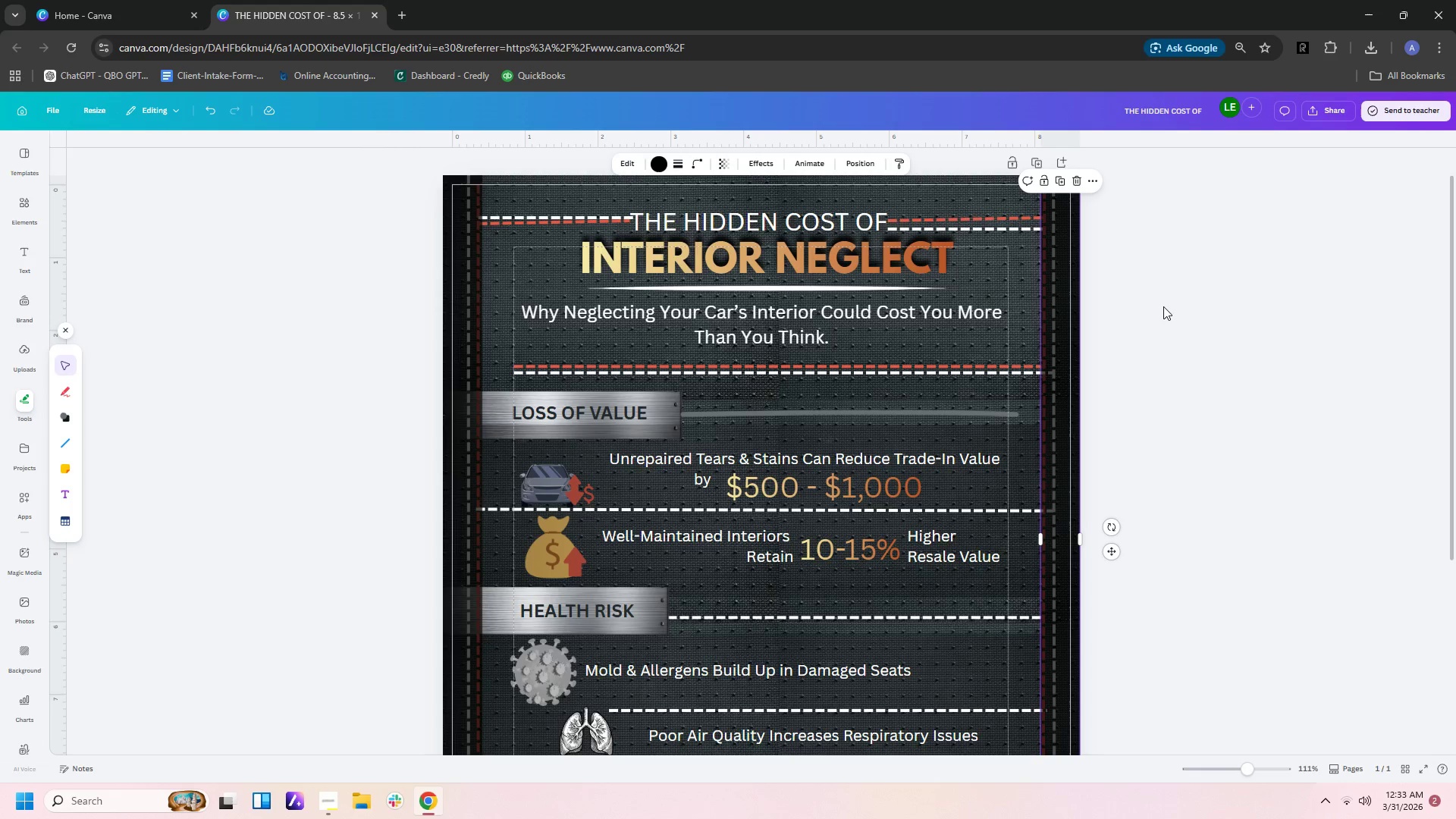 
left_click([1163, 306])
 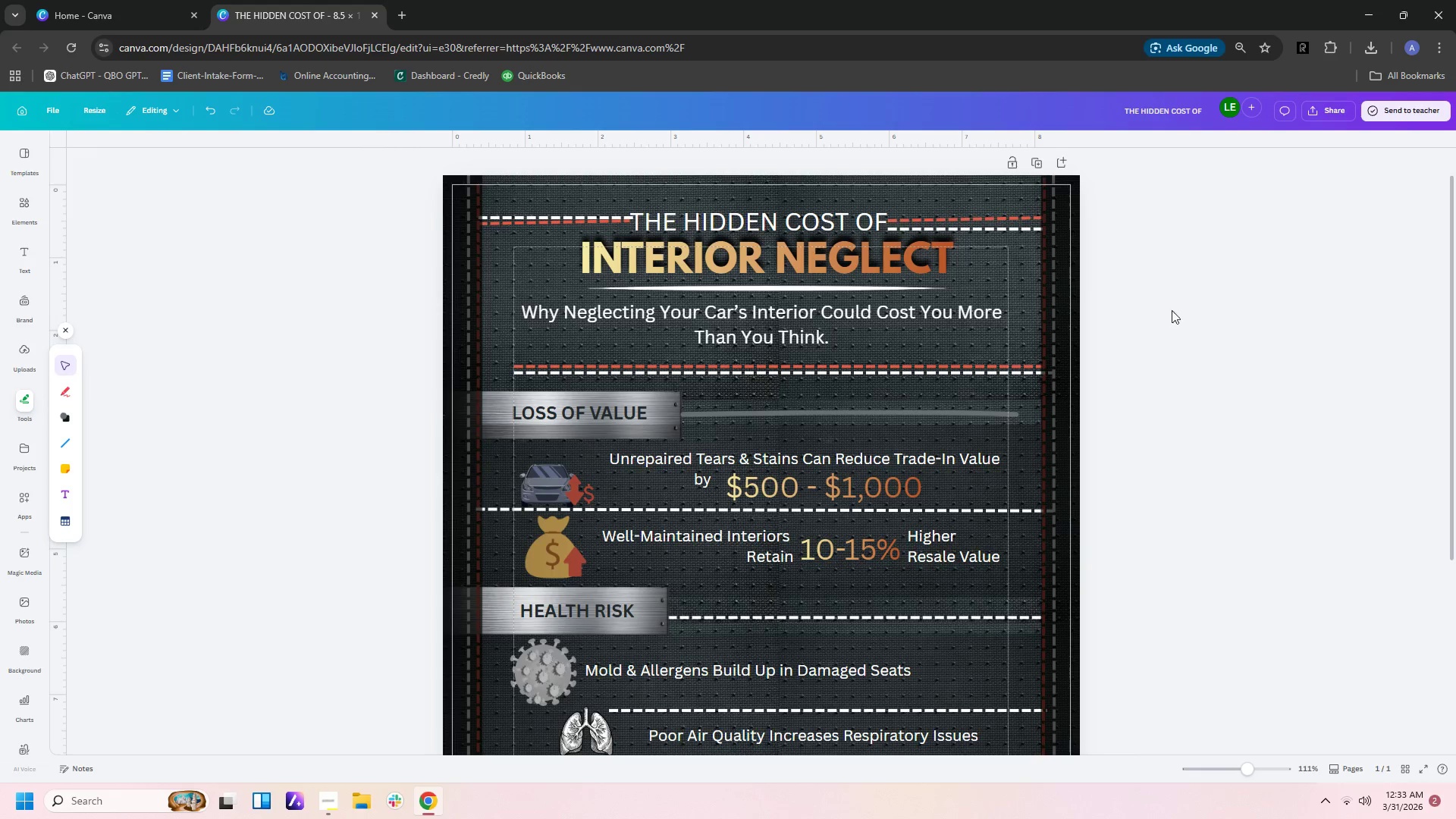 
scroll: coordinate [1197, 340], scroll_direction: down, amount: 5.0
 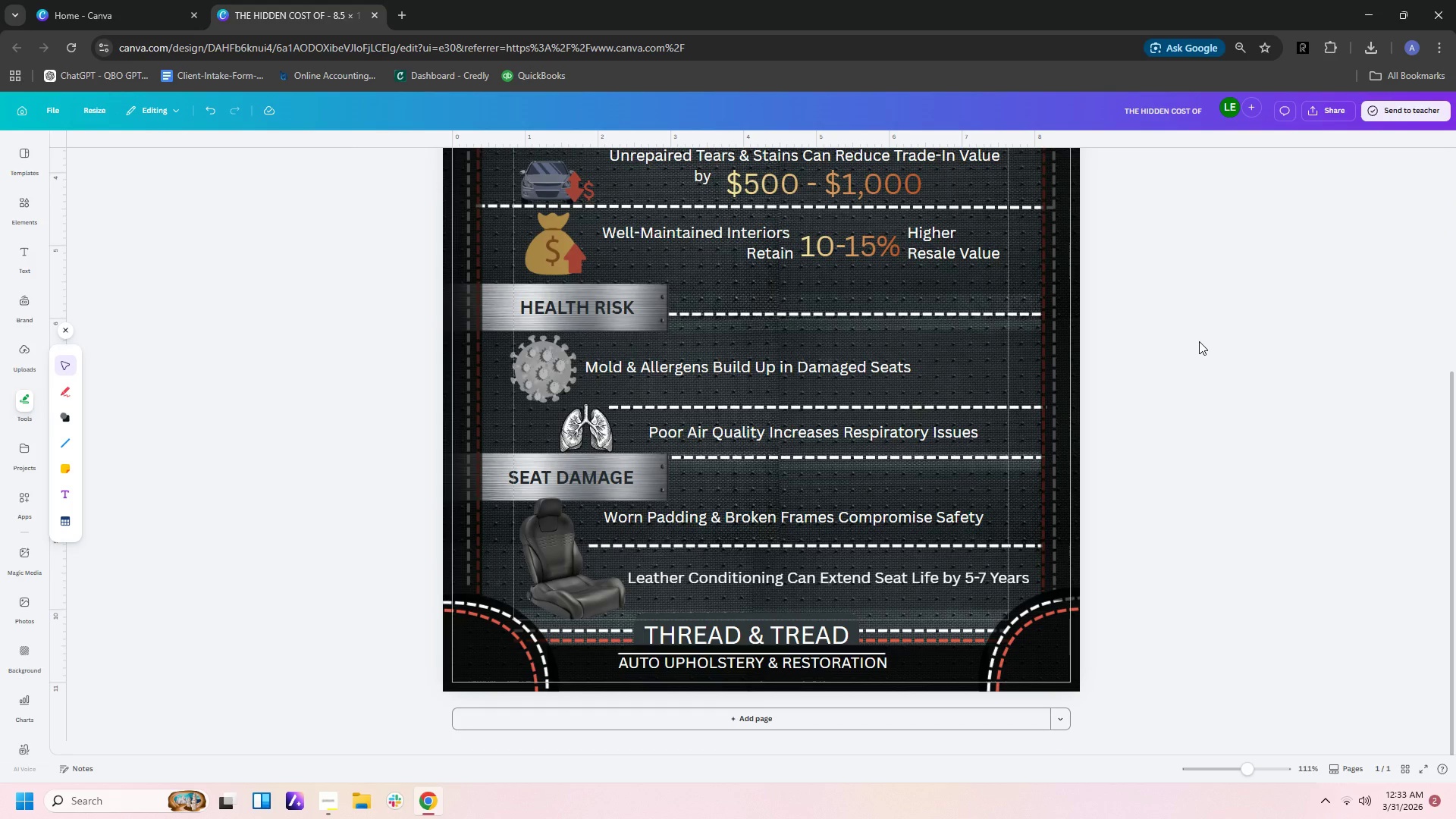 
scroll: coordinate [1199, 340], scroll_direction: up, amount: 7.0
 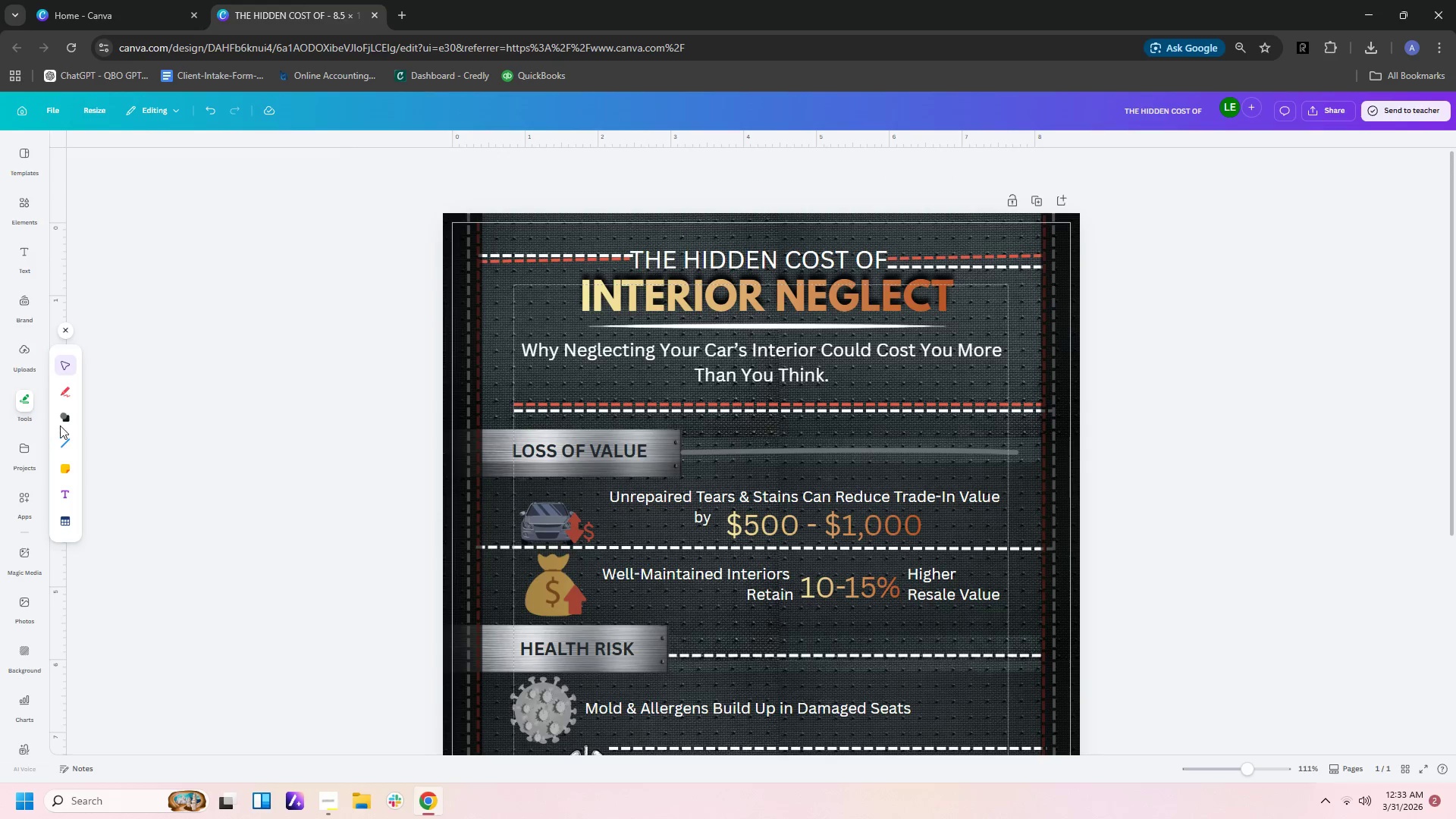 
left_click([64, 419])
 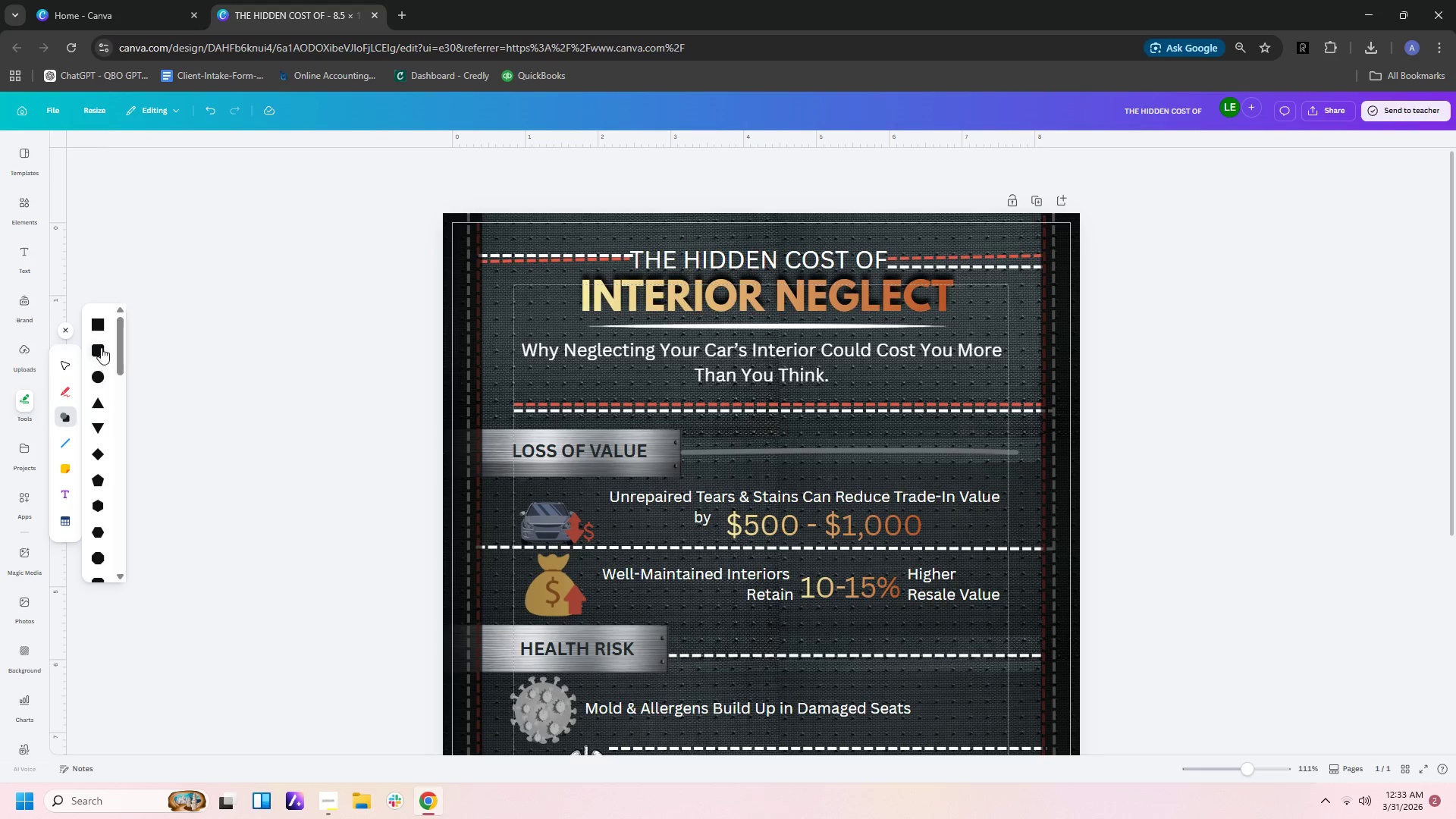 
left_click([101, 322])
 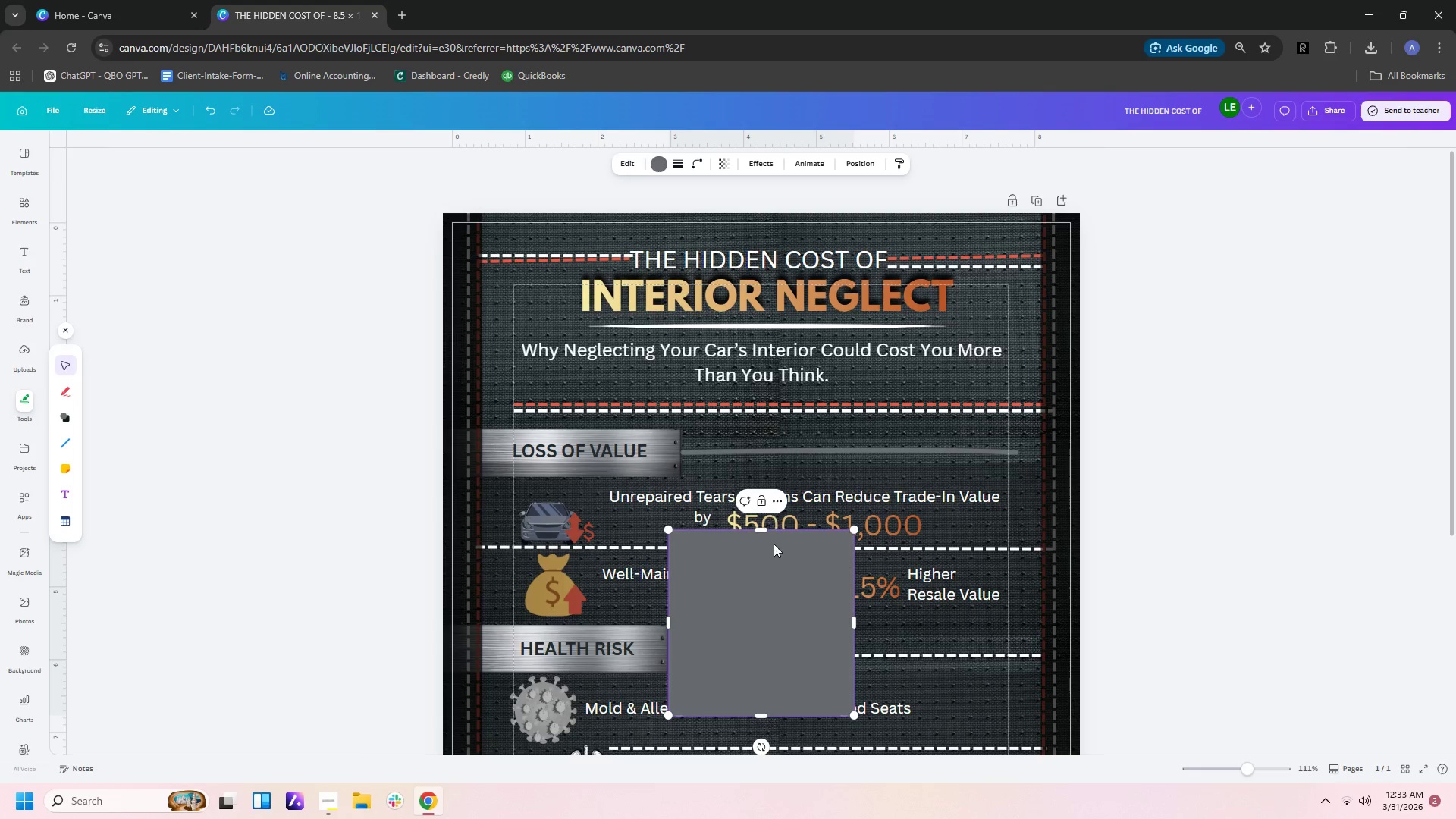 
left_click_drag(start_coordinate=[774, 557], to_coordinate=[548, 240])
 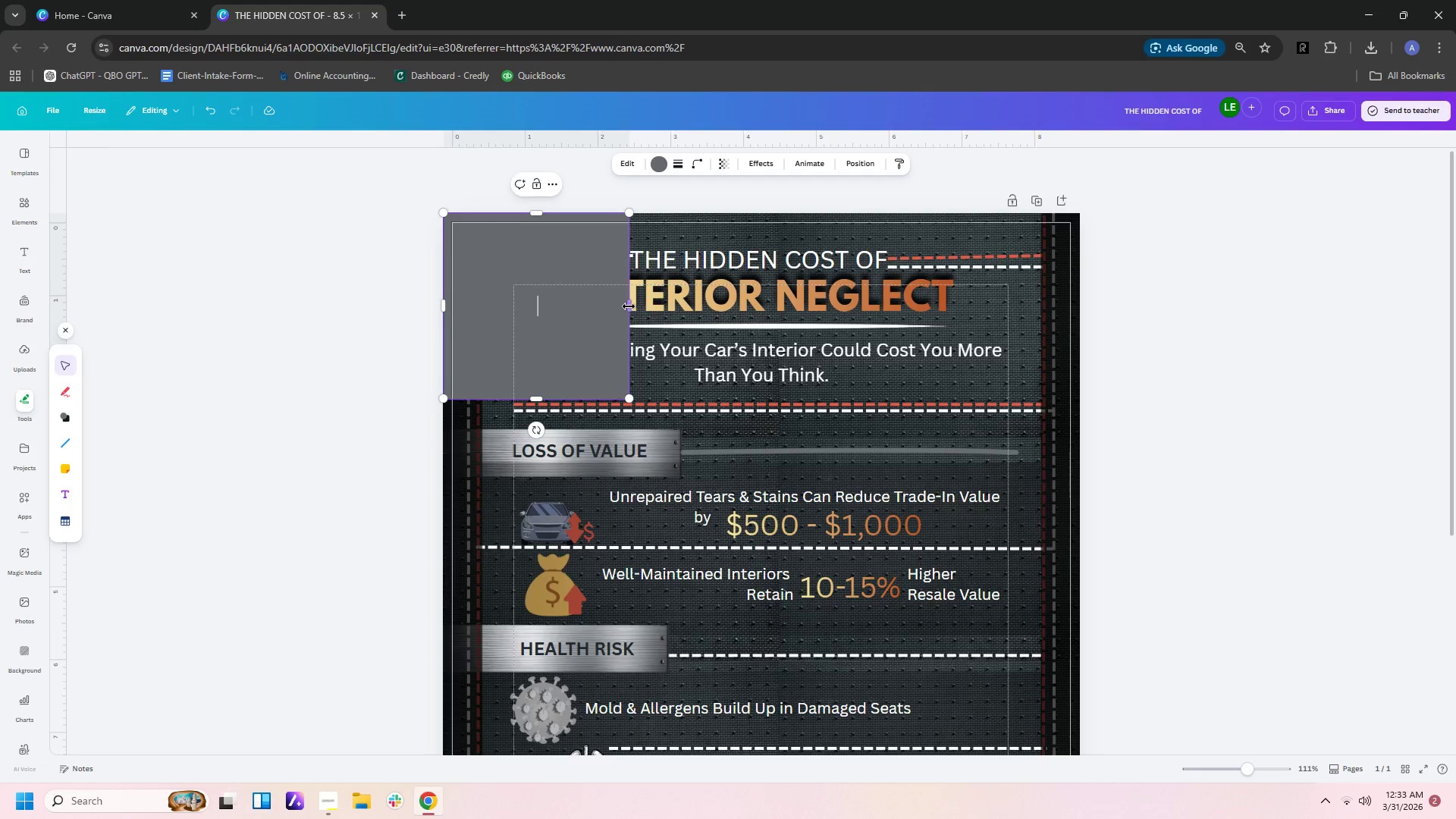 
left_click_drag(start_coordinate=[629, 306], to_coordinate=[1043, 327])
 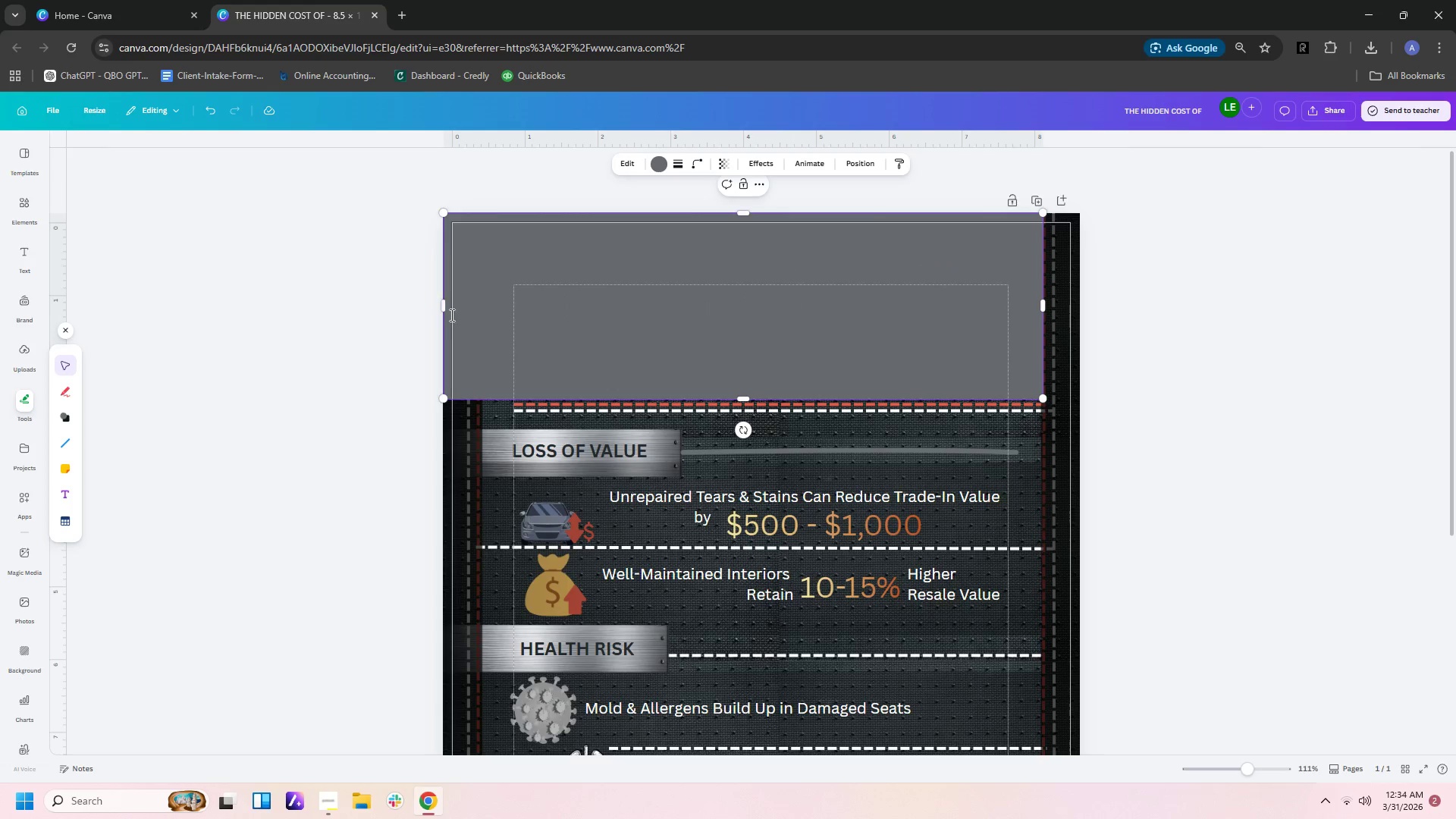 
left_click_drag(start_coordinate=[442, 309], to_coordinate=[479, 309])
 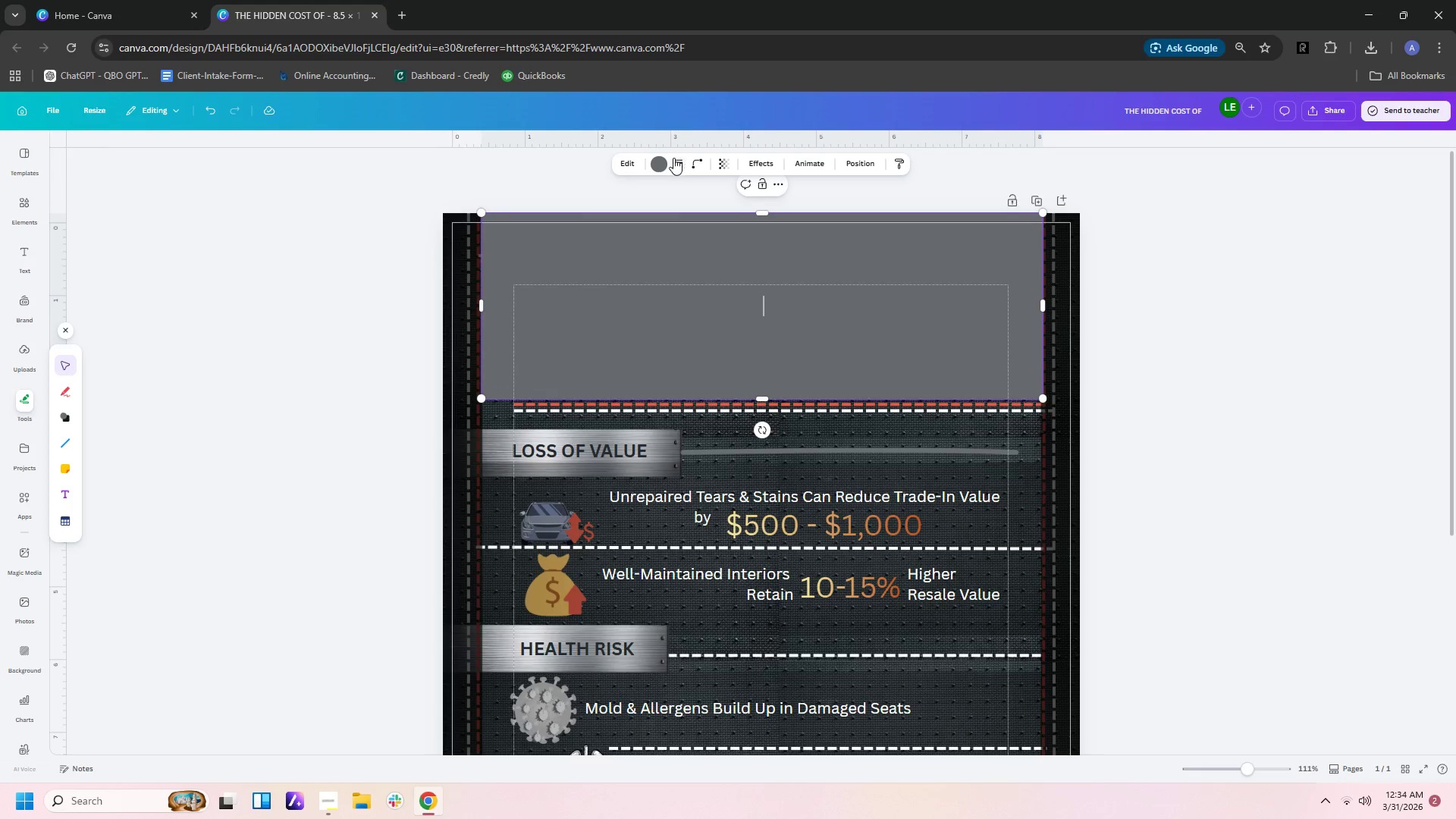 
left_click([658, 162])
 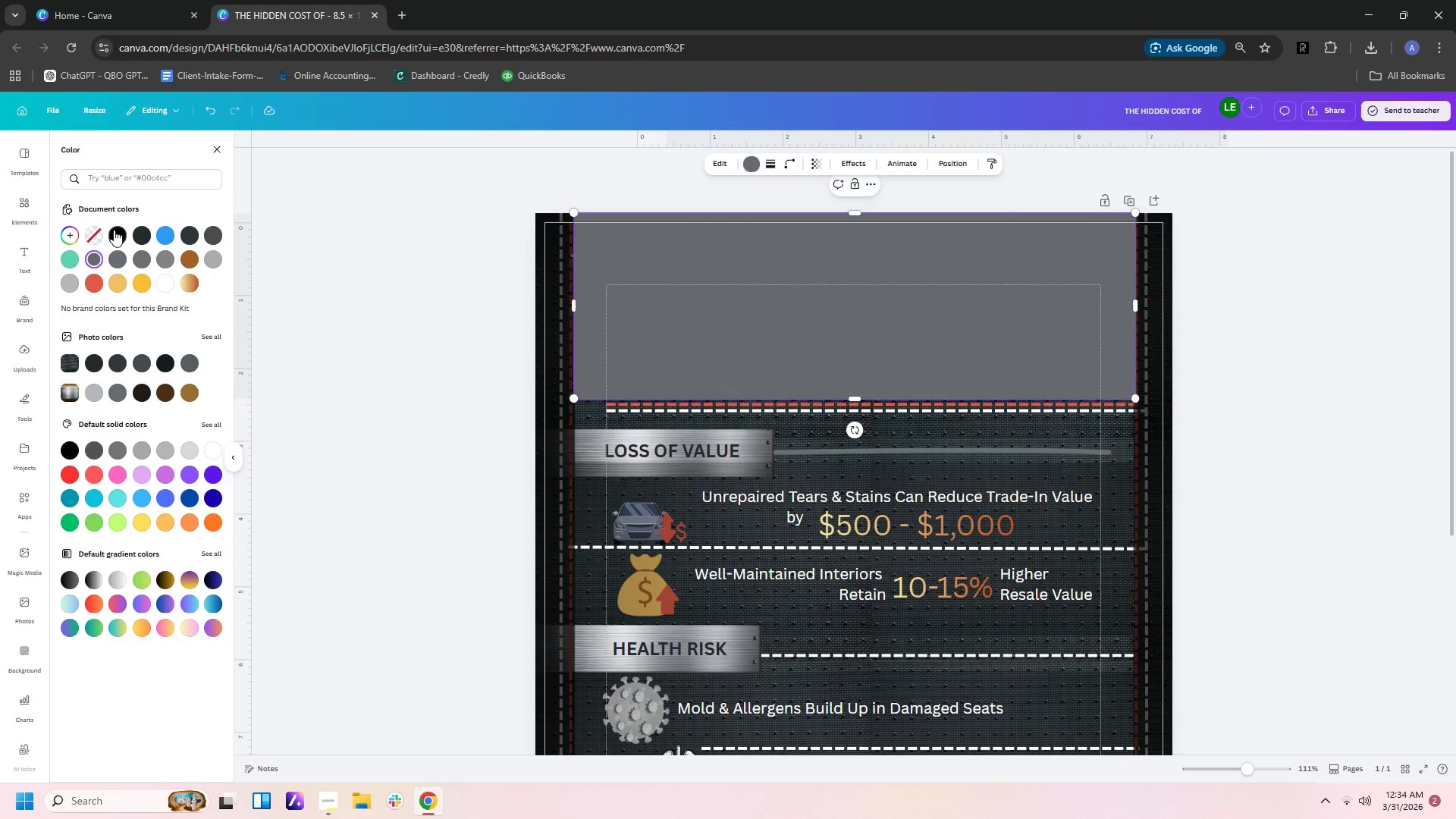 
left_click([121, 227])
 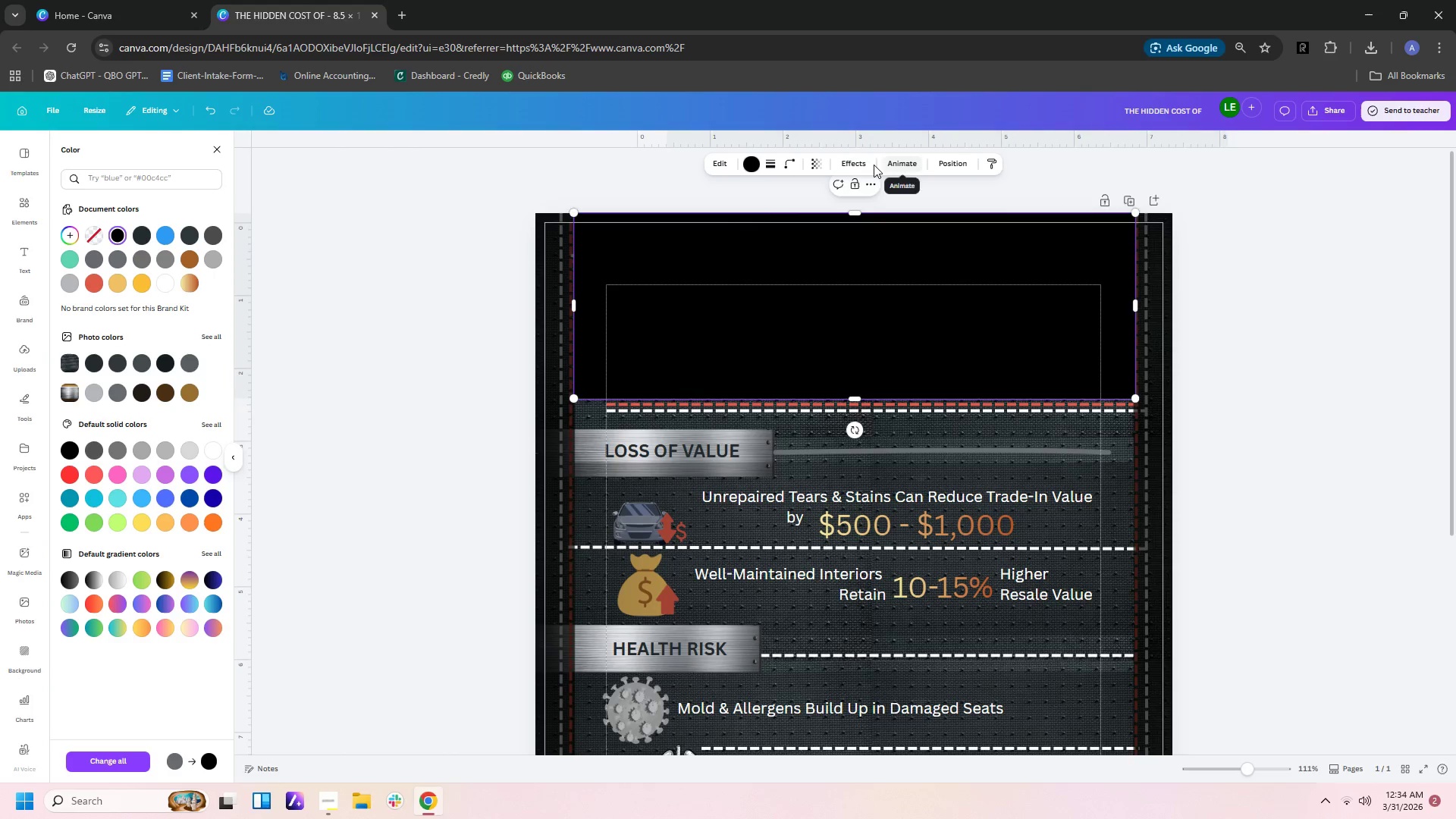 
left_click([817, 165])
 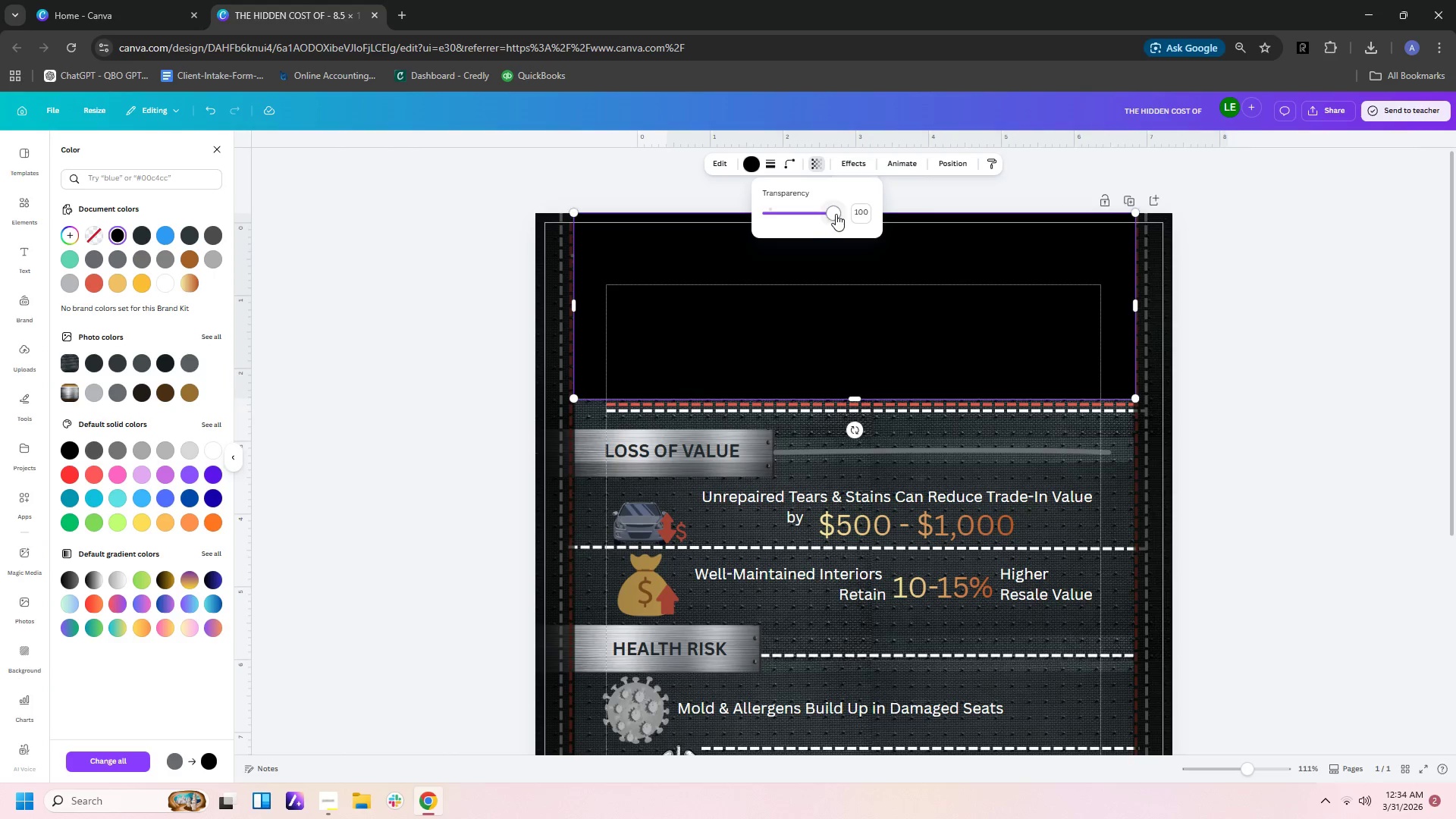 
left_click_drag(start_coordinate=[836, 214], to_coordinate=[821, 214])
 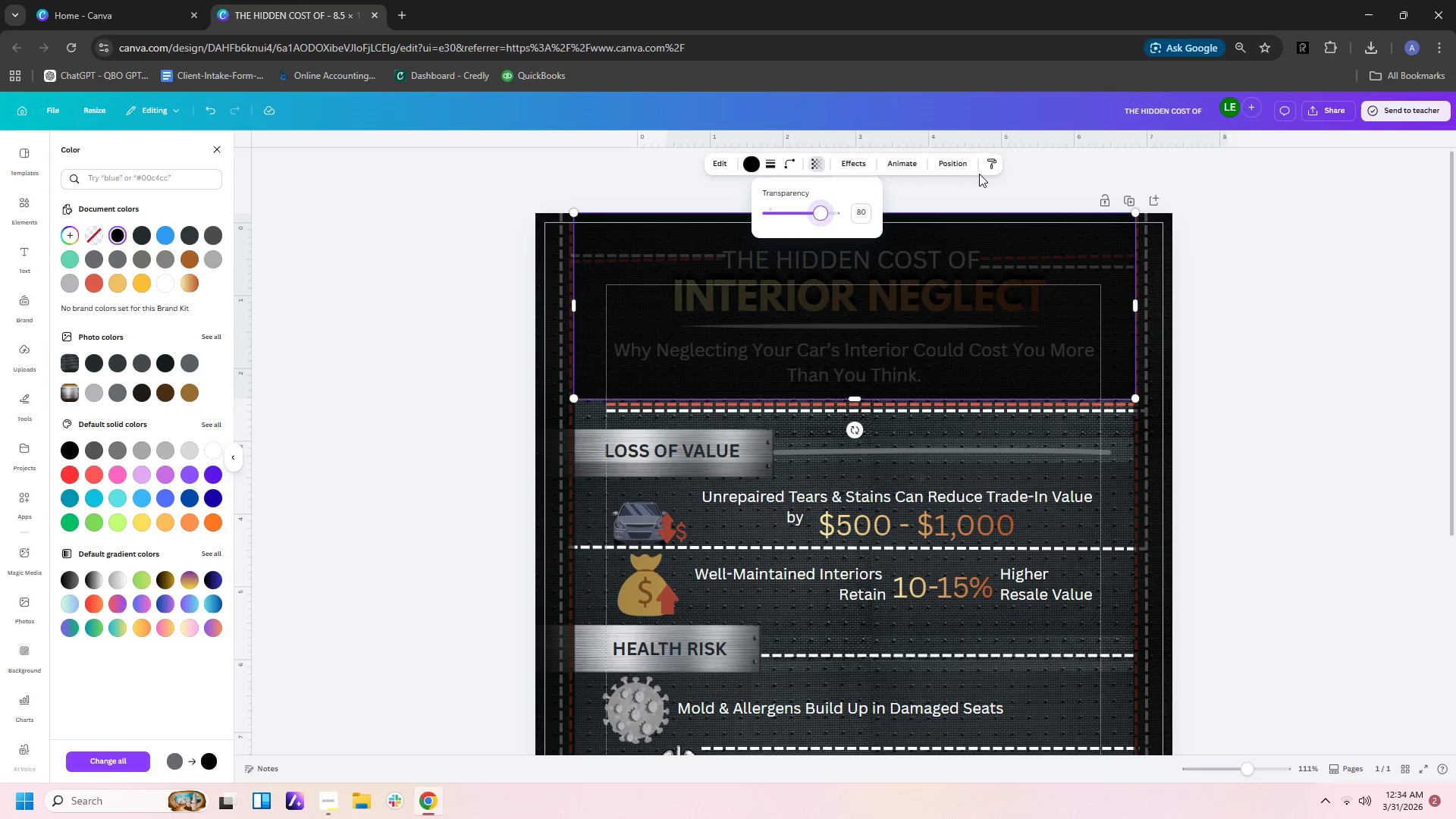 
left_click([956, 165])
 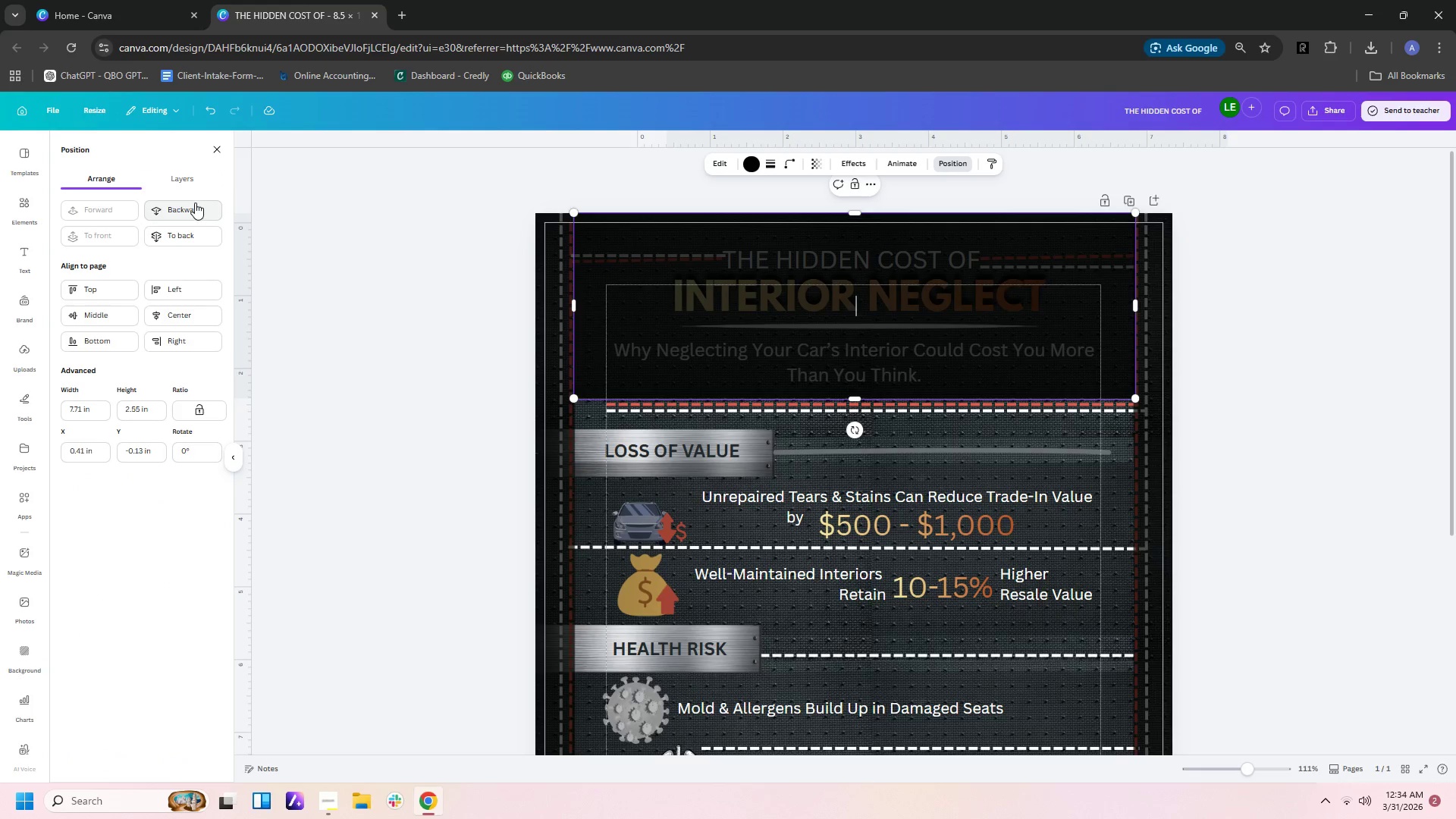 
double_click([195, 202])
 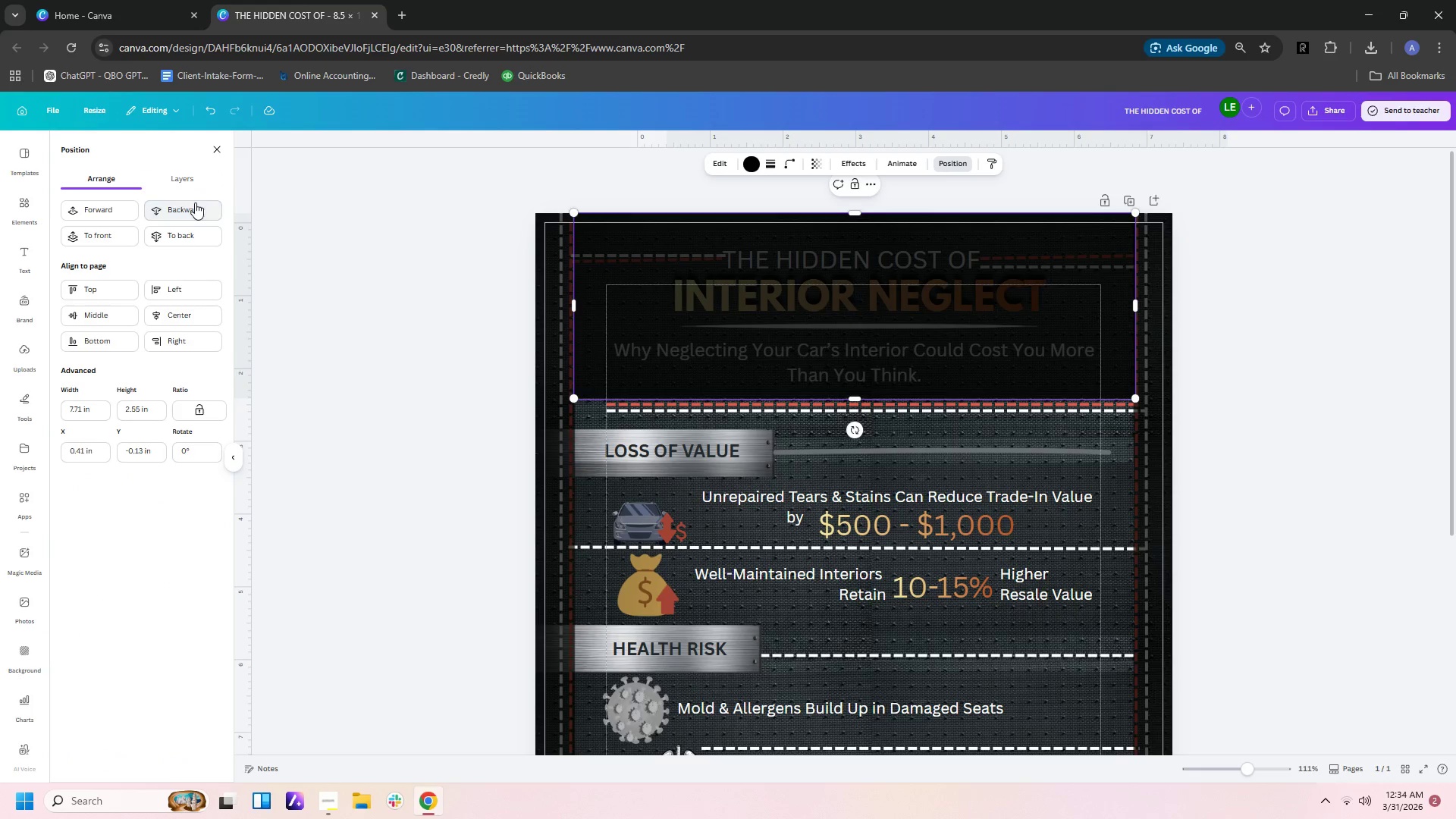 
triple_click([195, 202])
 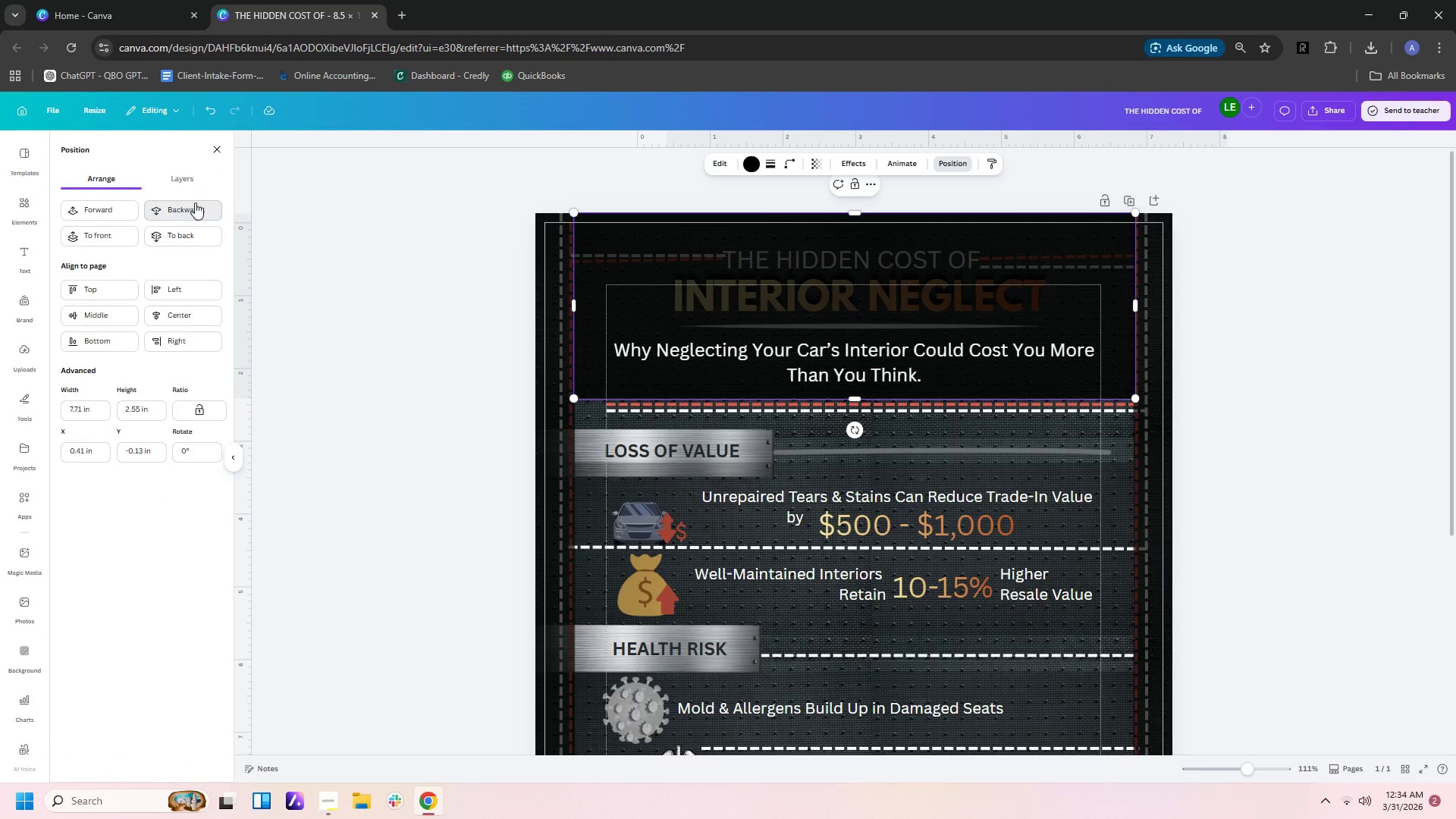 
triple_click([195, 202])
 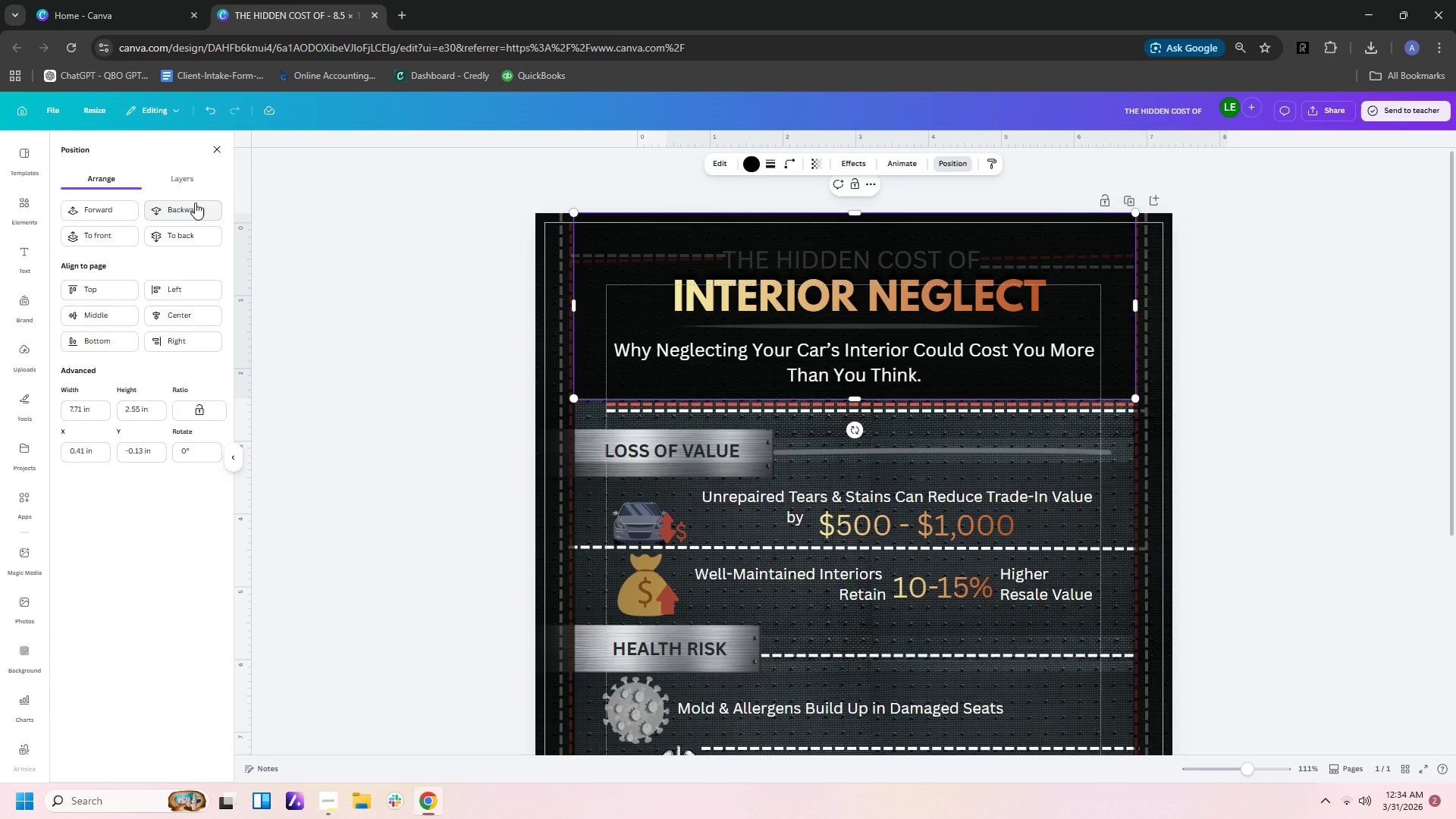 
triple_click([195, 202])
 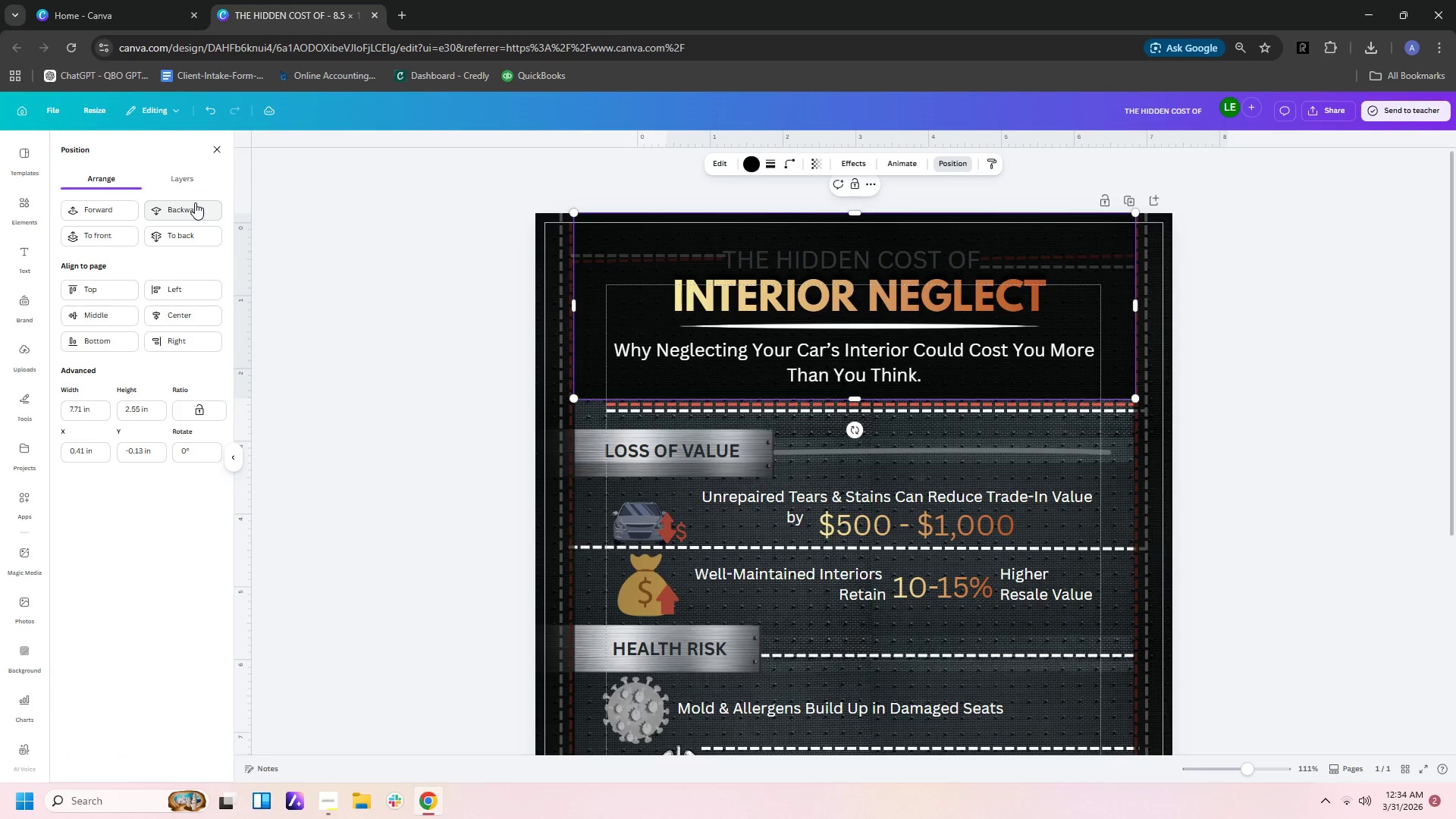 
triple_click([195, 202])
 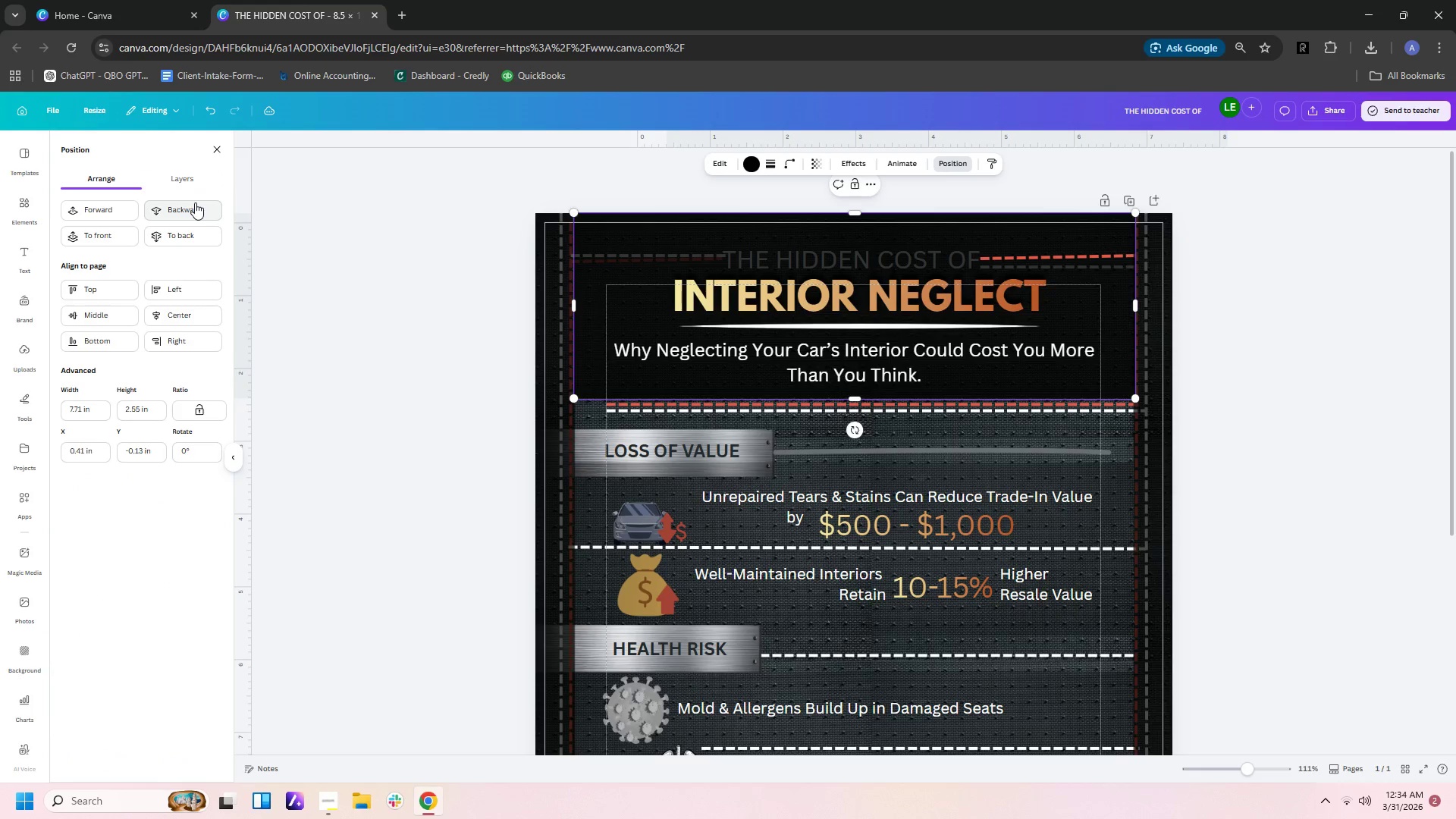 
triple_click([195, 202])
 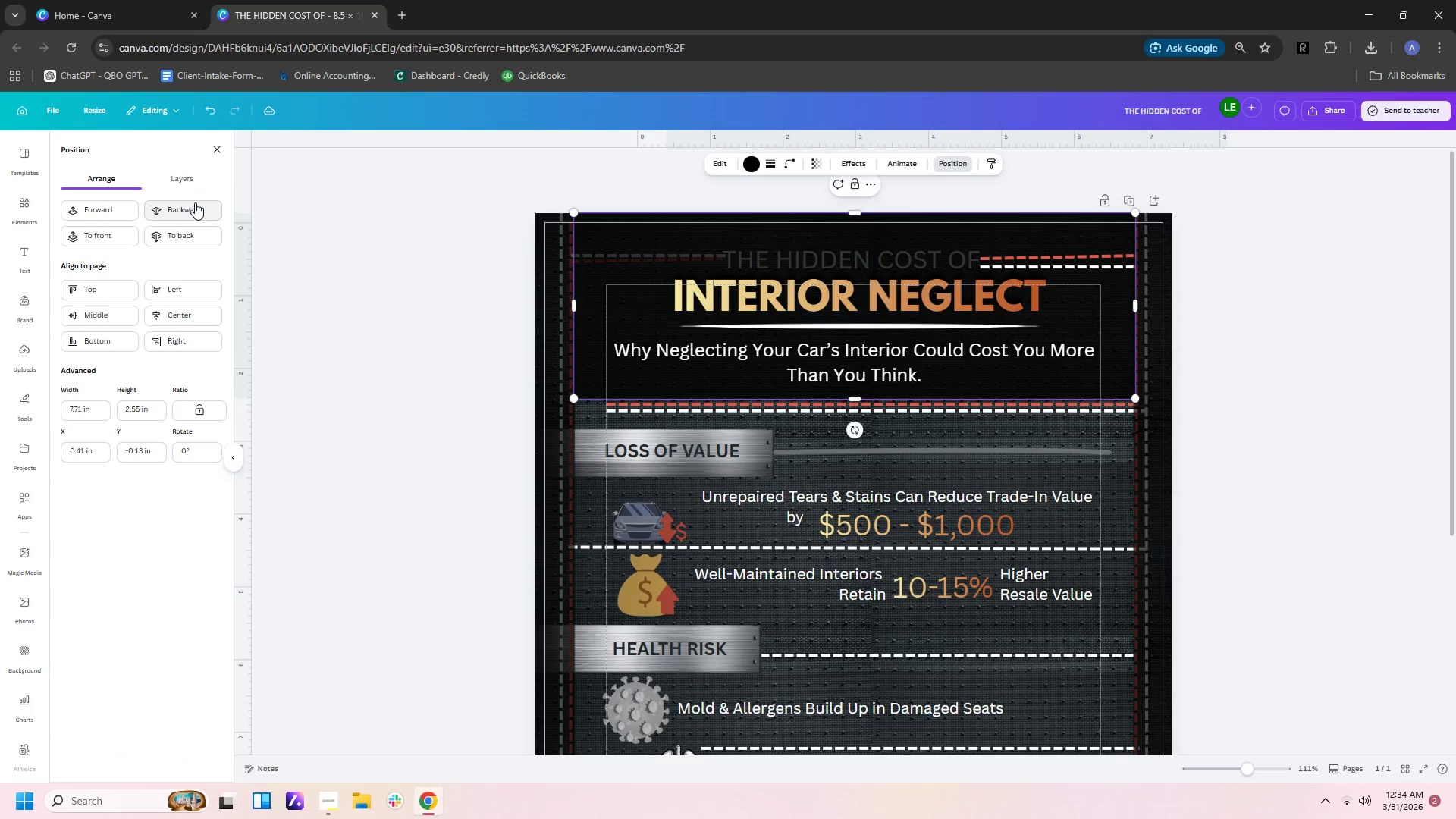 
triple_click([195, 202])
 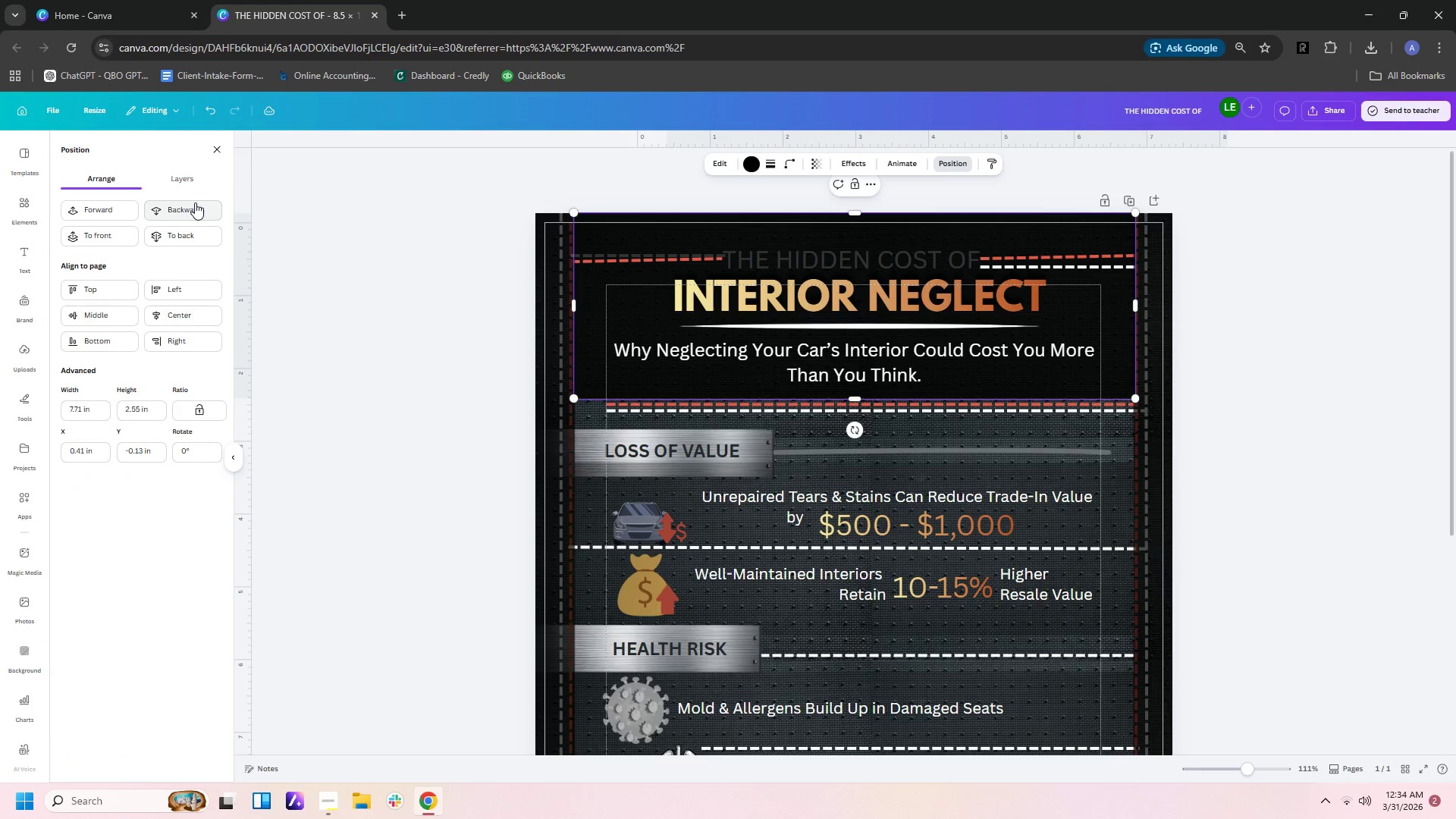 
triple_click([195, 202])
 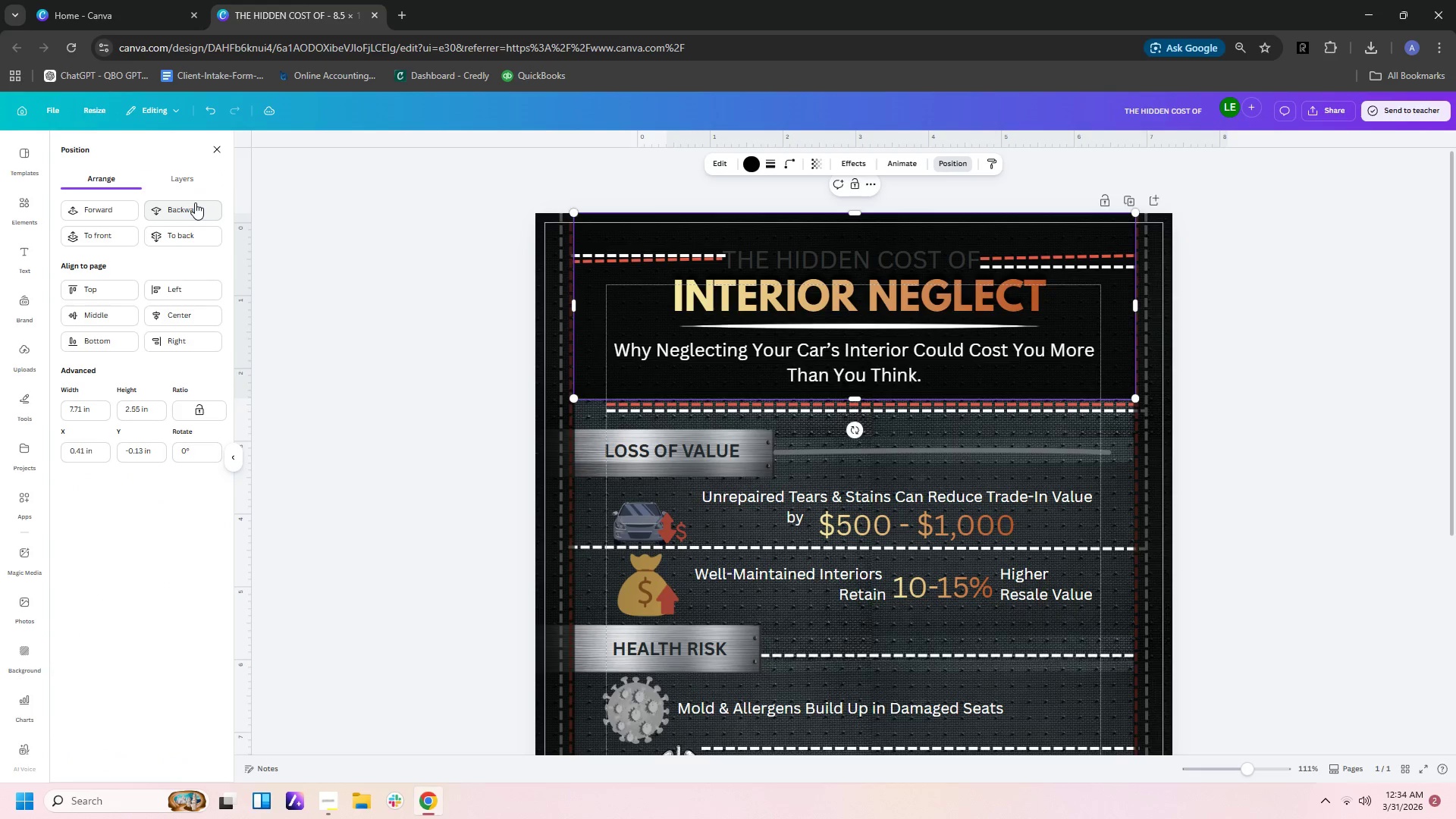 
triple_click([195, 202])
 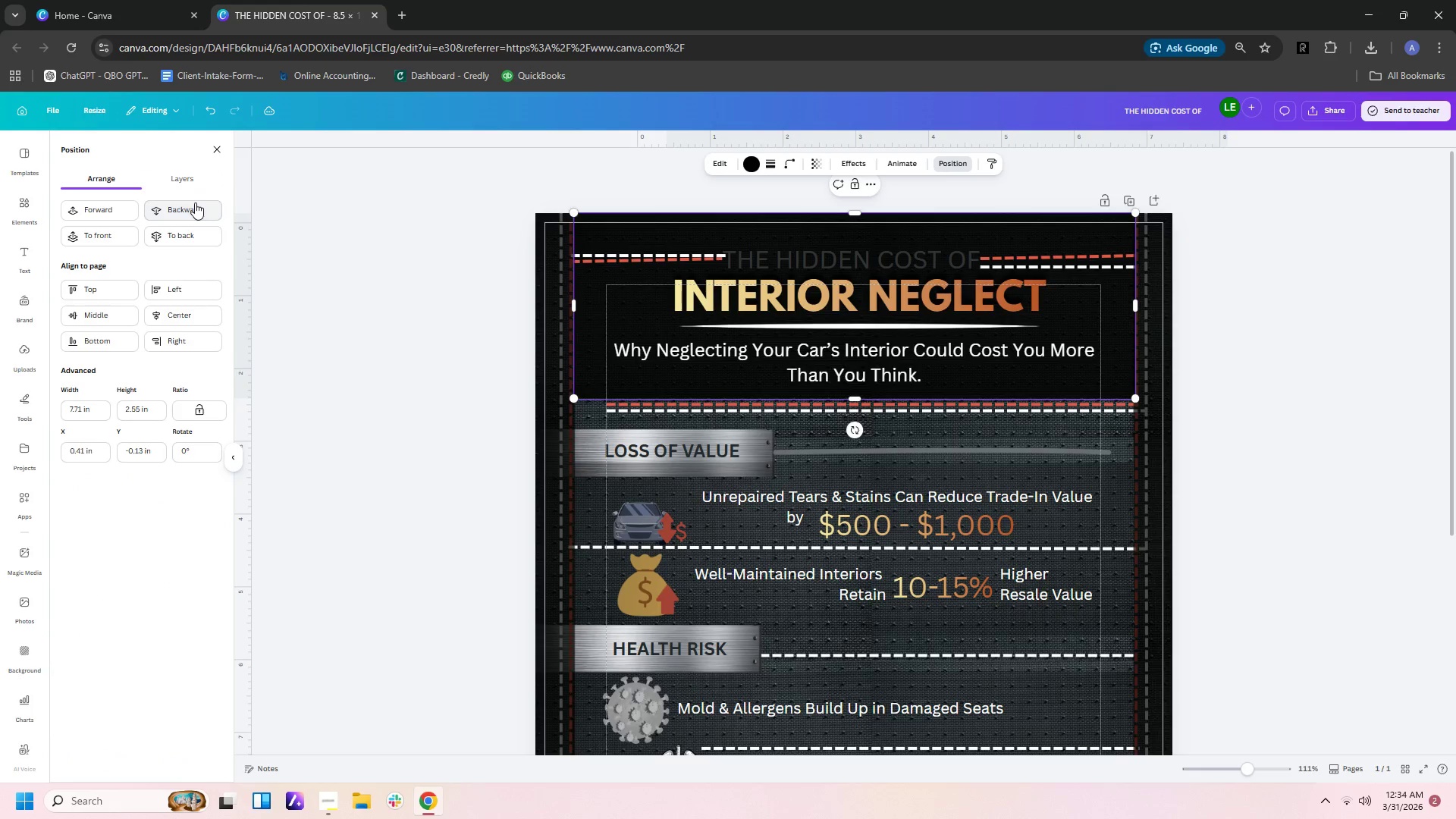 
triple_click([195, 202])
 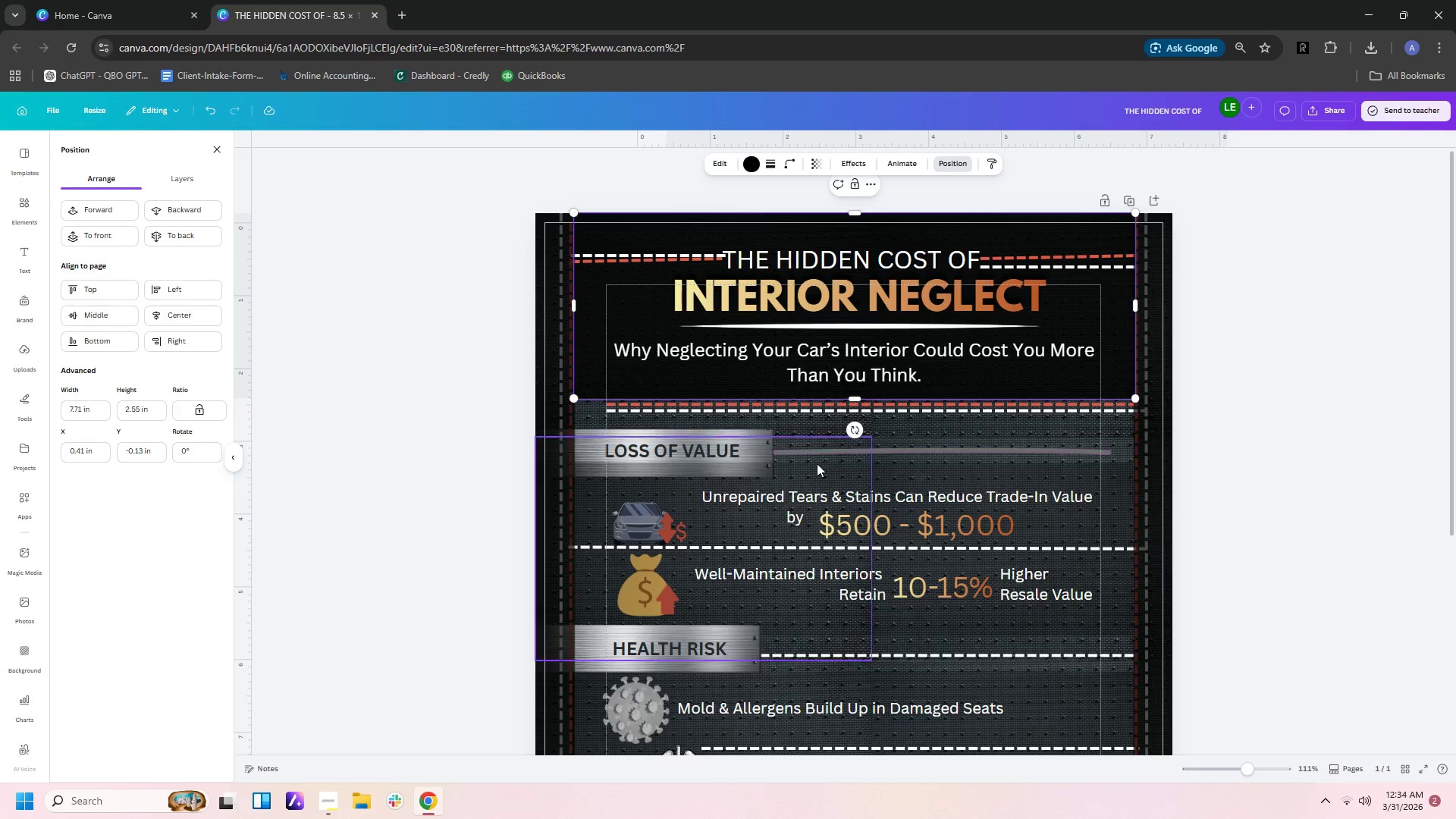 
left_click_drag(start_coordinate=[857, 399], to_coordinate=[857, 421])
 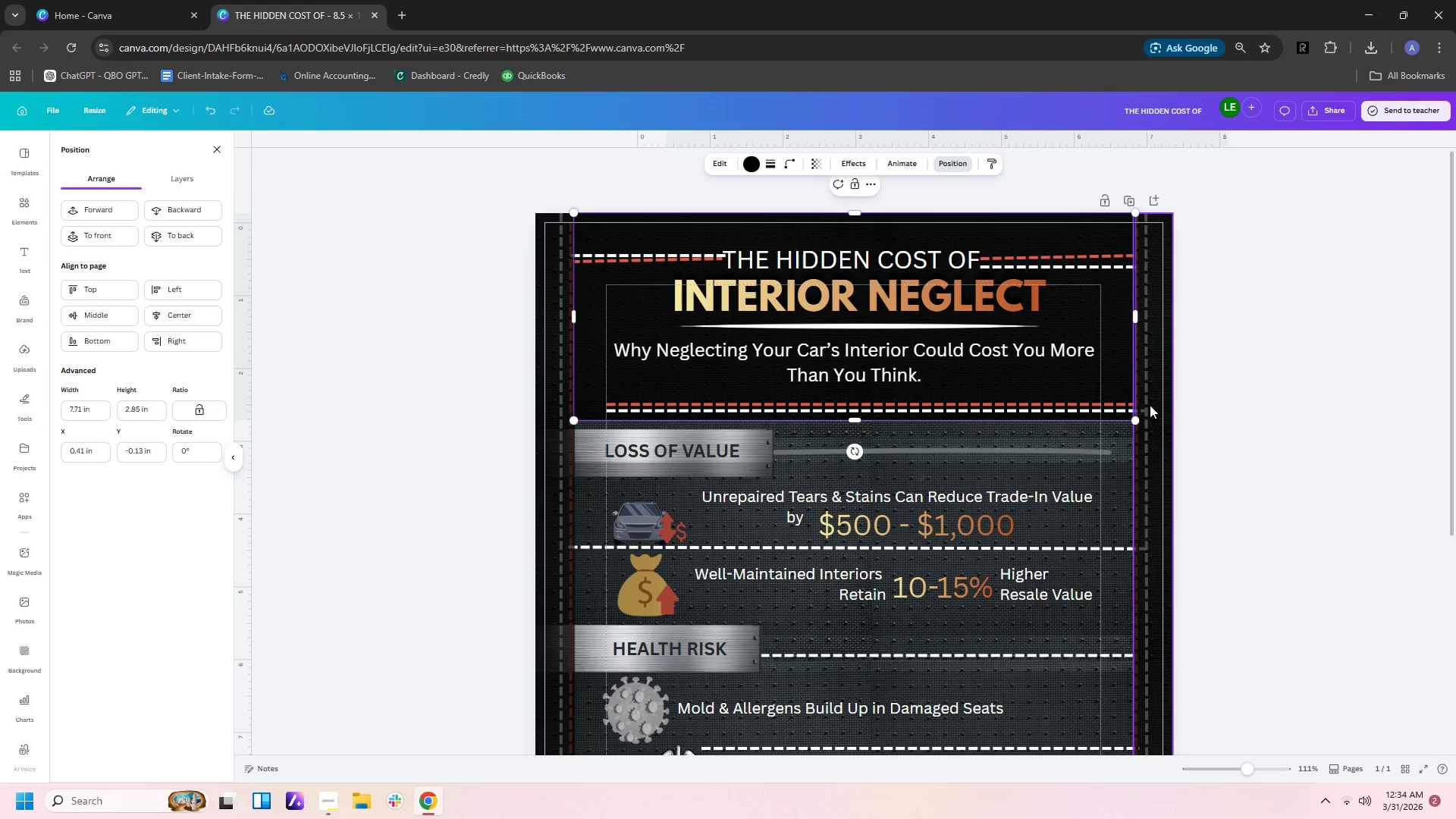 
left_click([1226, 407])
 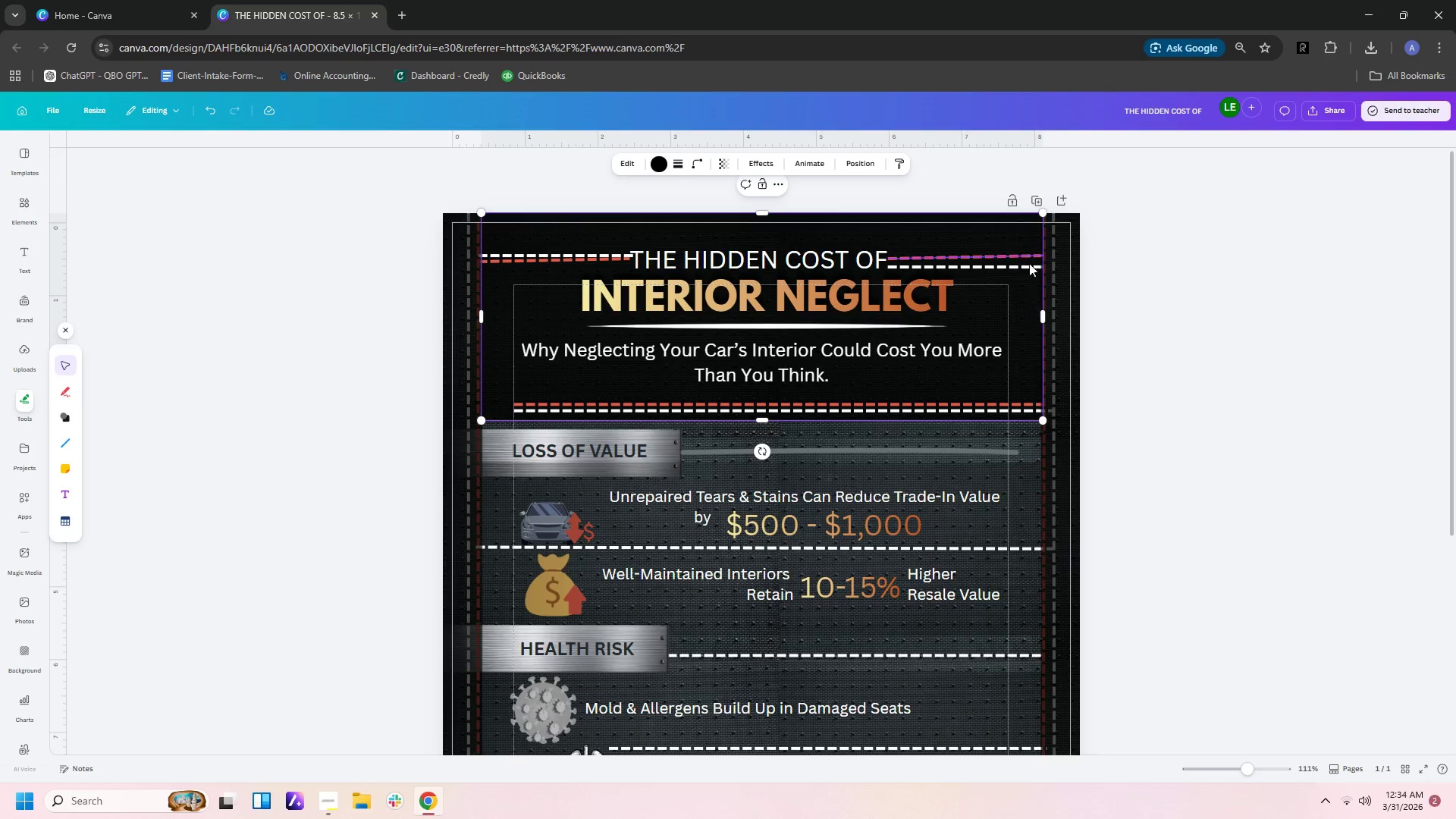 
left_click([1066, 300])
 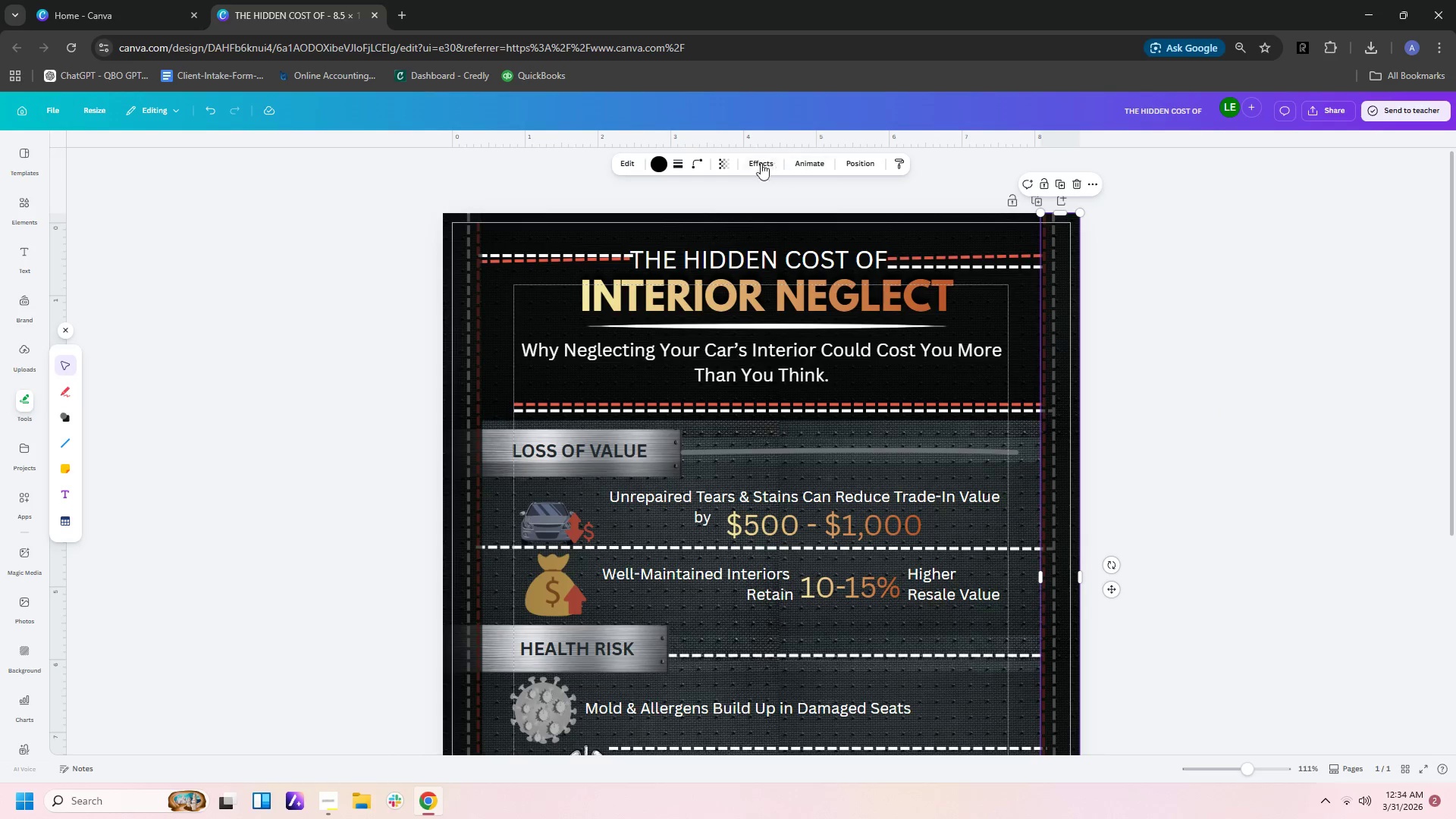 
left_click([728, 163])
 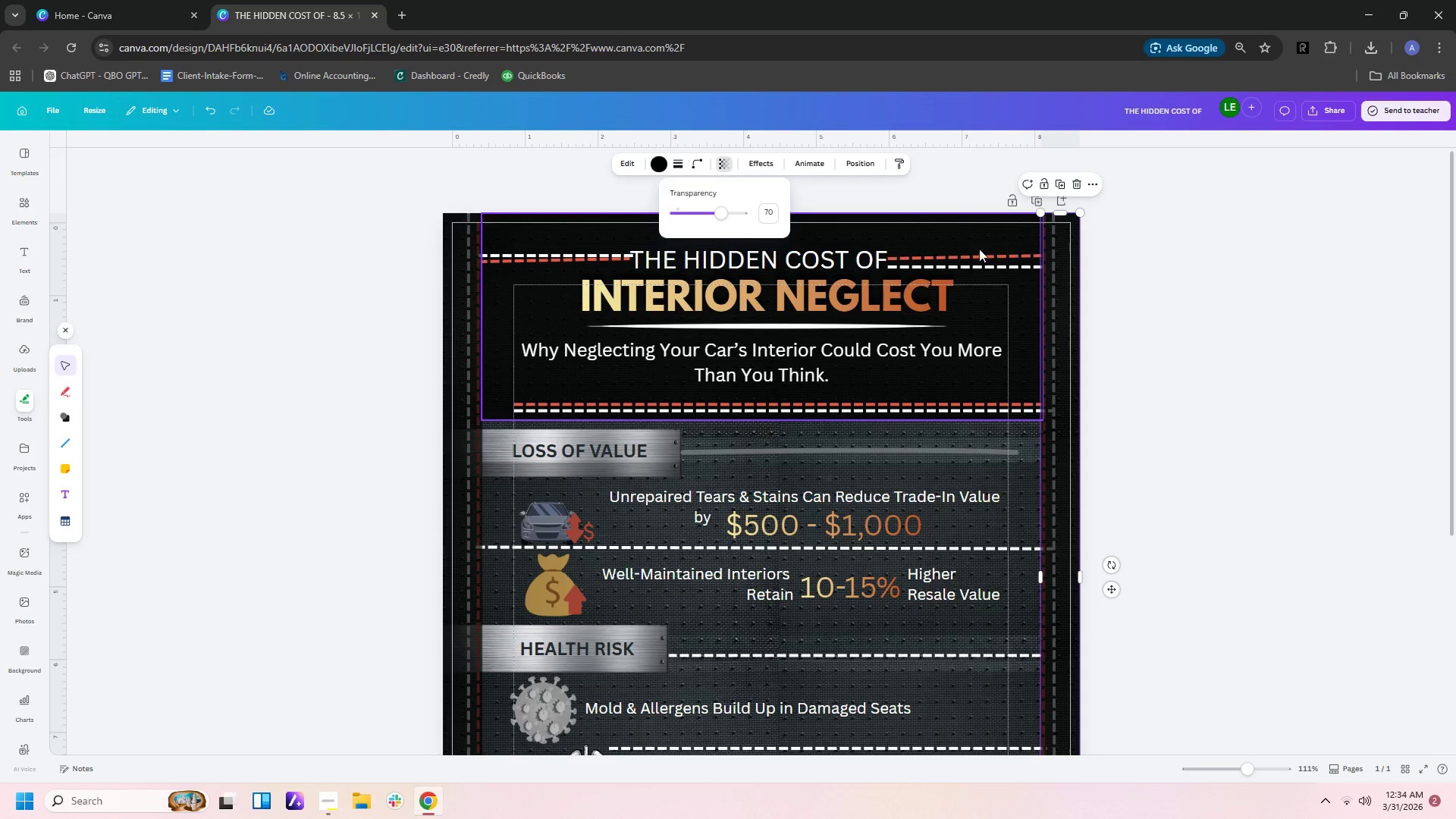 
left_click([1003, 236])
 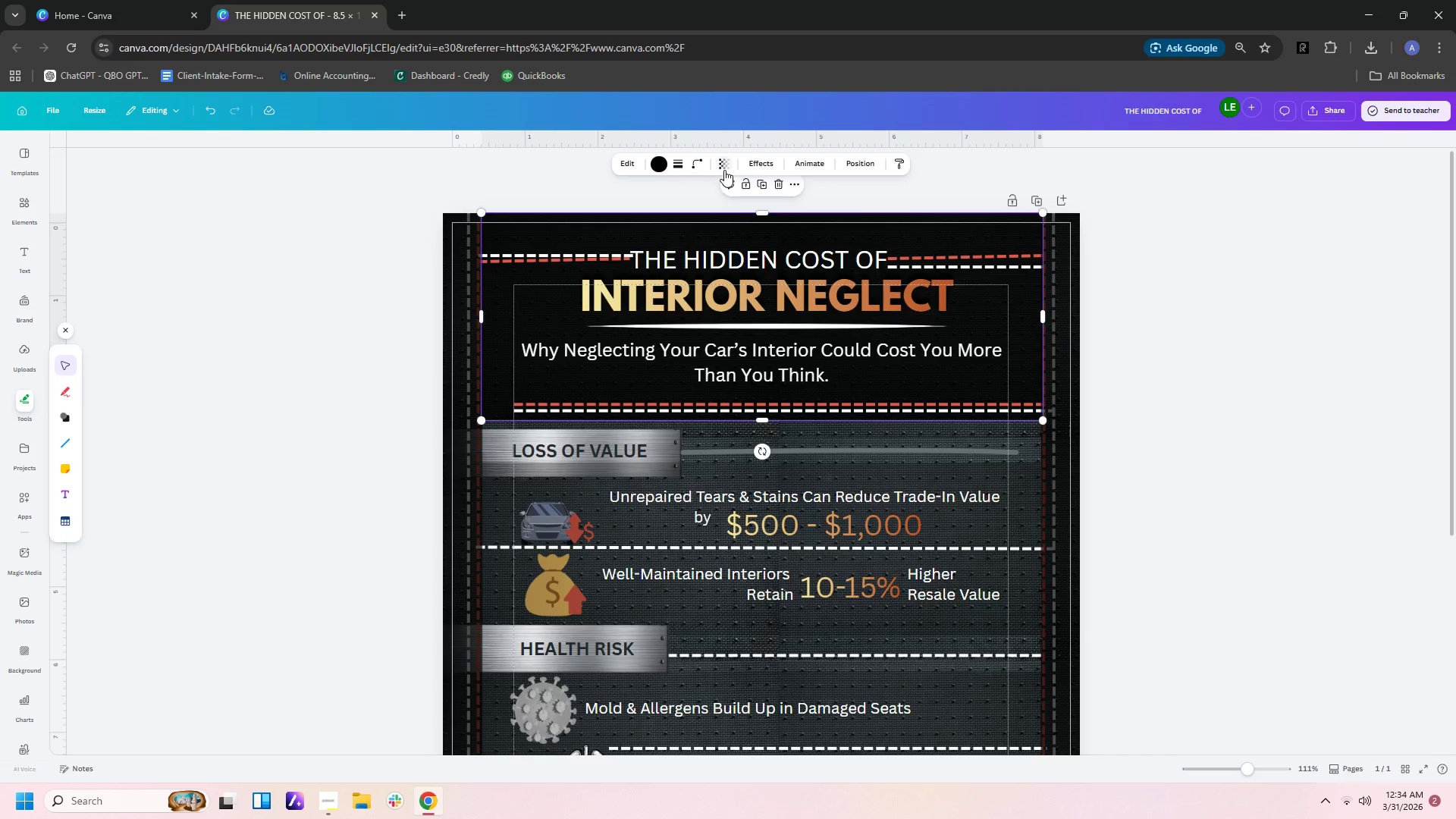 
left_click([721, 166])
 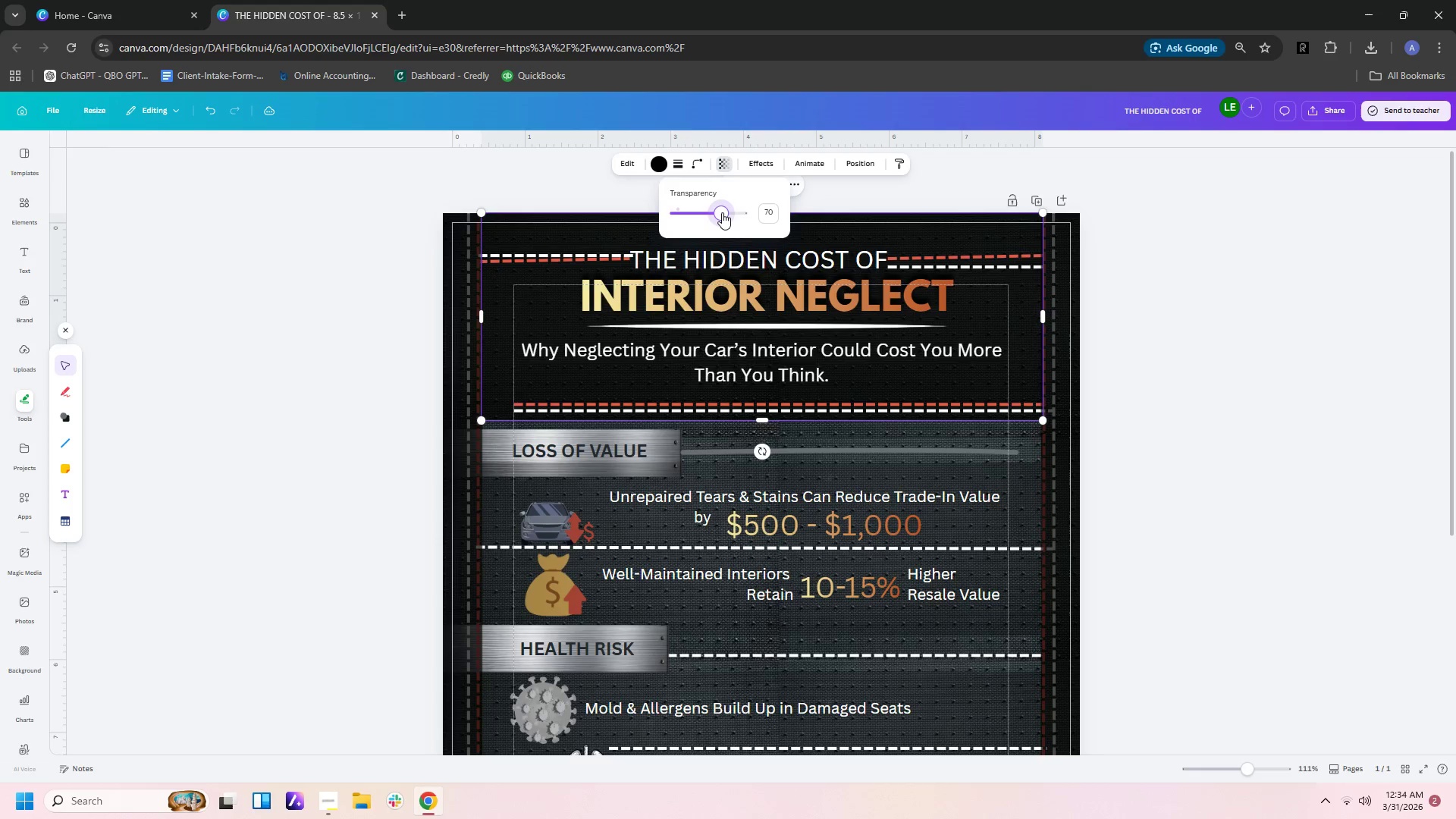 
left_click([1003, 178])
 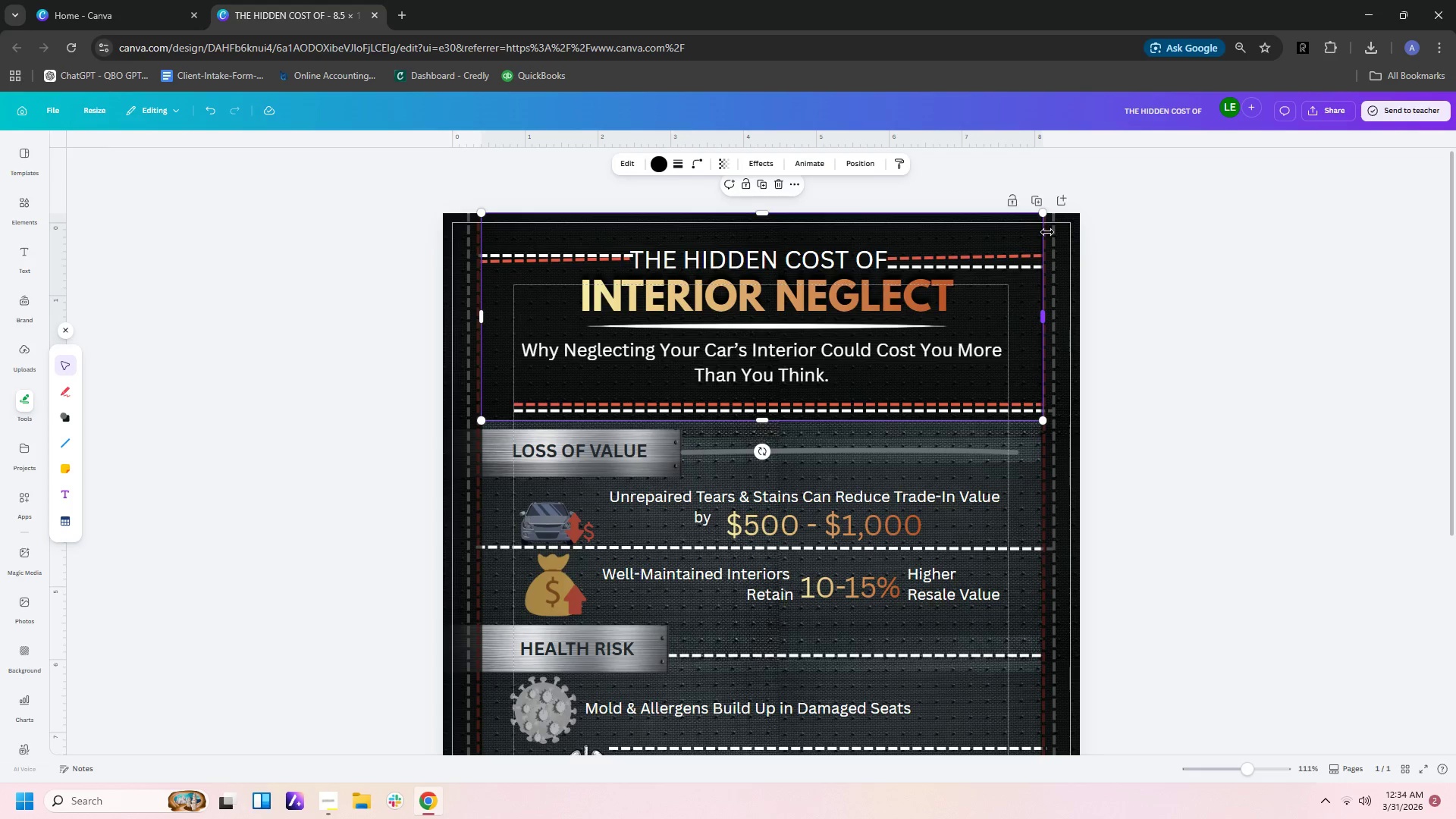 
scroll: coordinate [1048, 234], scroll_direction: down, amount: 2.0
 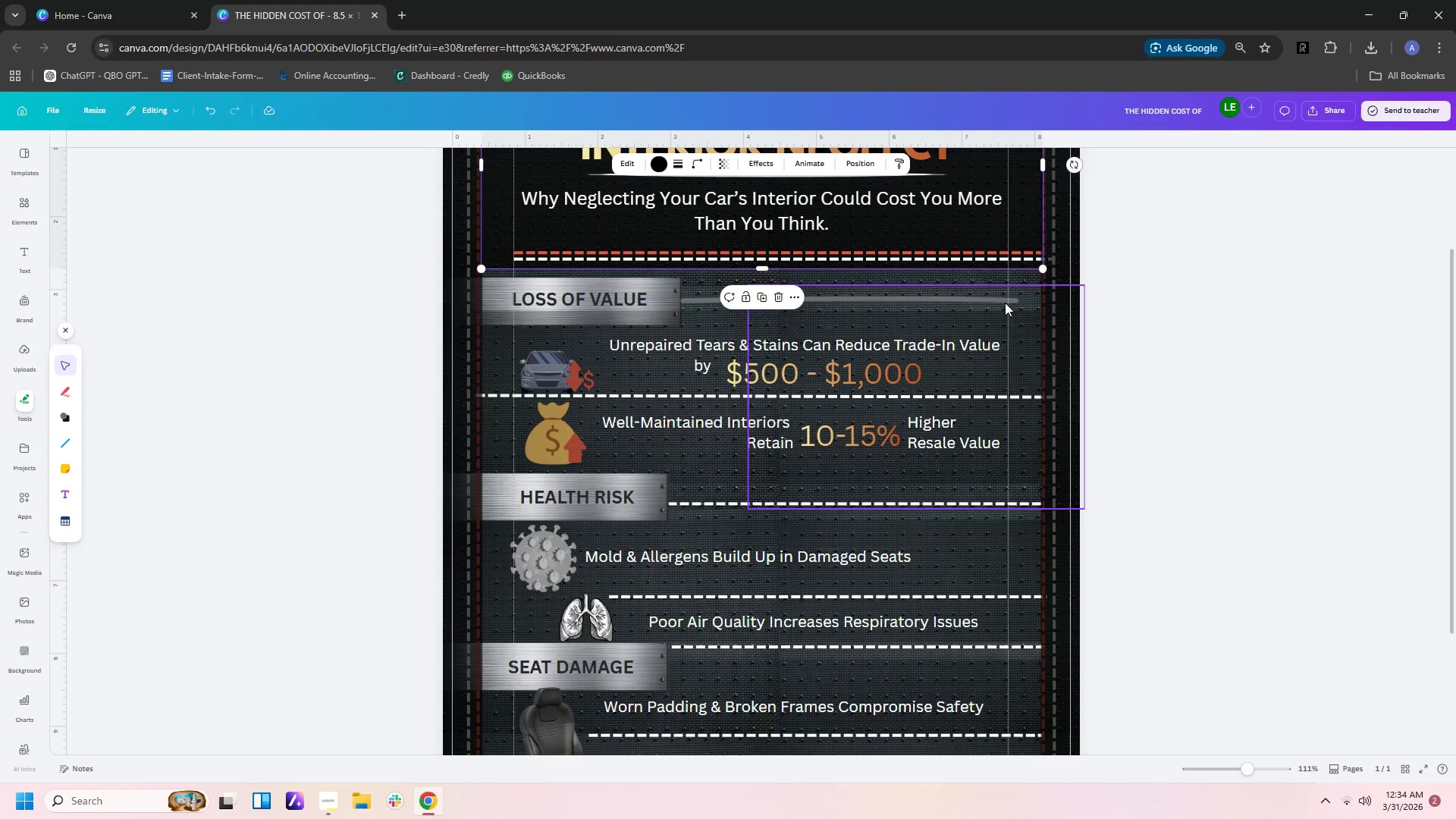 
left_click([1024, 319])
 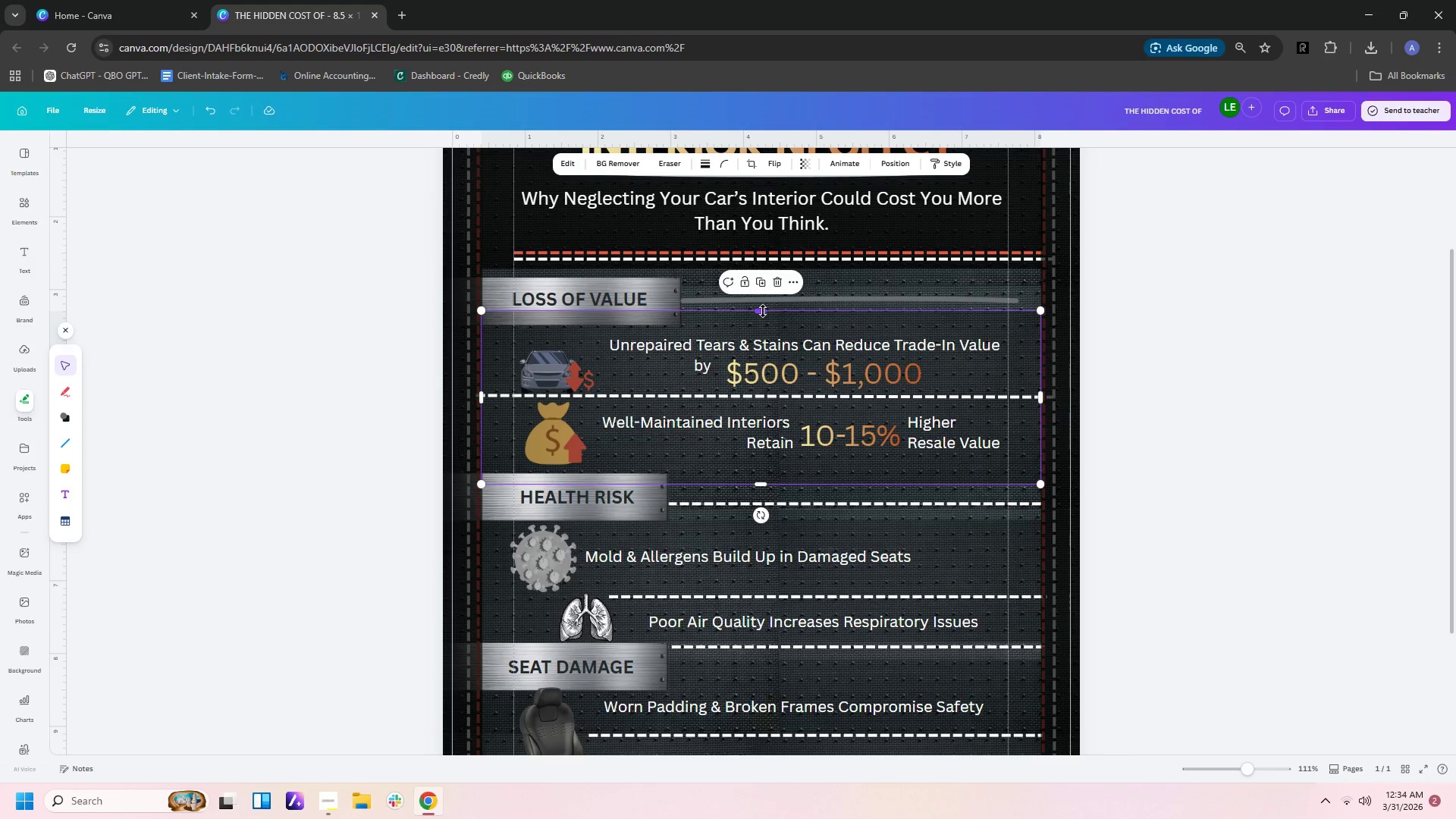 
wait(6.73)
 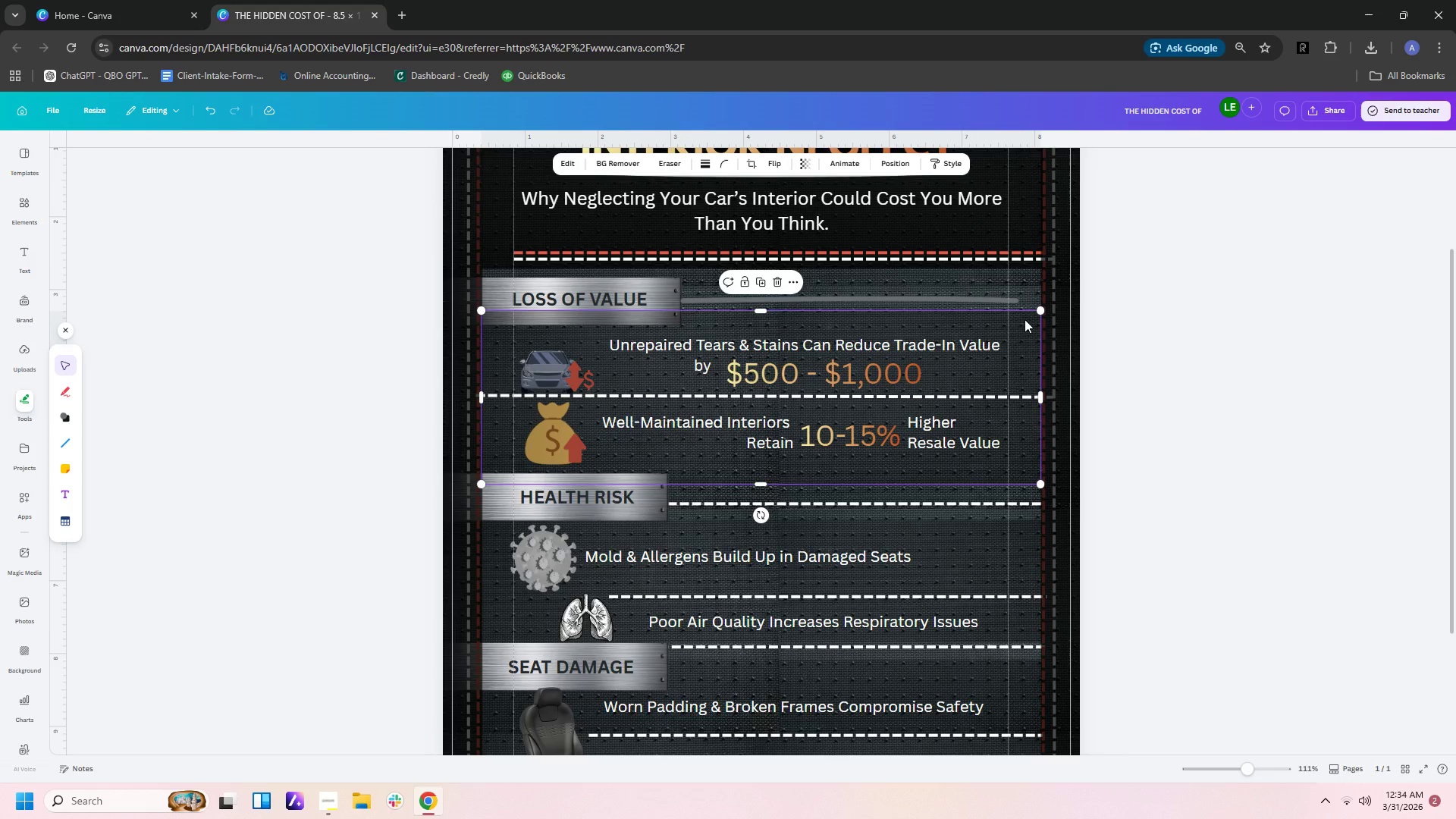 
left_click_drag(start_coordinate=[763, 311], to_coordinate=[766, 286])
 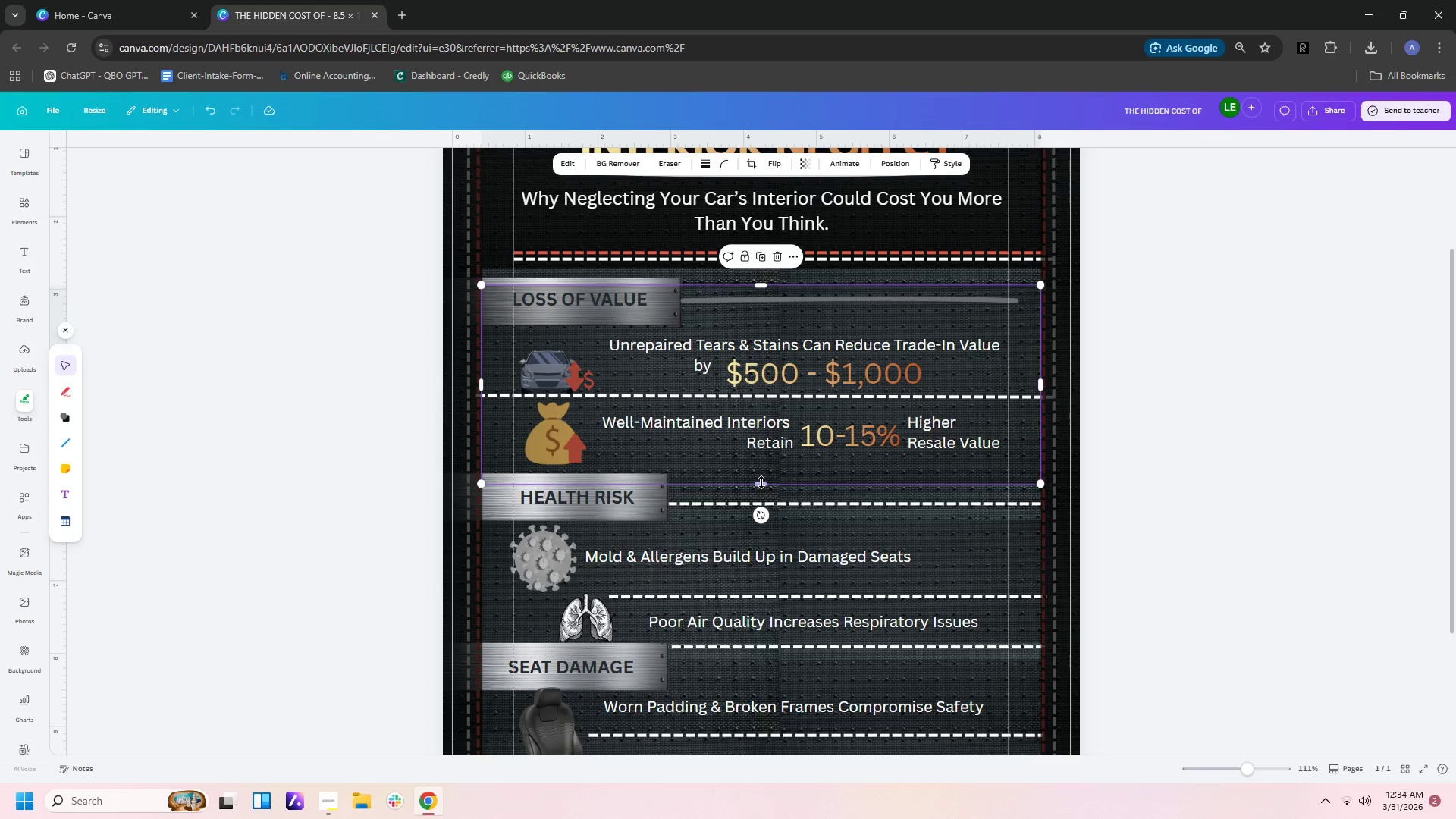 
left_click_drag(start_coordinate=[761, 483], to_coordinate=[762, 510])
 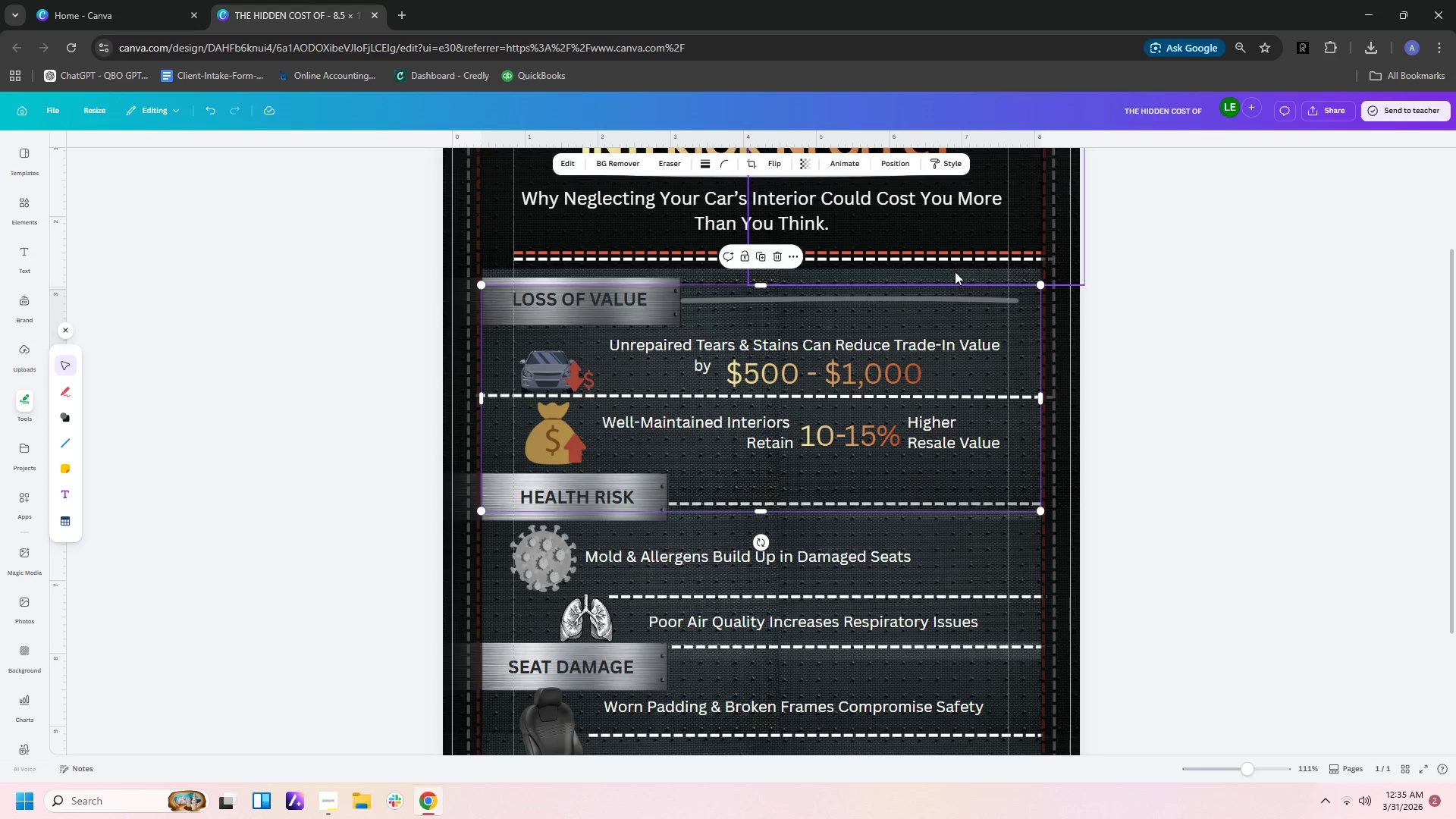 
scroll: coordinate [1255, 294], scroll_direction: up, amount: 1.0
 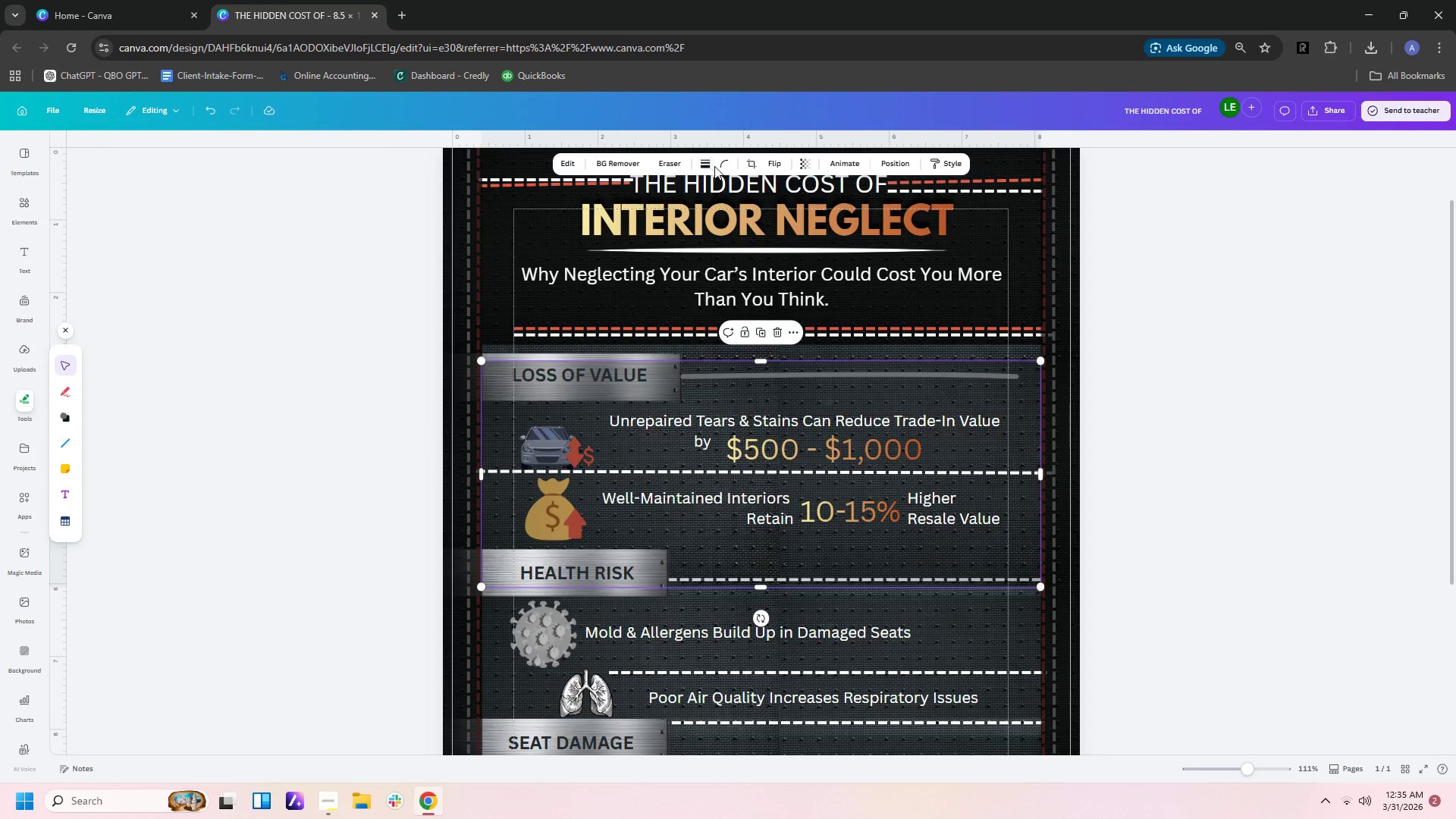 
left_click([1022, 395])
 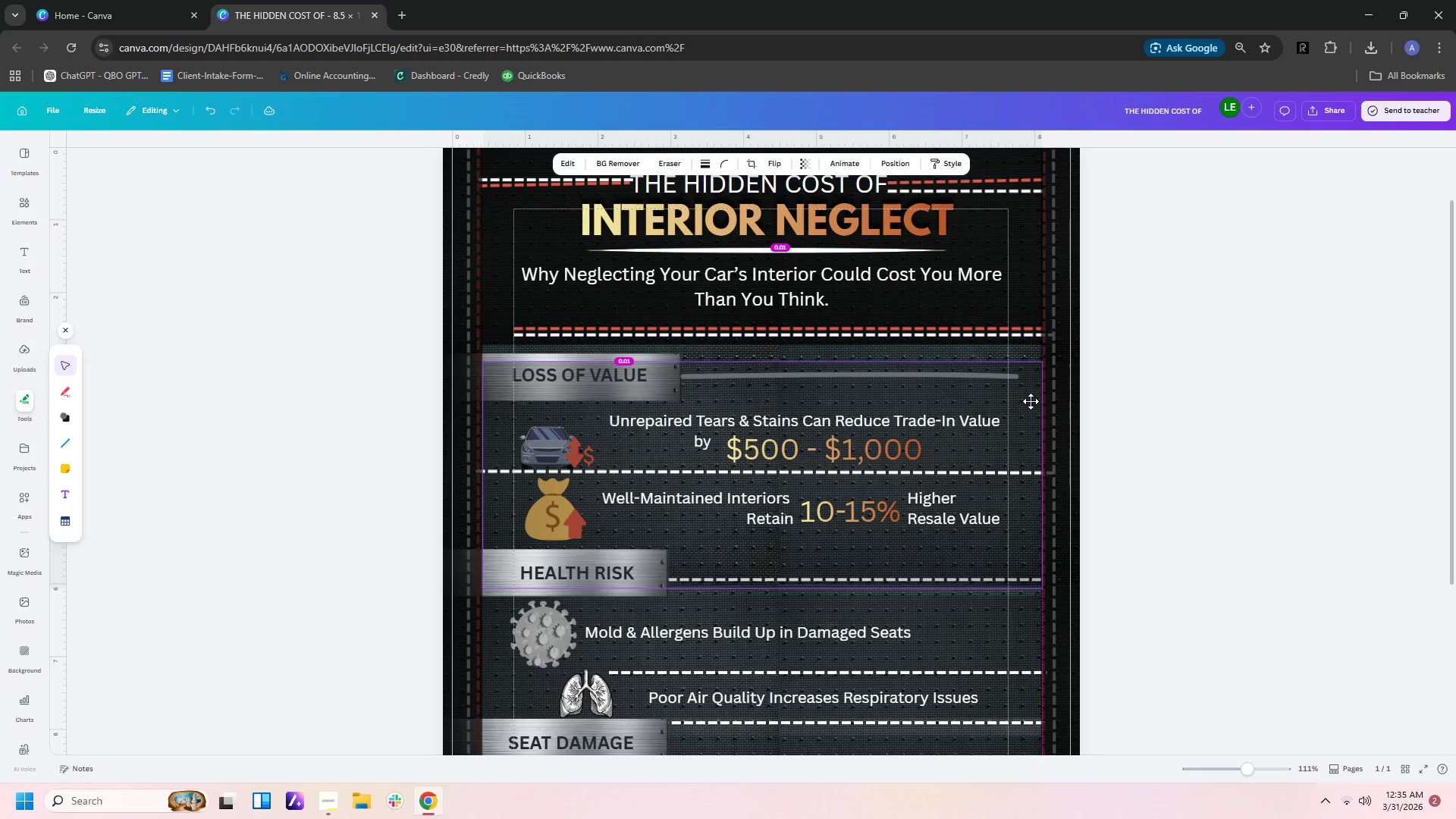 
wait(7.7)
 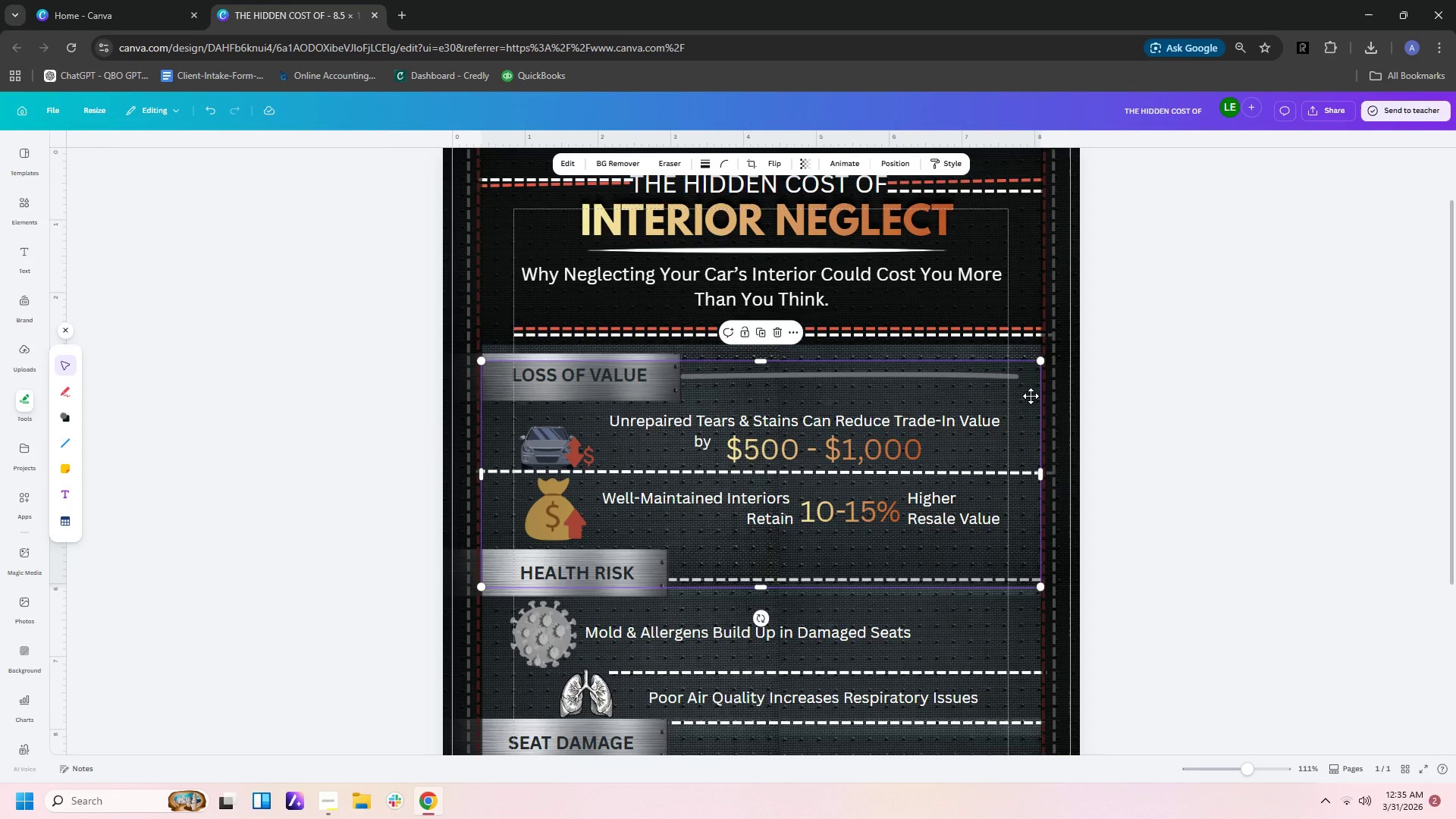 
key(Delete)
 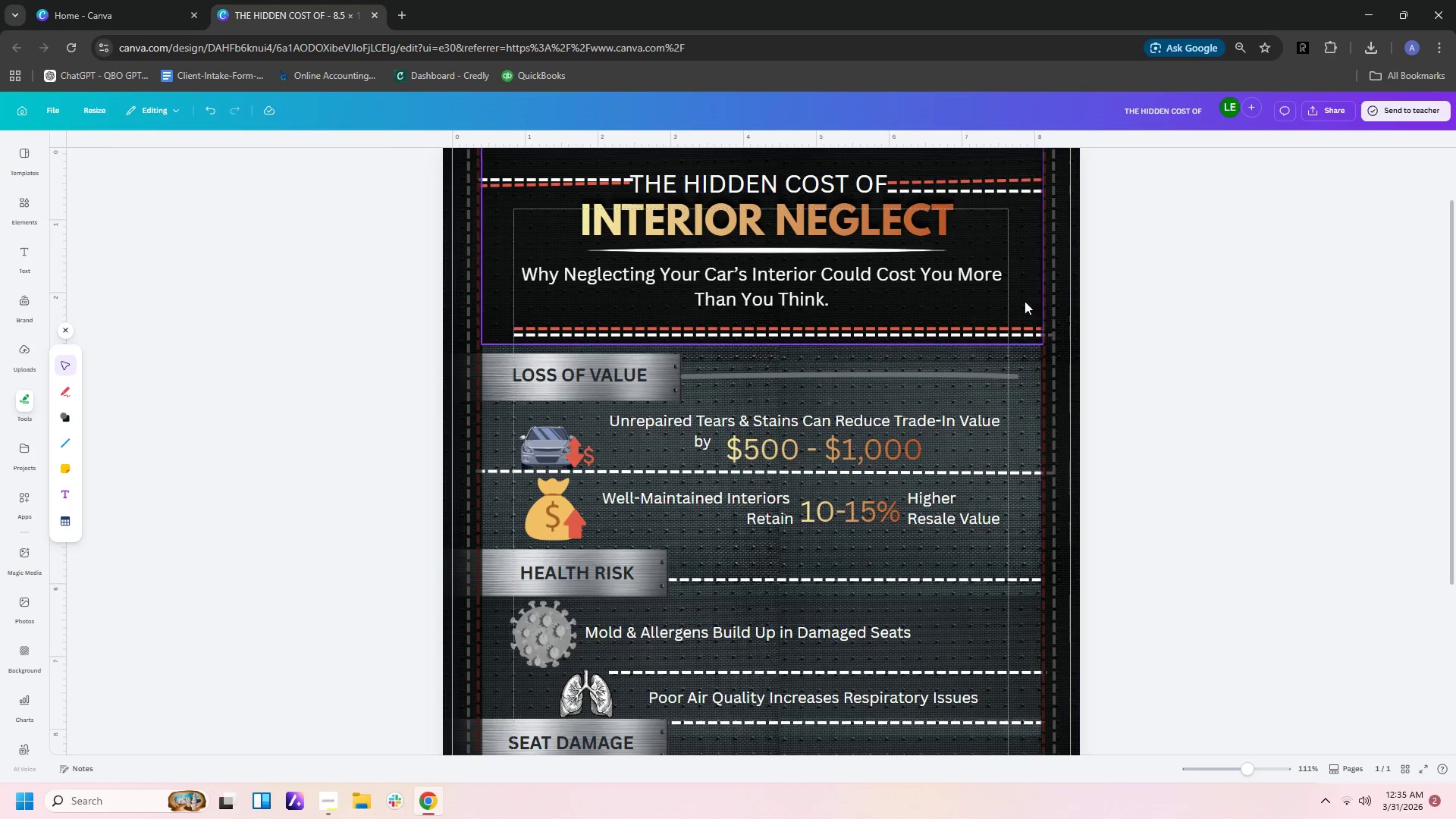 
left_click([1024, 300])
 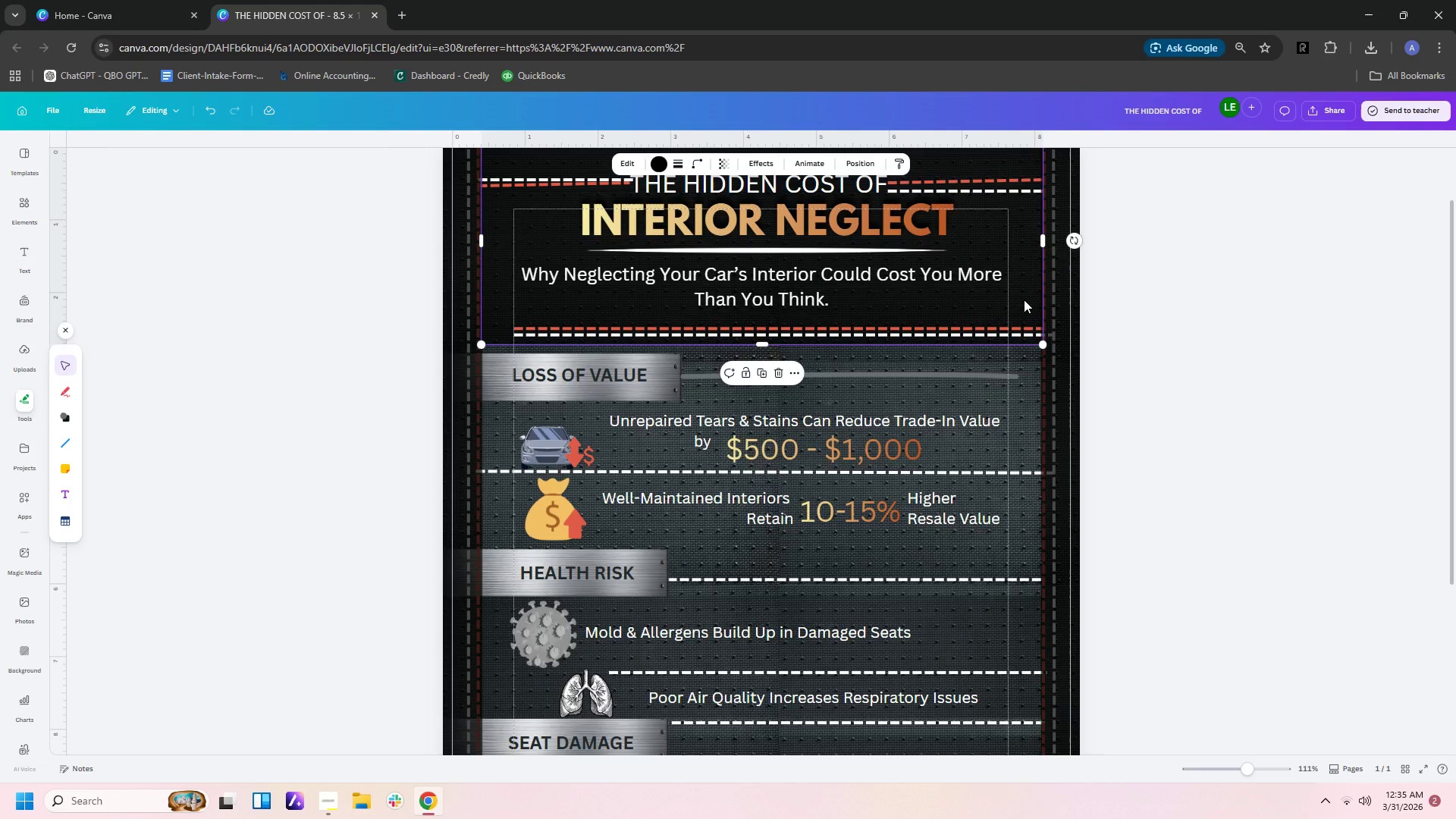 
key(Control+C)
 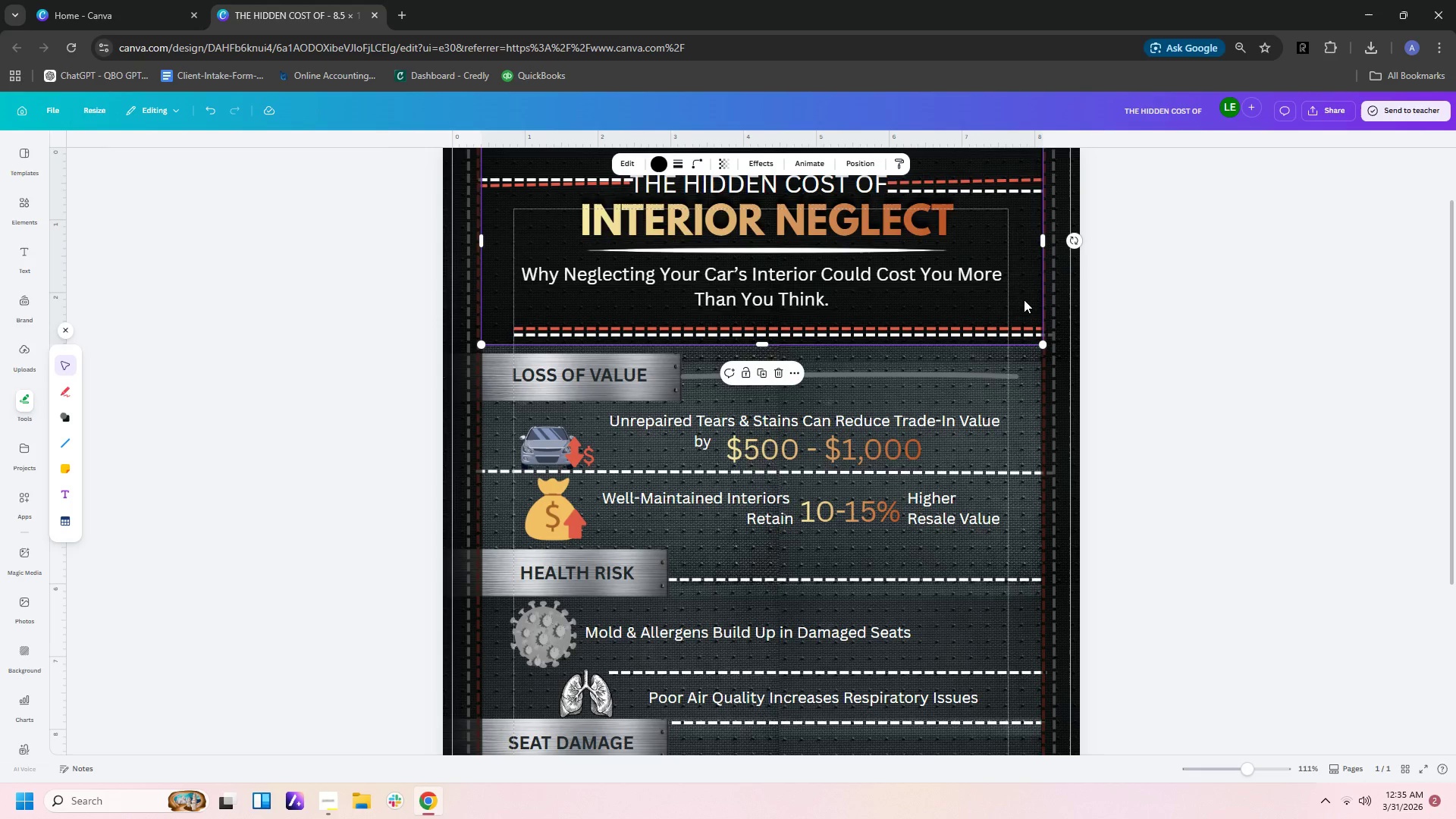 
key(Control+V)
 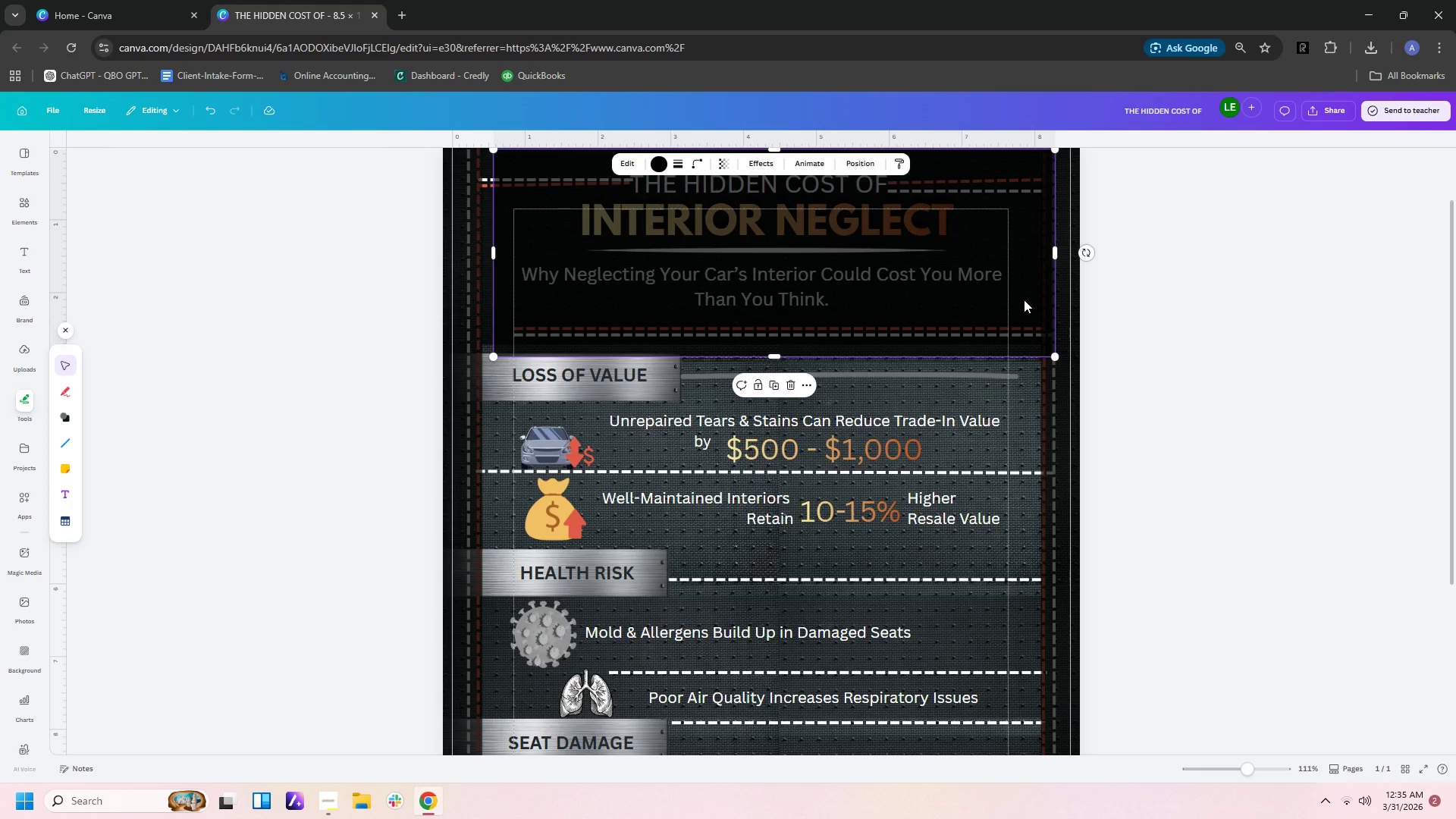 
left_click_drag(start_coordinate=[1024, 300], to_coordinate=[1013, 514])
 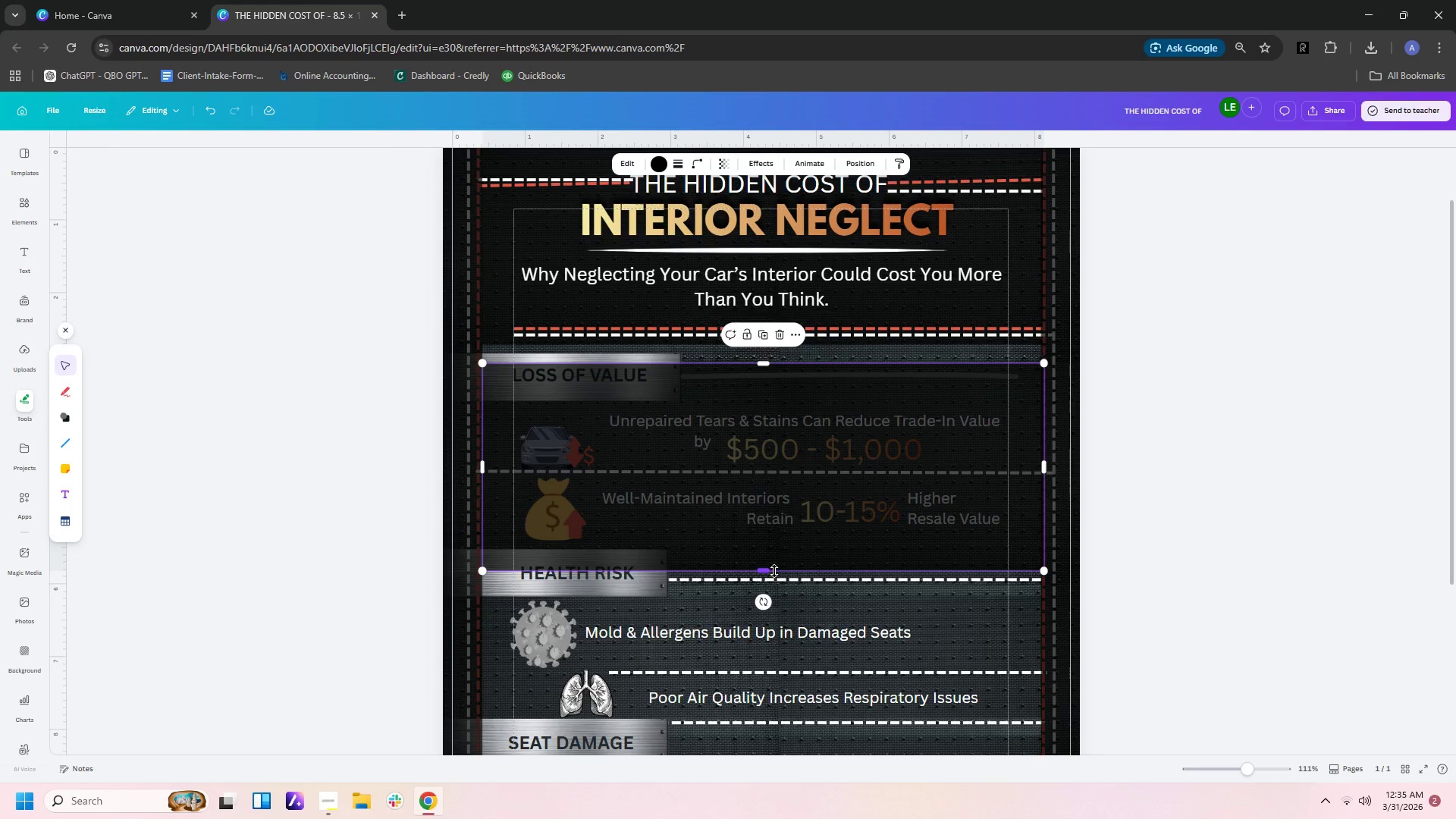 
left_click_drag(start_coordinate=[774, 571], to_coordinate=[774, 590])
 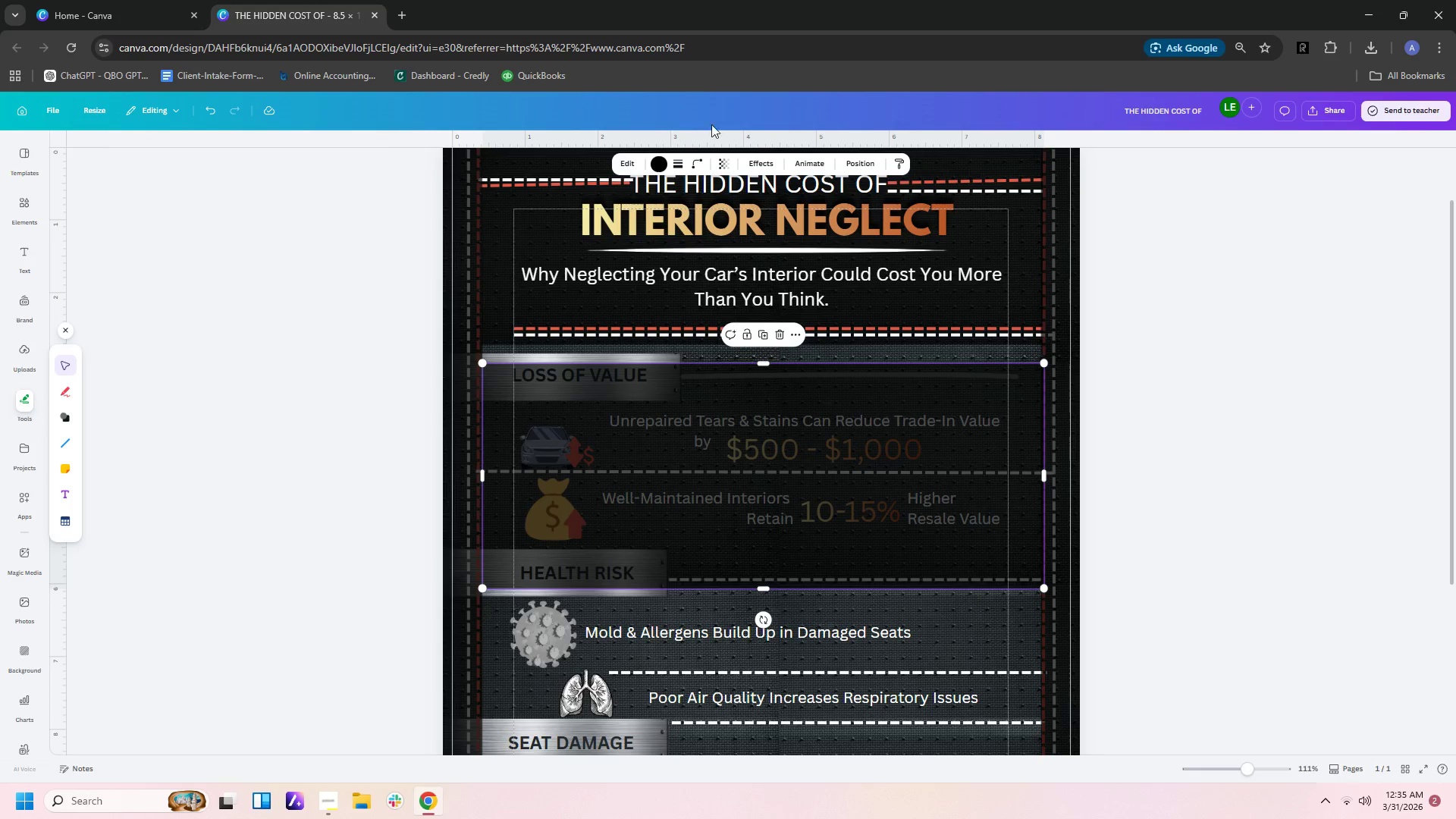 
left_click([854, 160])
 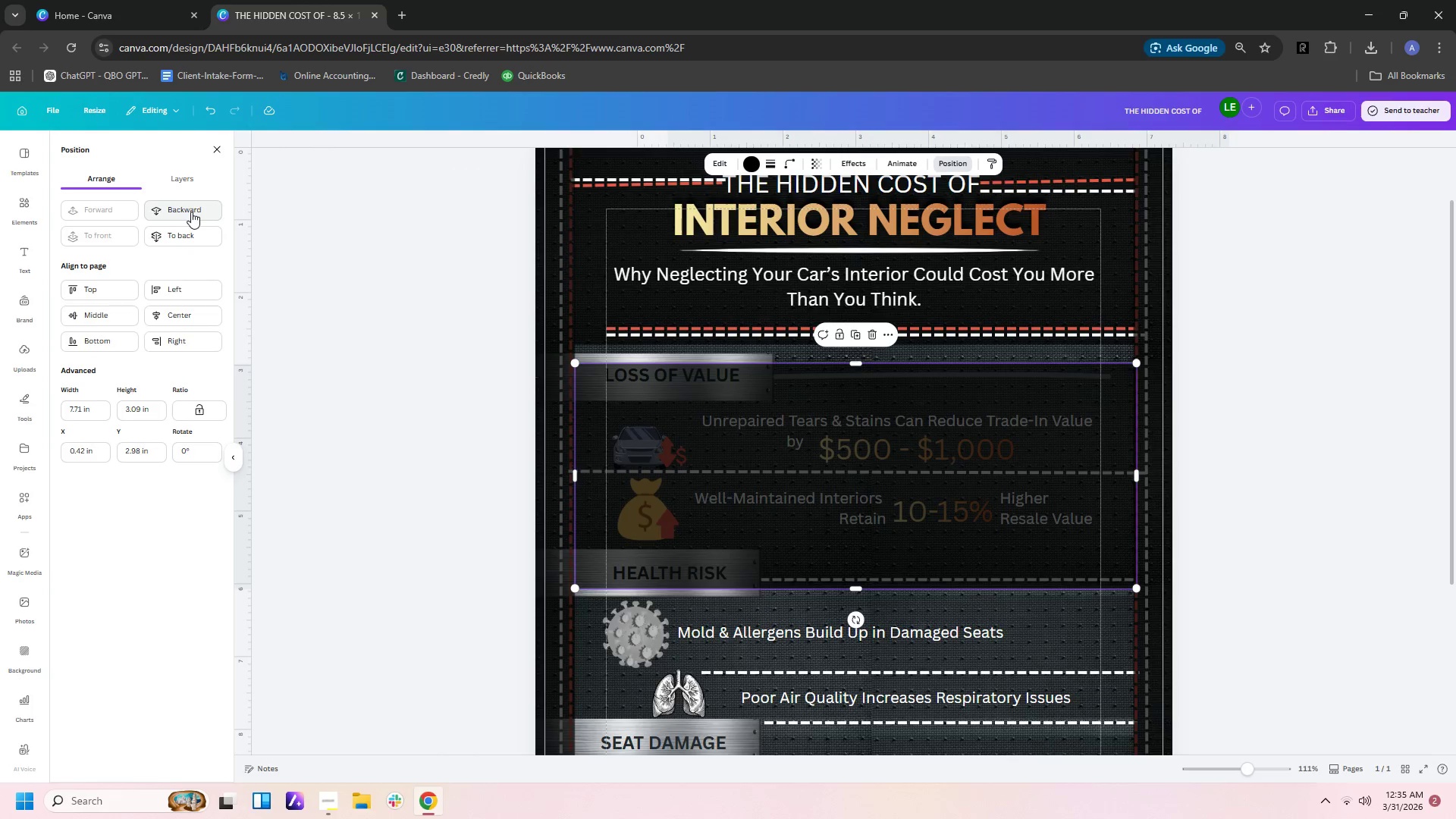 
double_click([191, 212])
 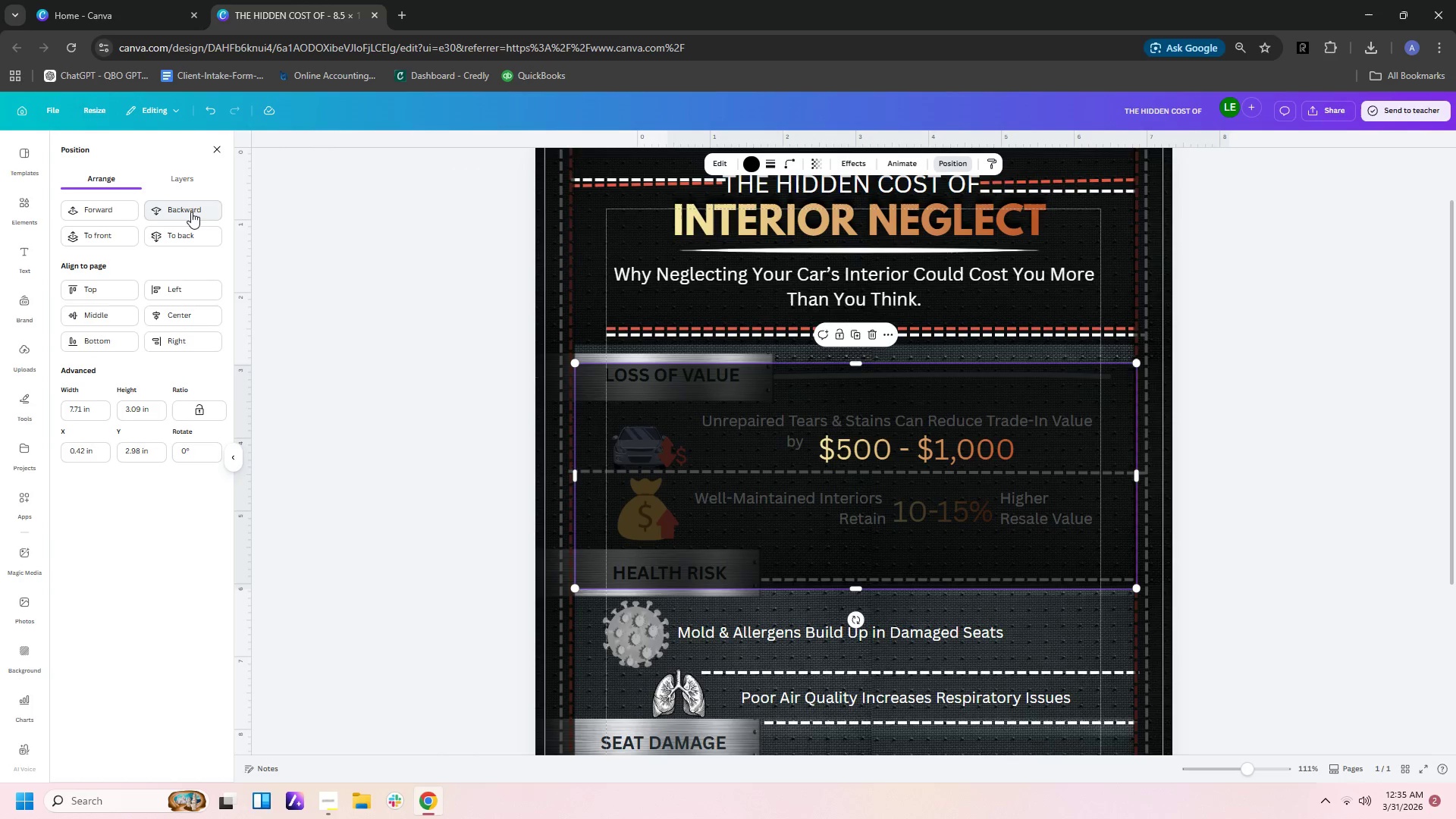 
triple_click([191, 212])
 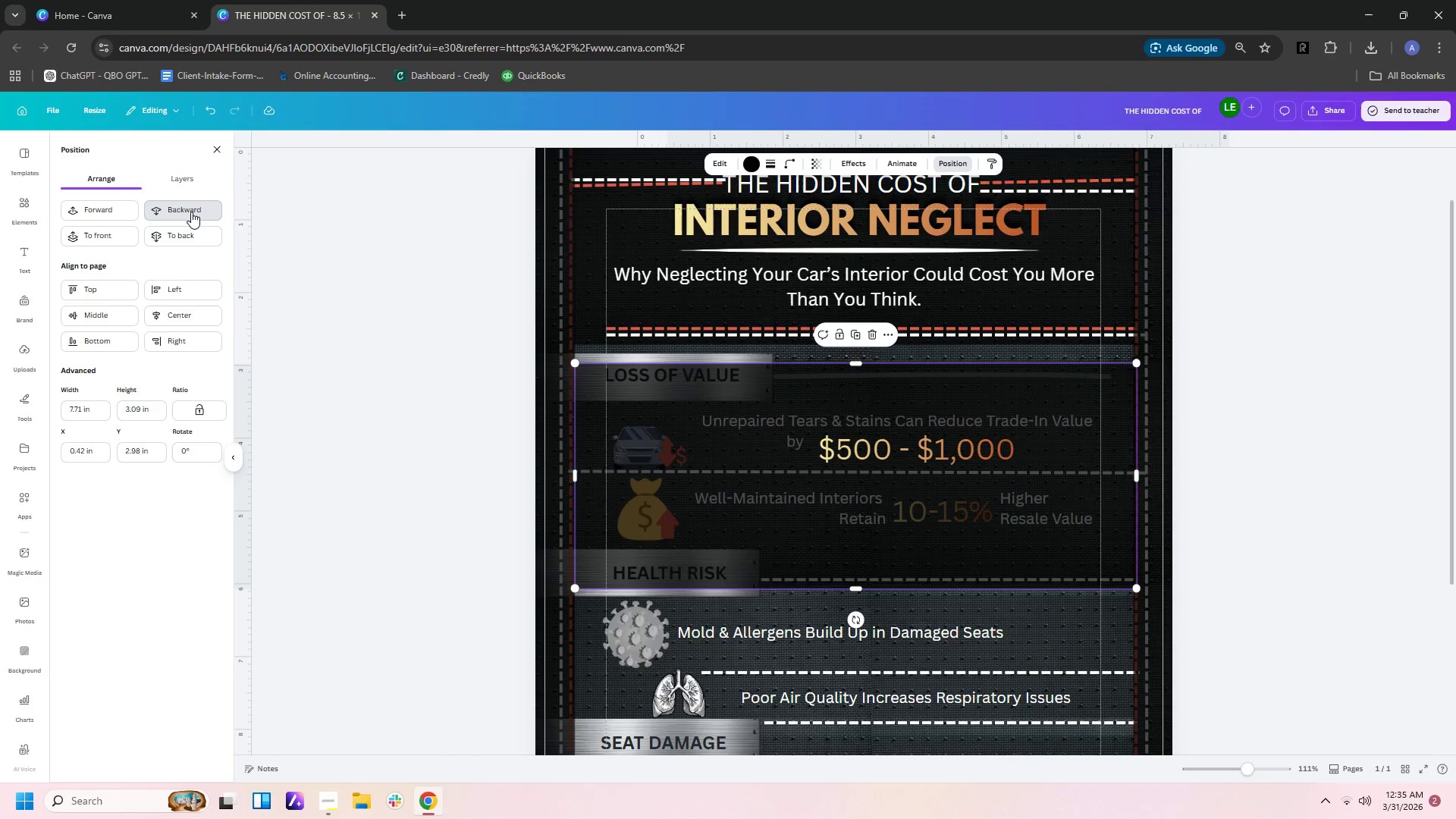 
triple_click([191, 212])
 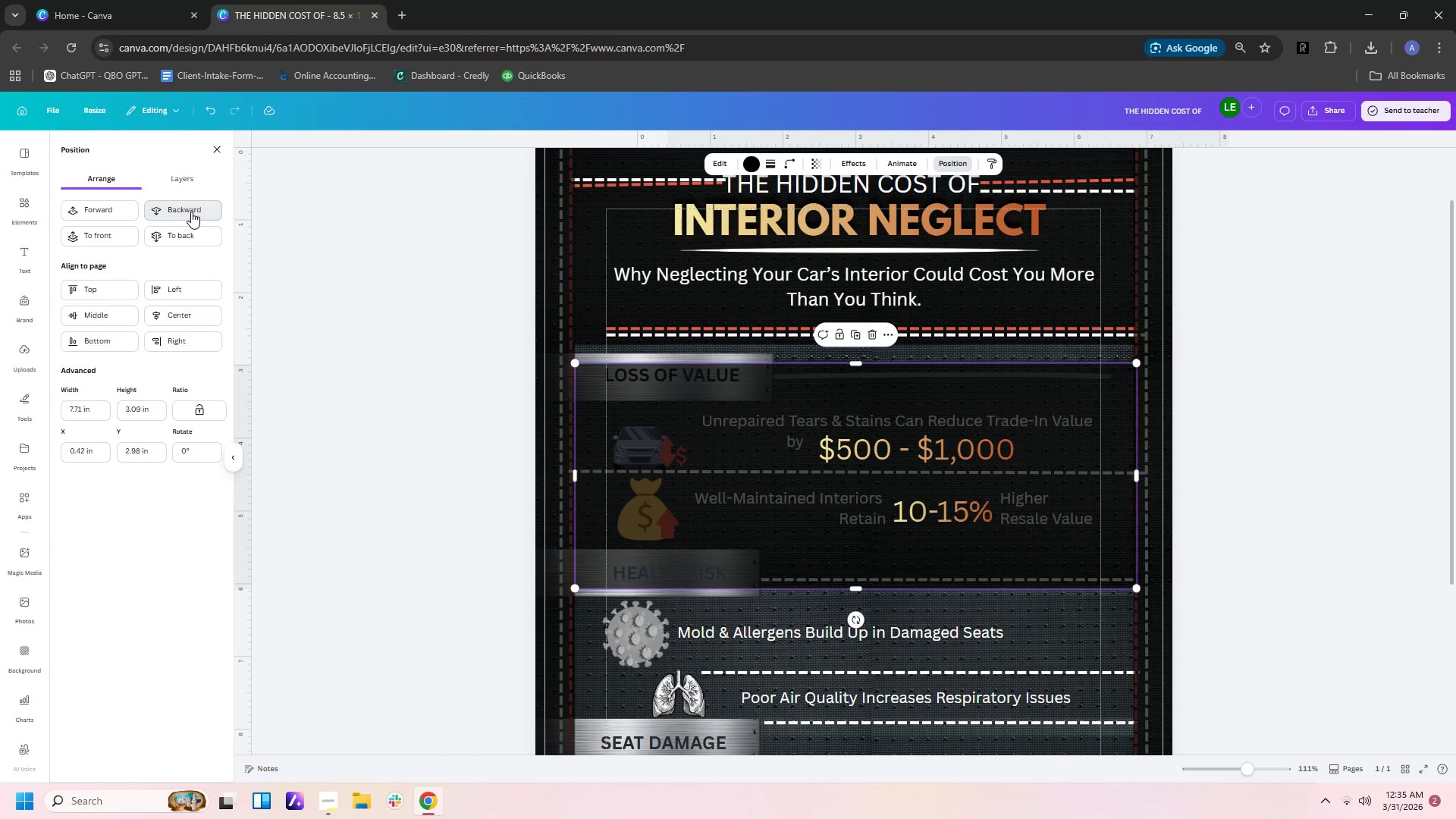 
triple_click([191, 212])
 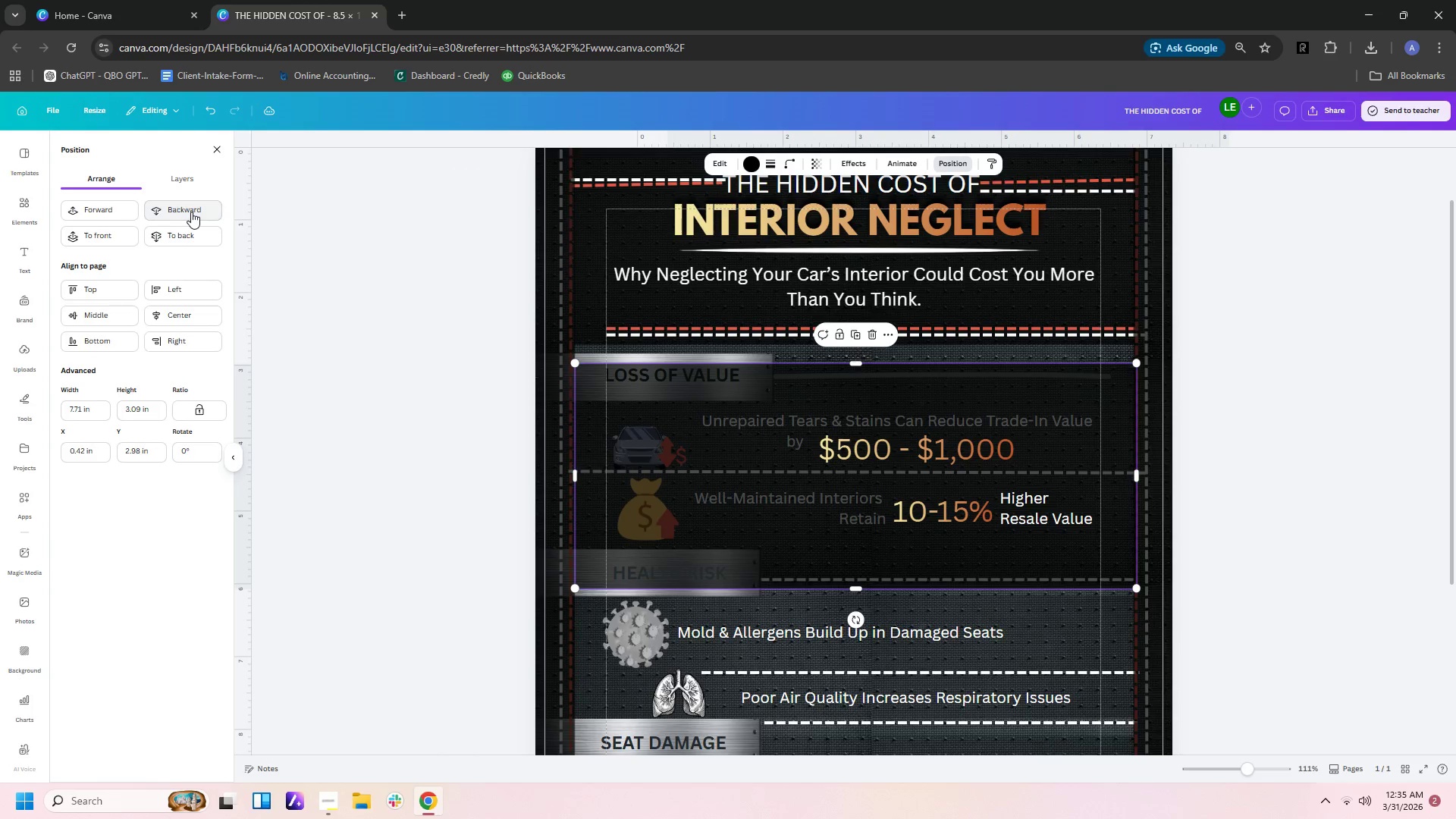 
triple_click([191, 212])
 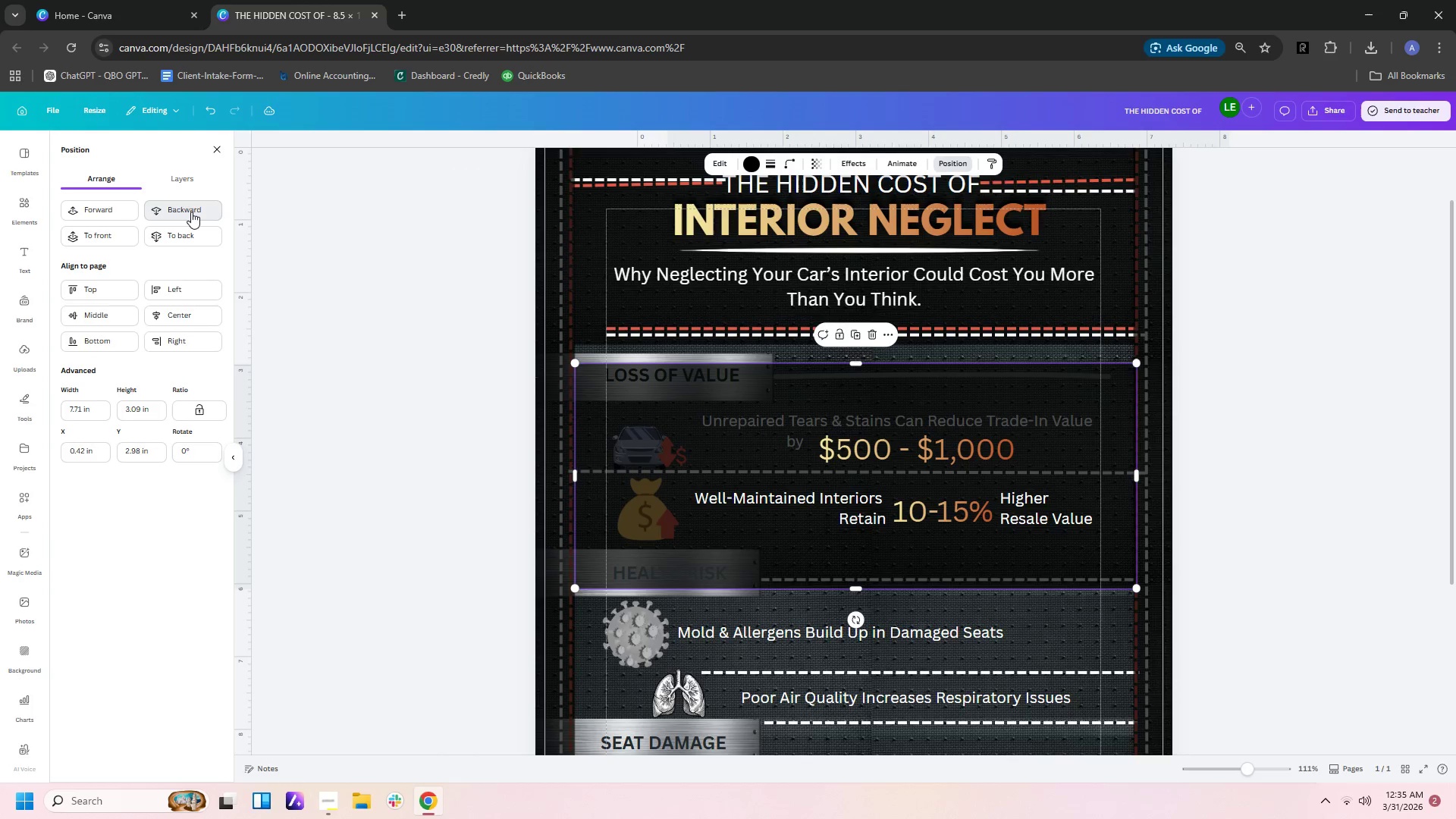 
triple_click([191, 212])
 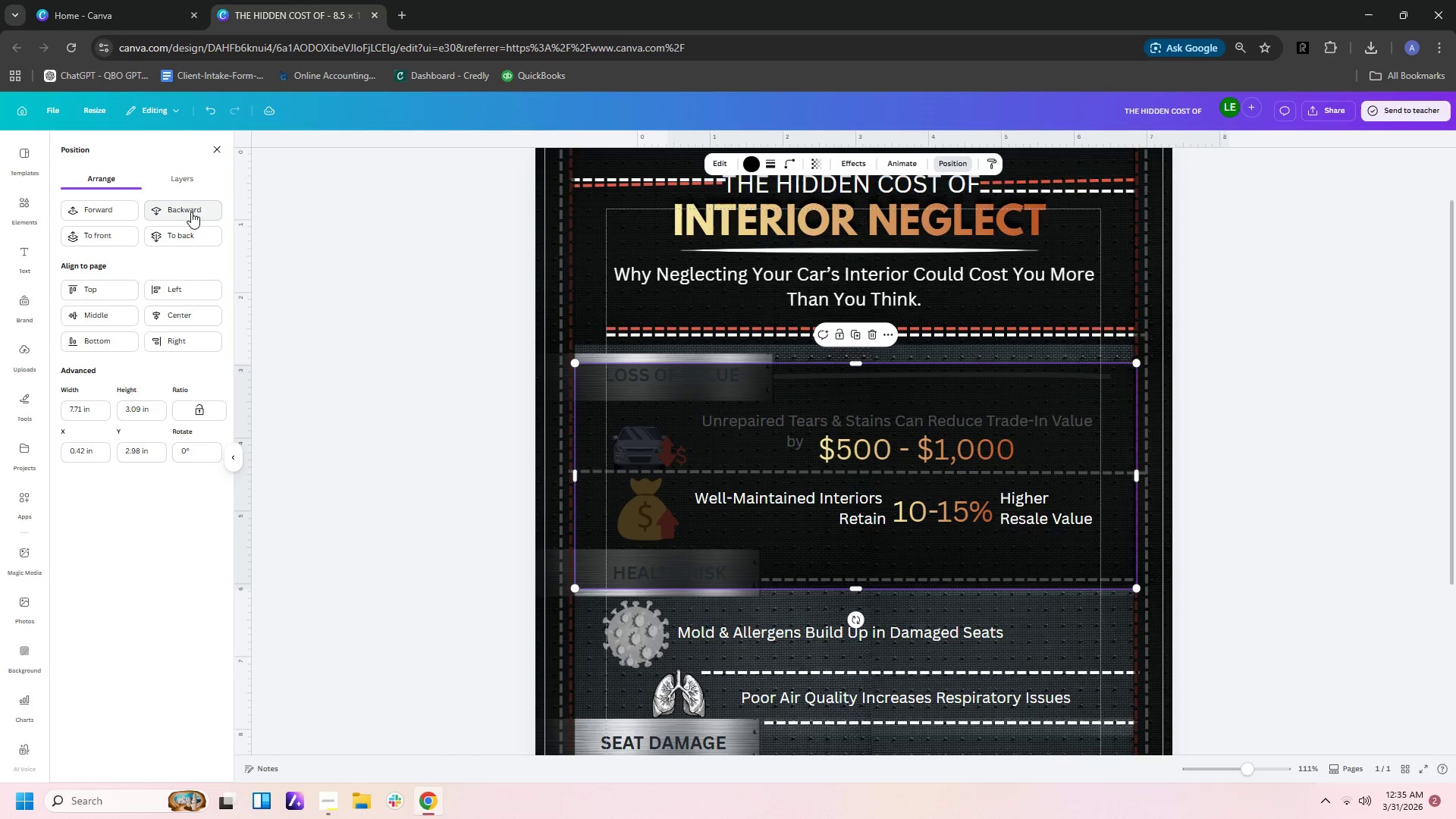 
triple_click([191, 212])
 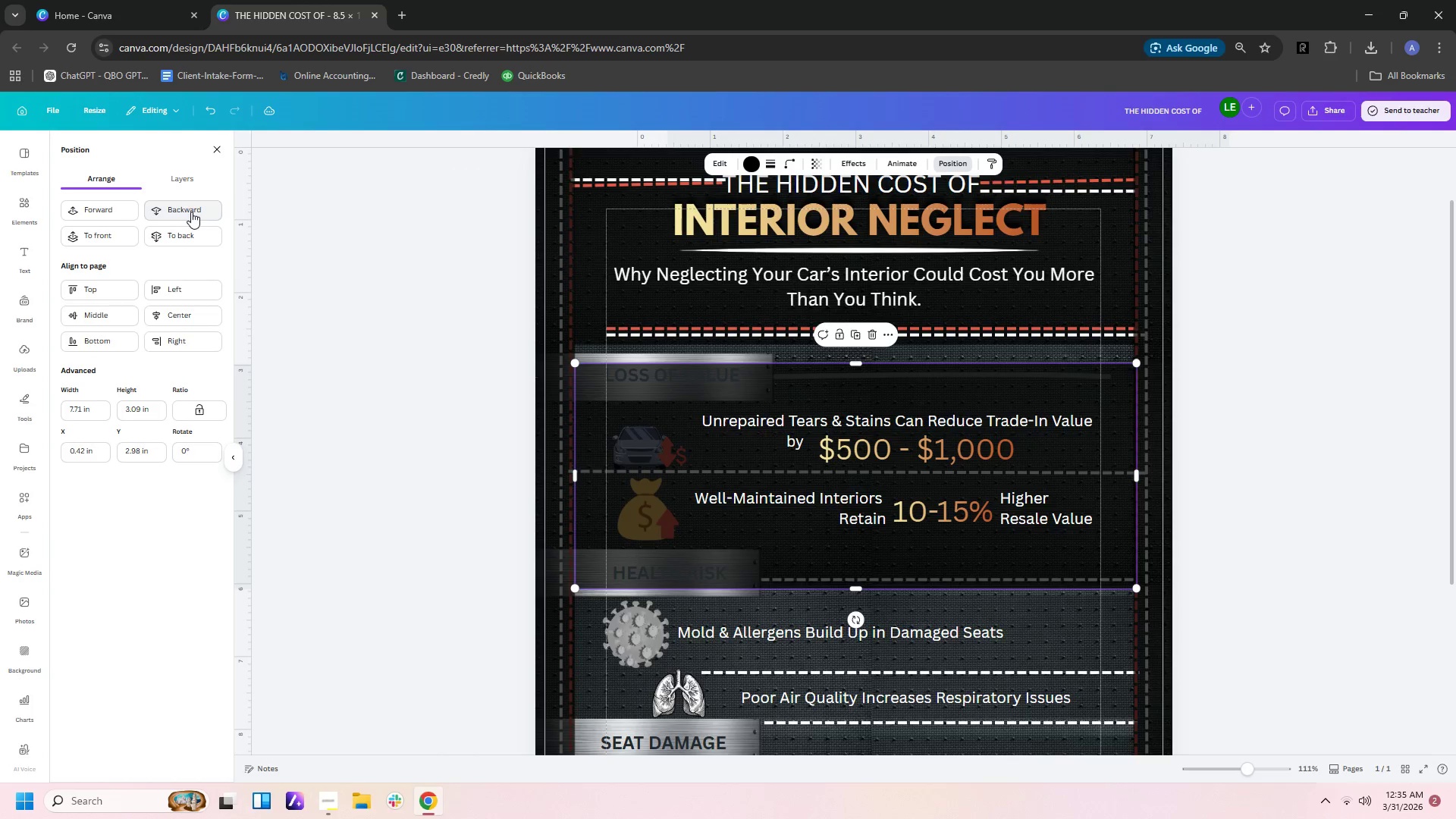 
triple_click([191, 212])
 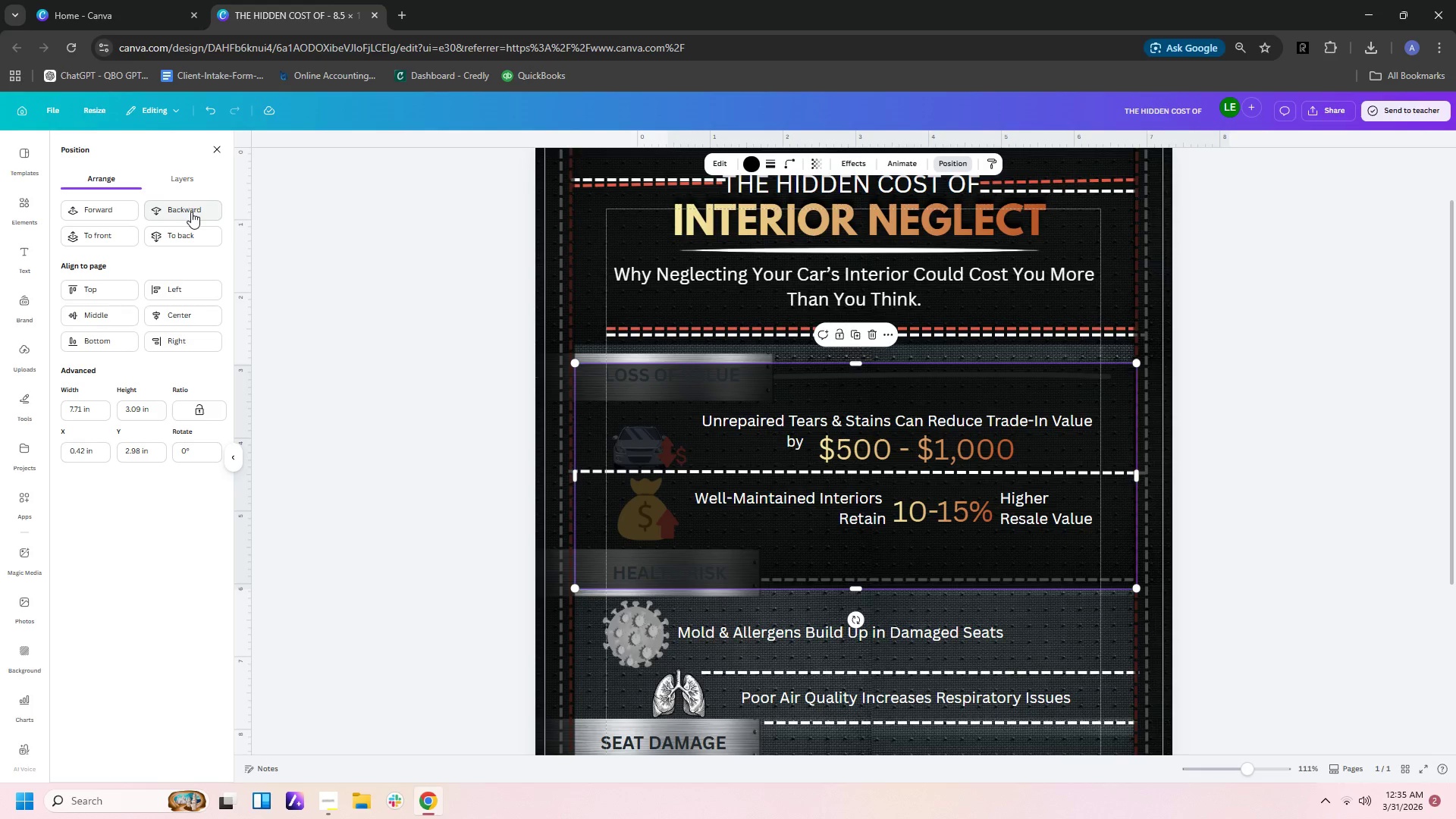 
double_click([191, 212])
 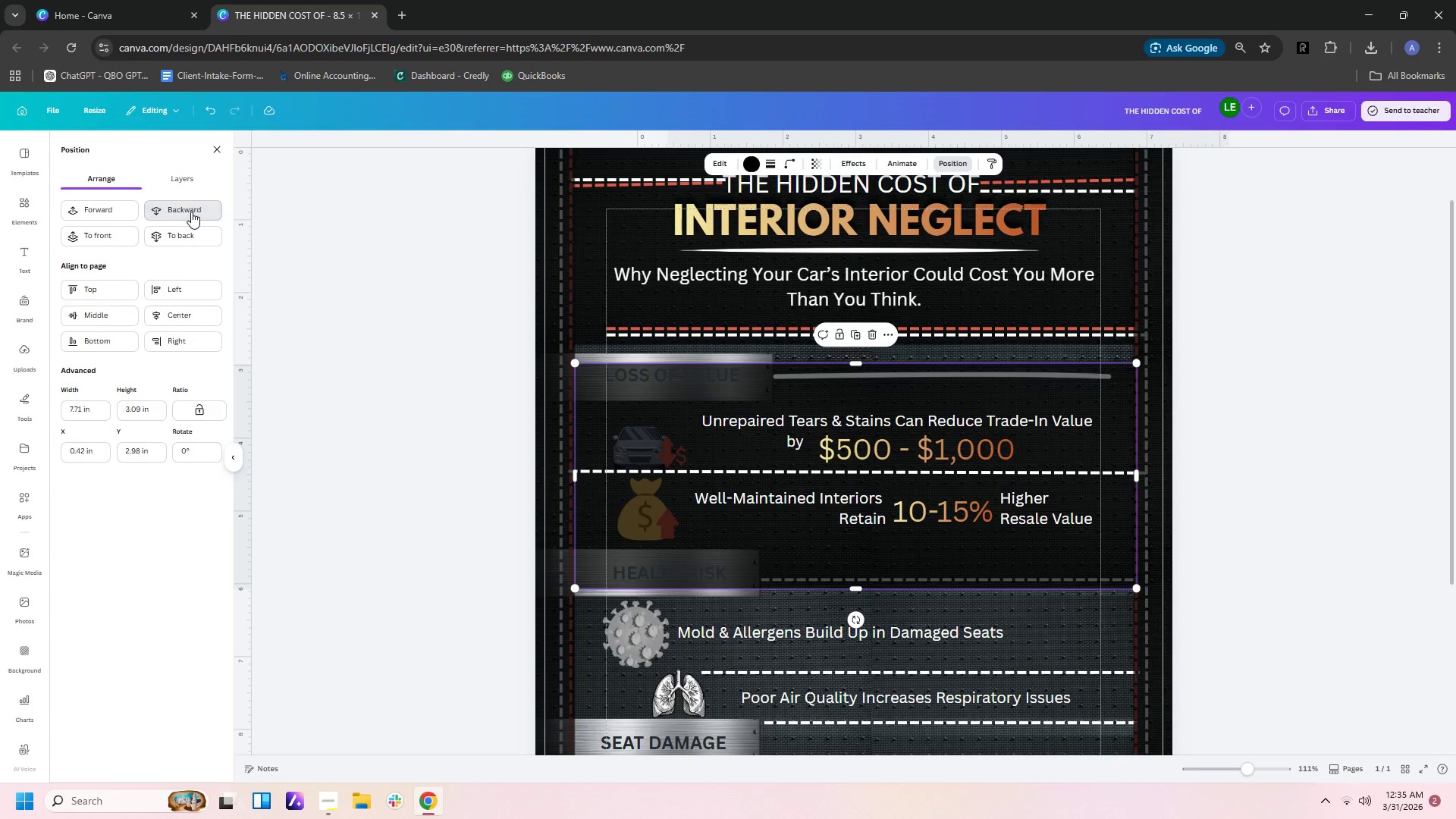 
triple_click([191, 212])
 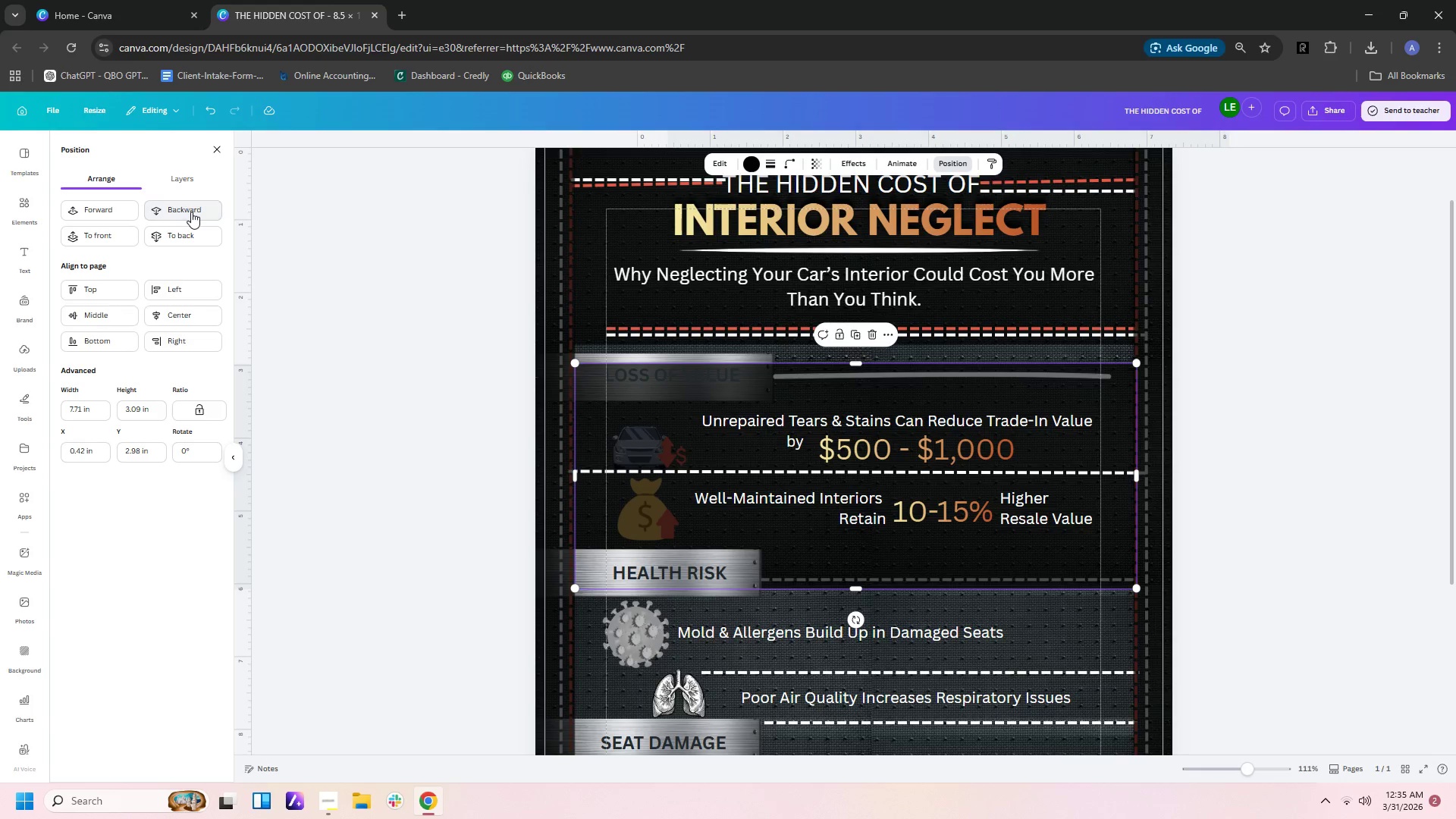 
triple_click([191, 212])
 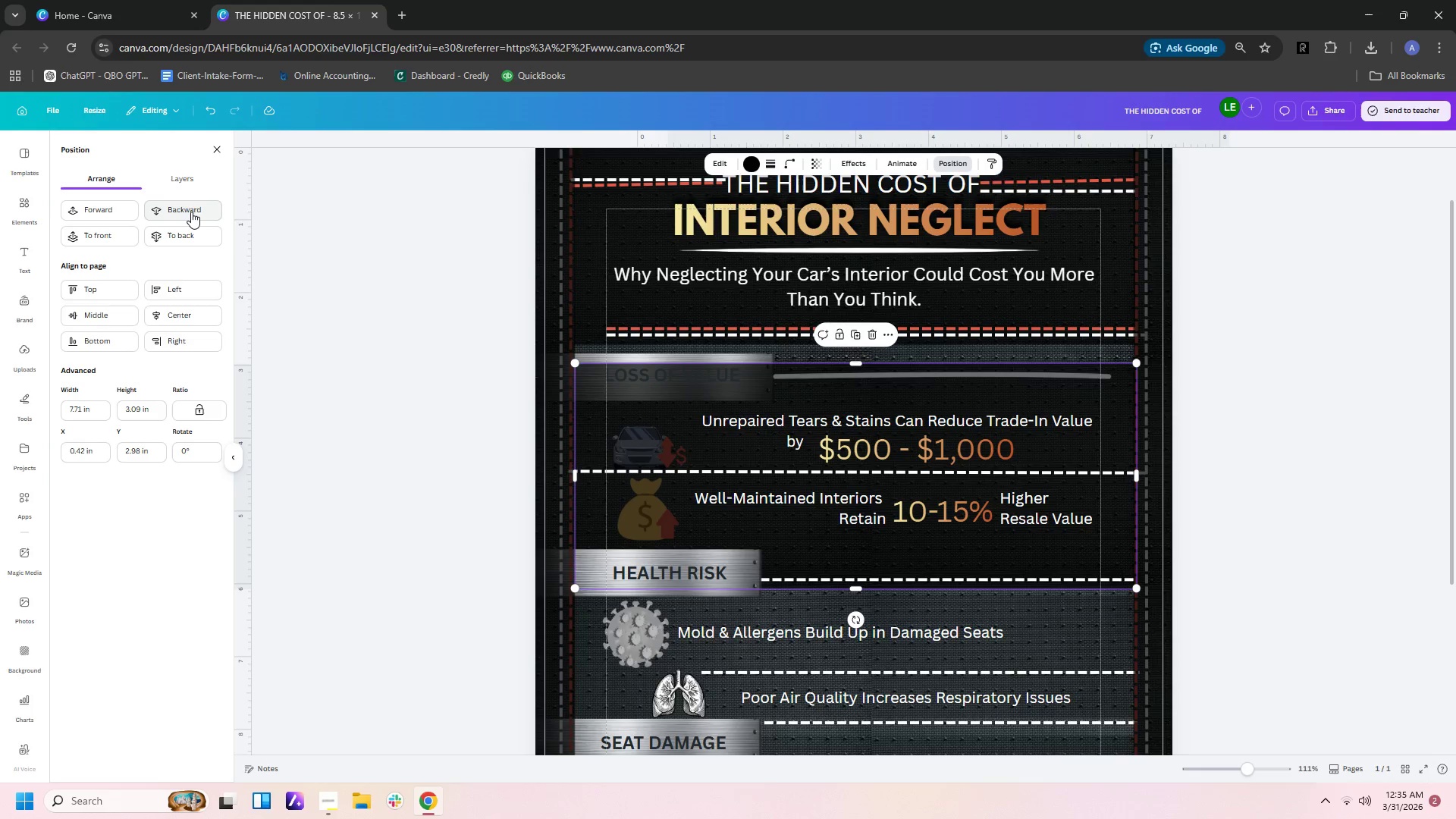 
triple_click([191, 212])
 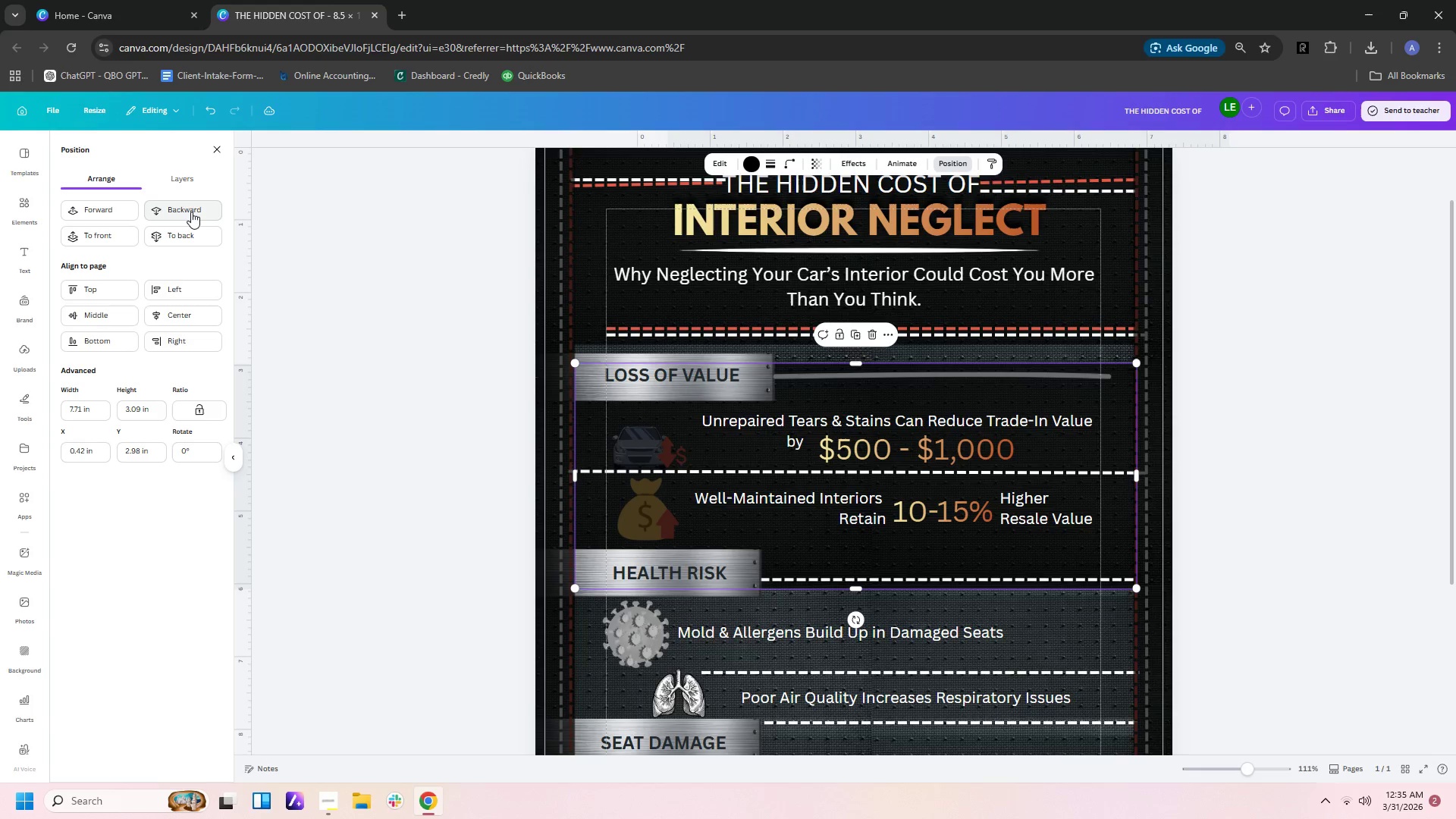 
triple_click([191, 212])
 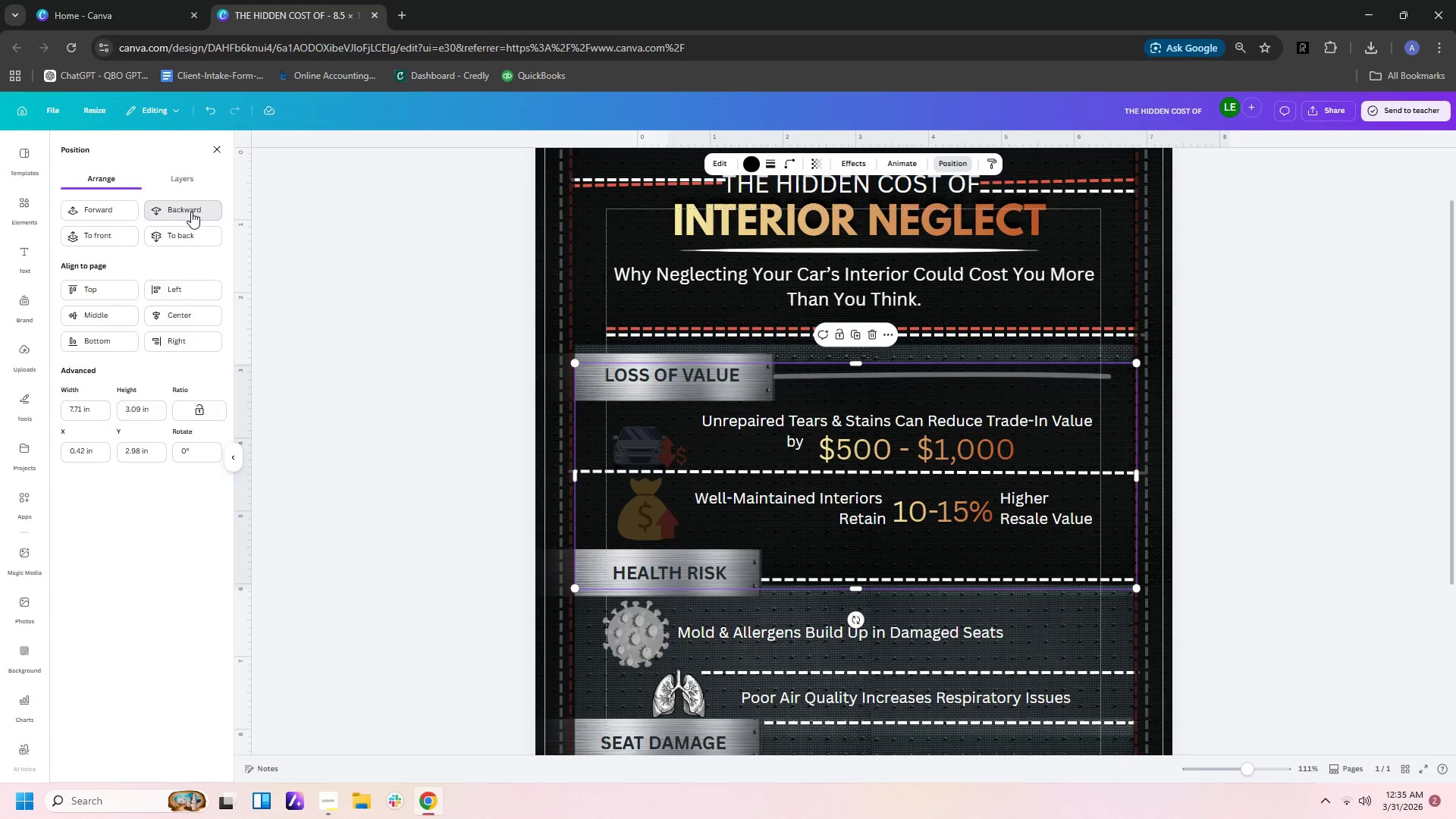 
double_click([191, 212])
 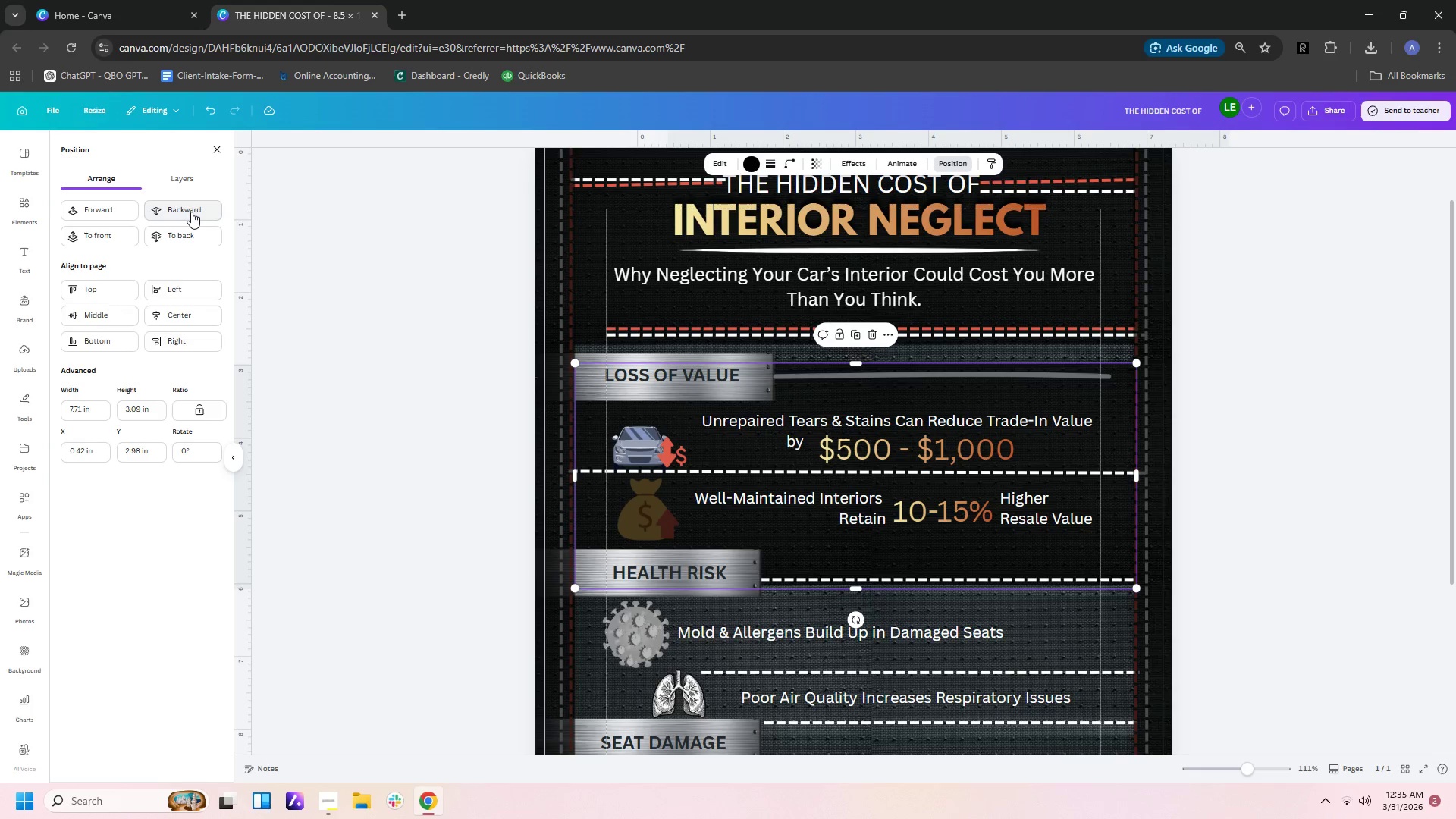 
triple_click([191, 212])
 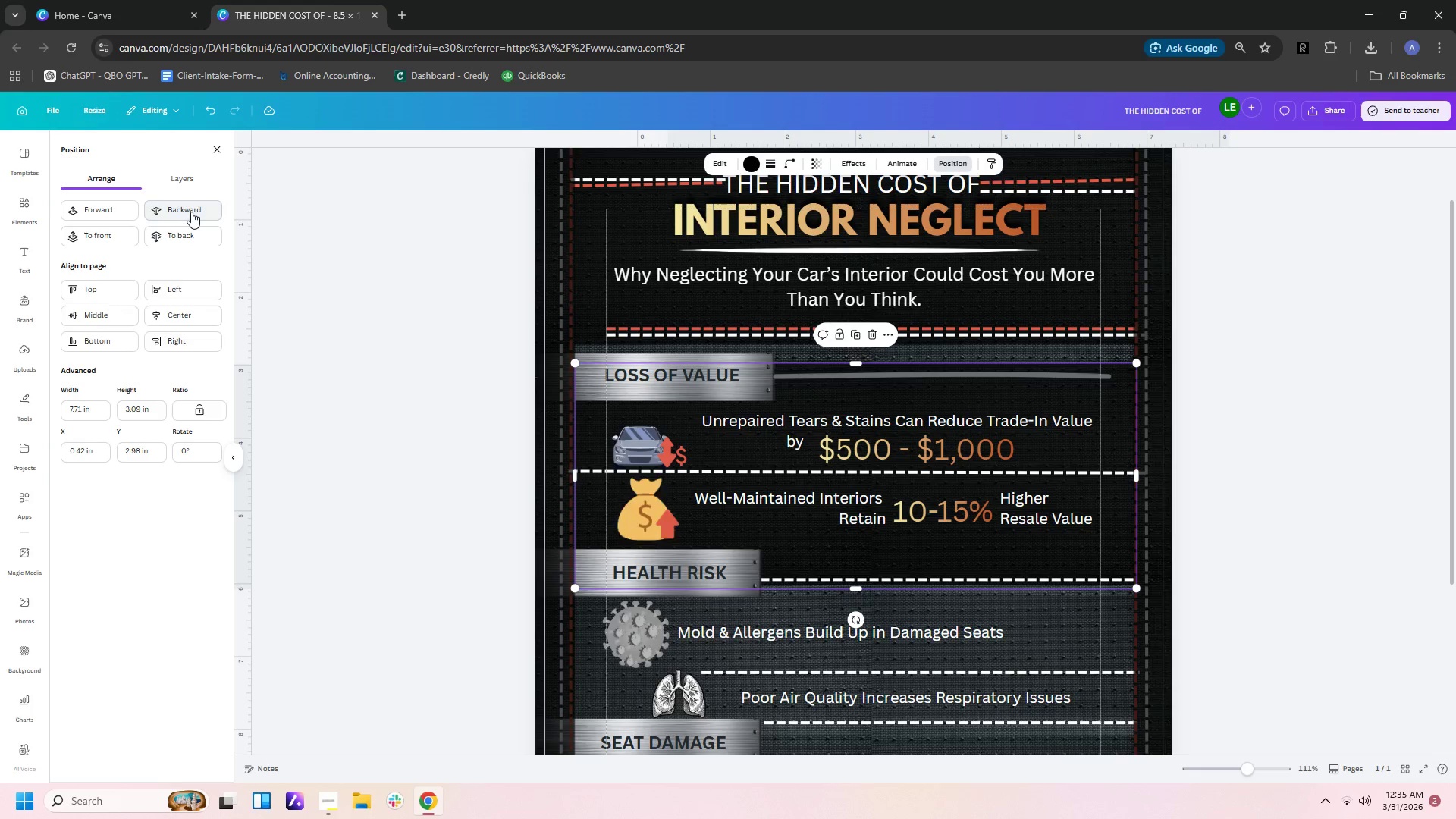 
triple_click([191, 212])
 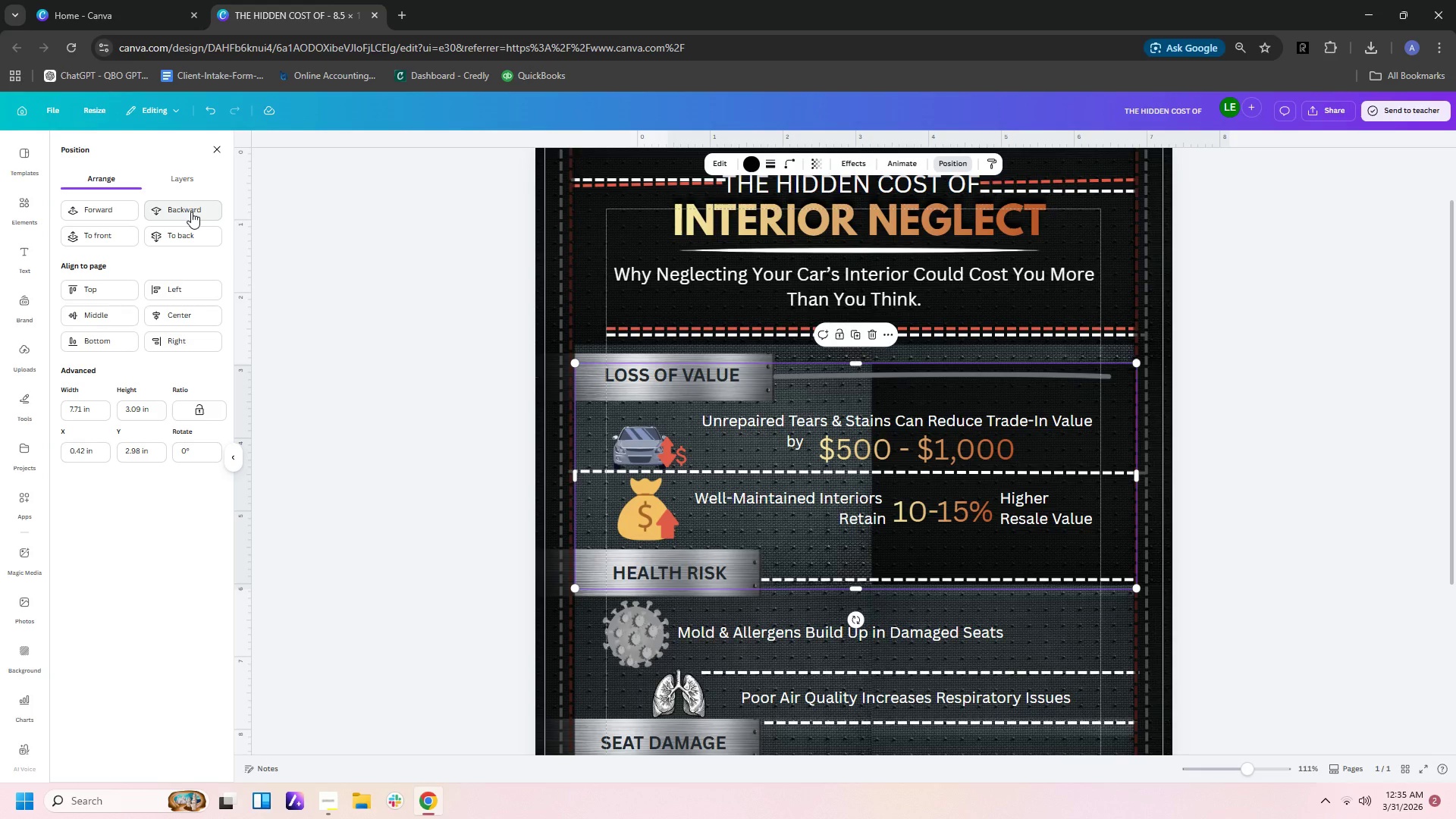 
left_click([103, 214])
 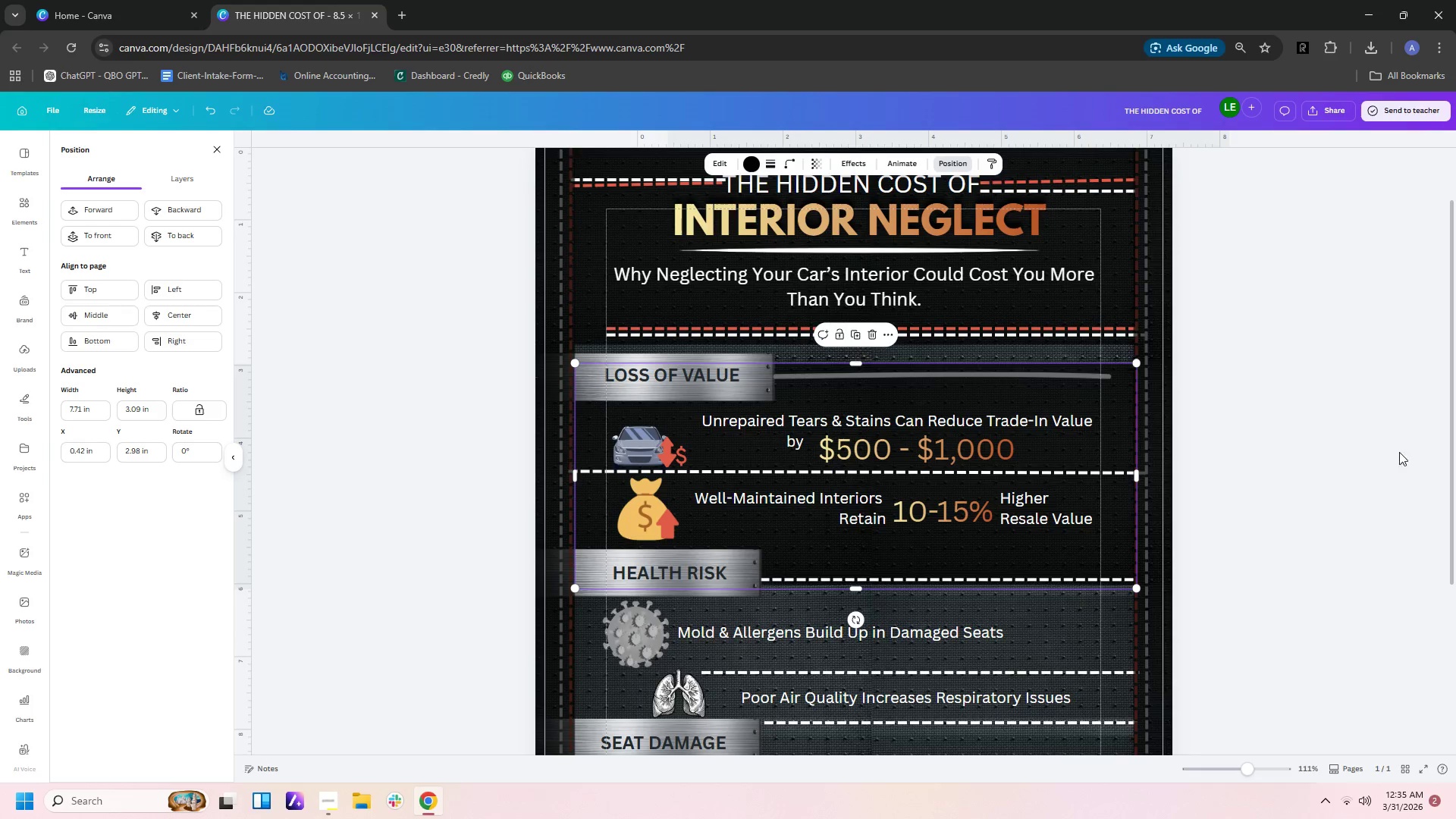 
scroll: coordinate [1427, 465], scroll_direction: down, amount: 2.0
 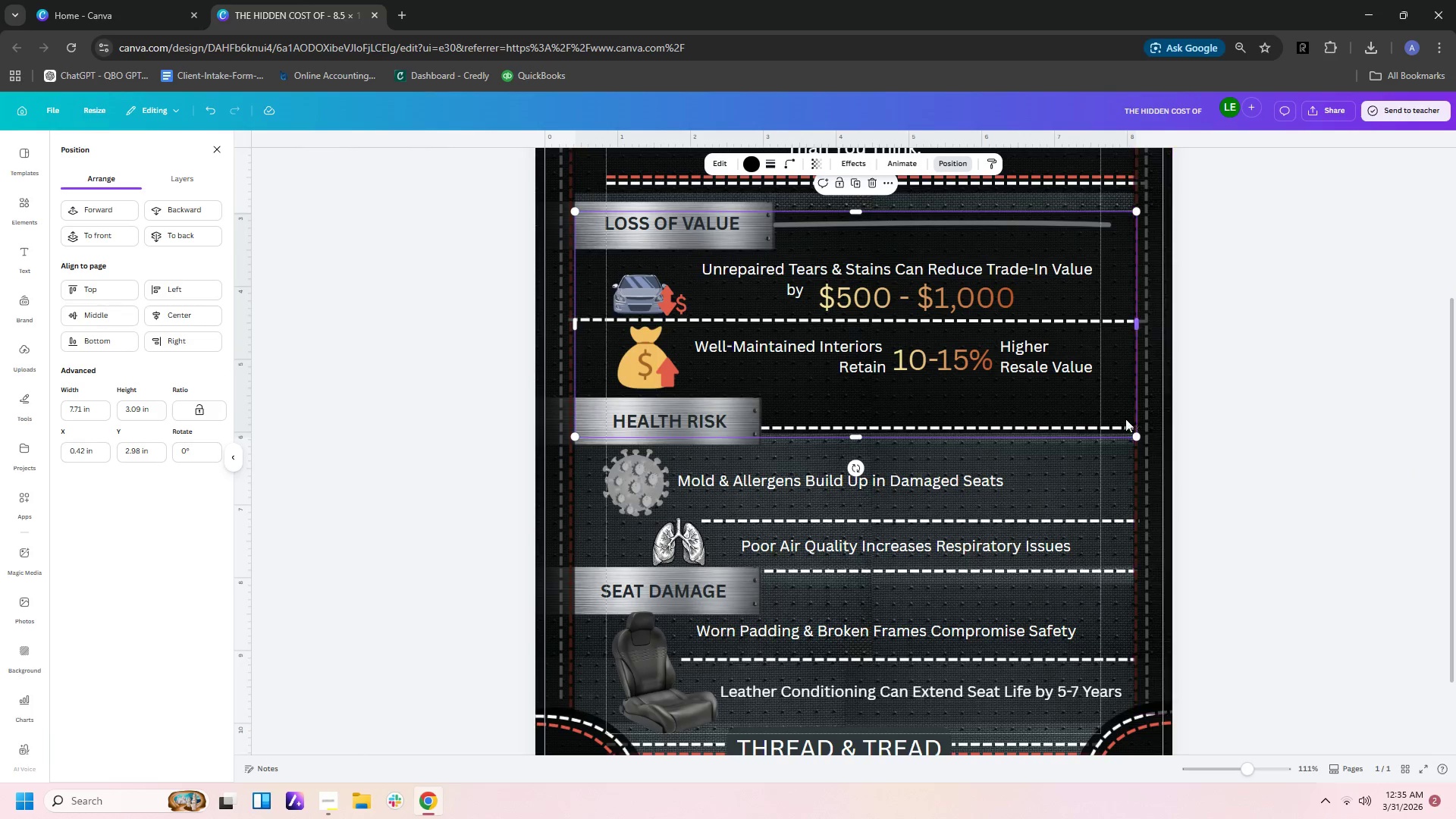 
left_click([1119, 412])
 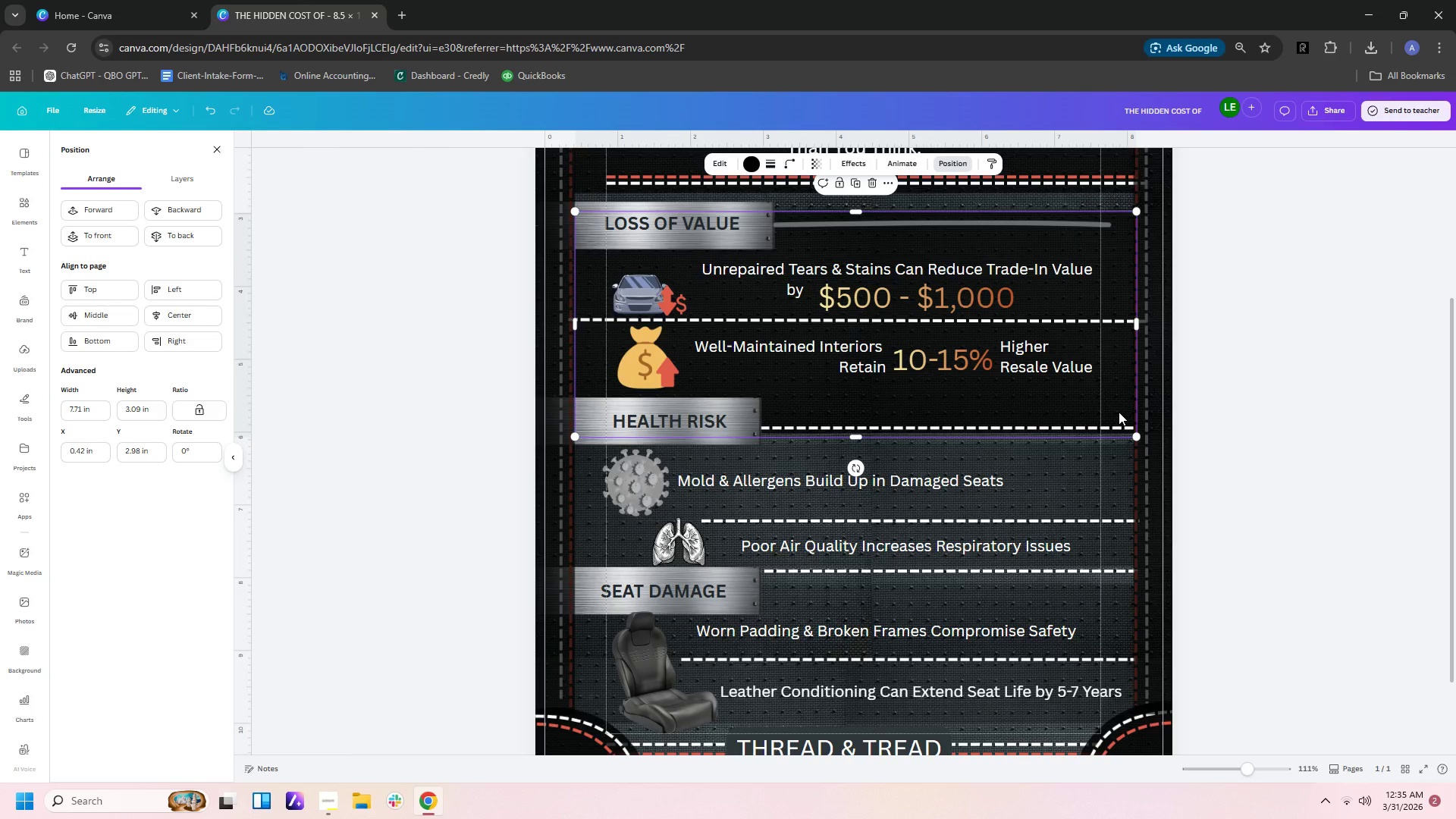 
key(Control+C)
 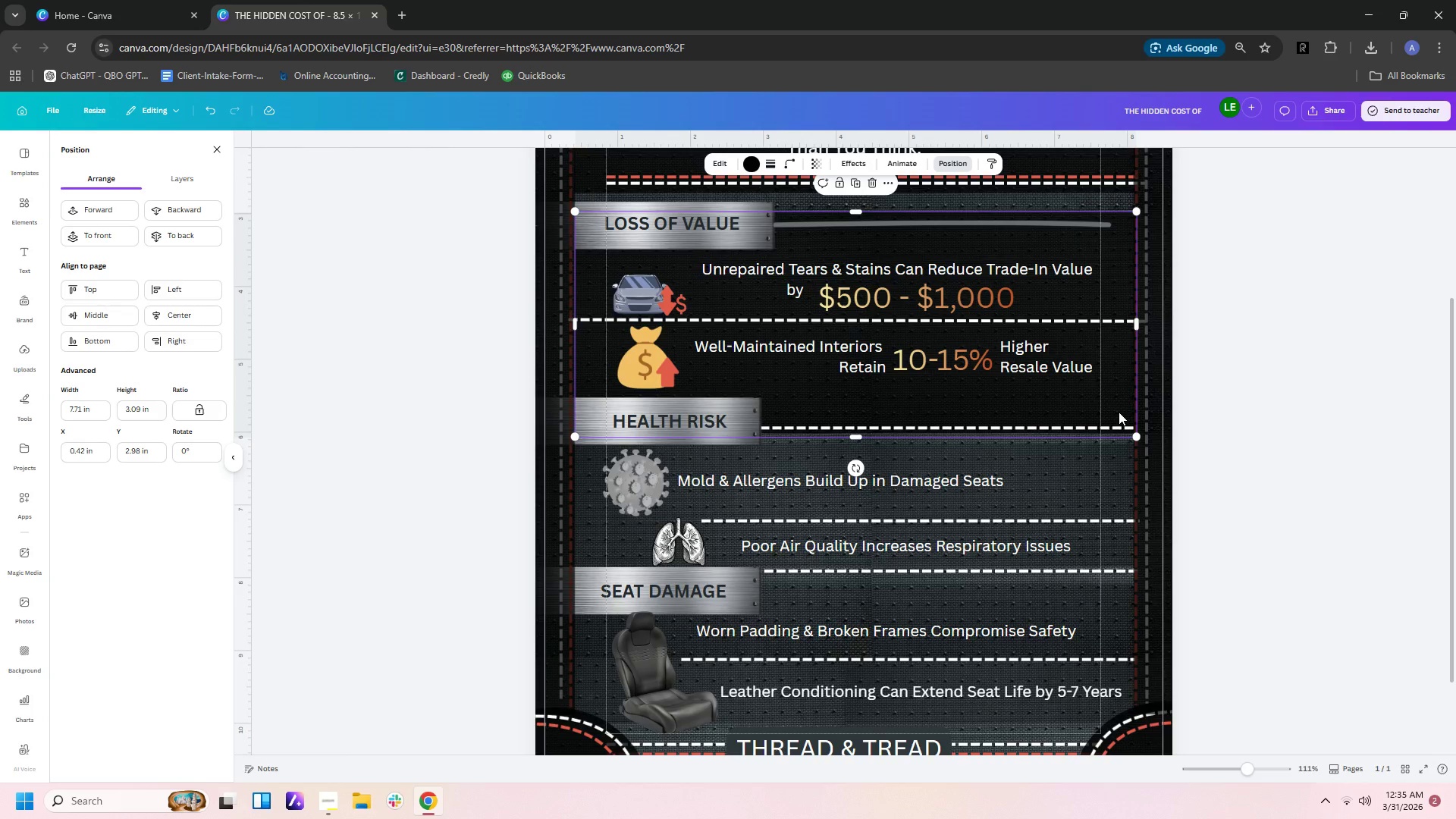 
key(Control+V)
 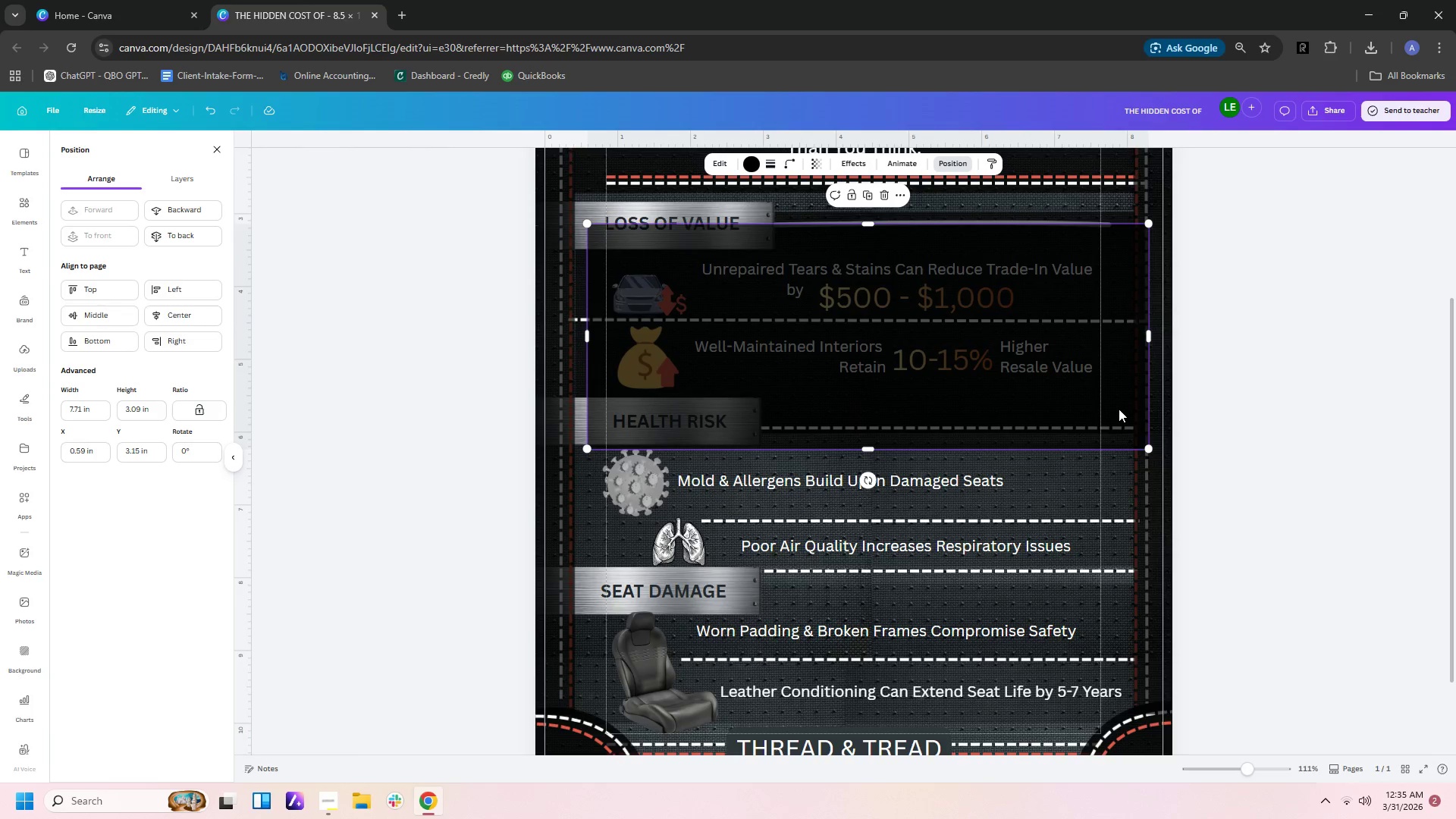 
left_click_drag(start_coordinate=[1119, 408], to_coordinate=[1102, 623])
 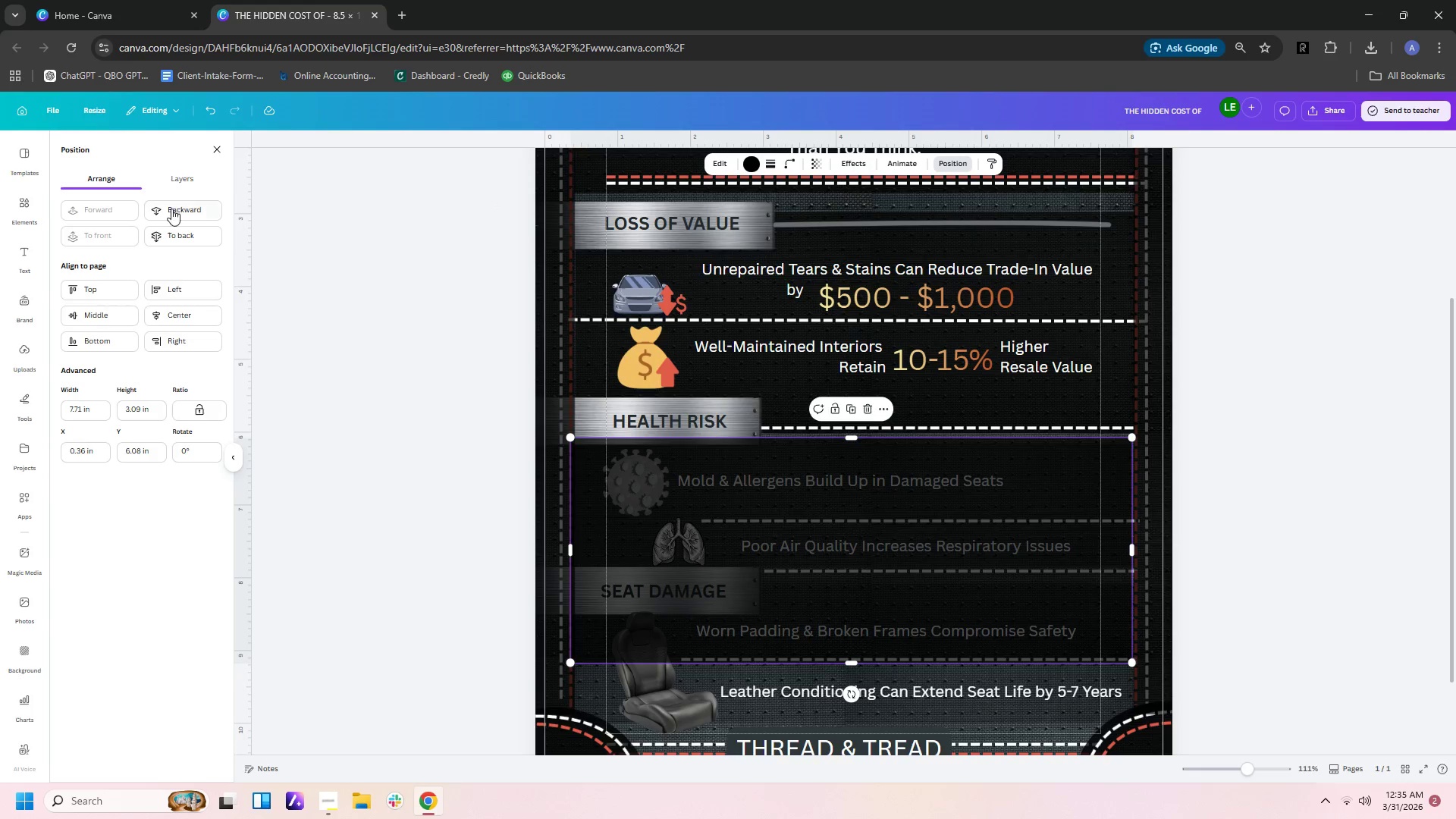 
left_click([171, 211])
 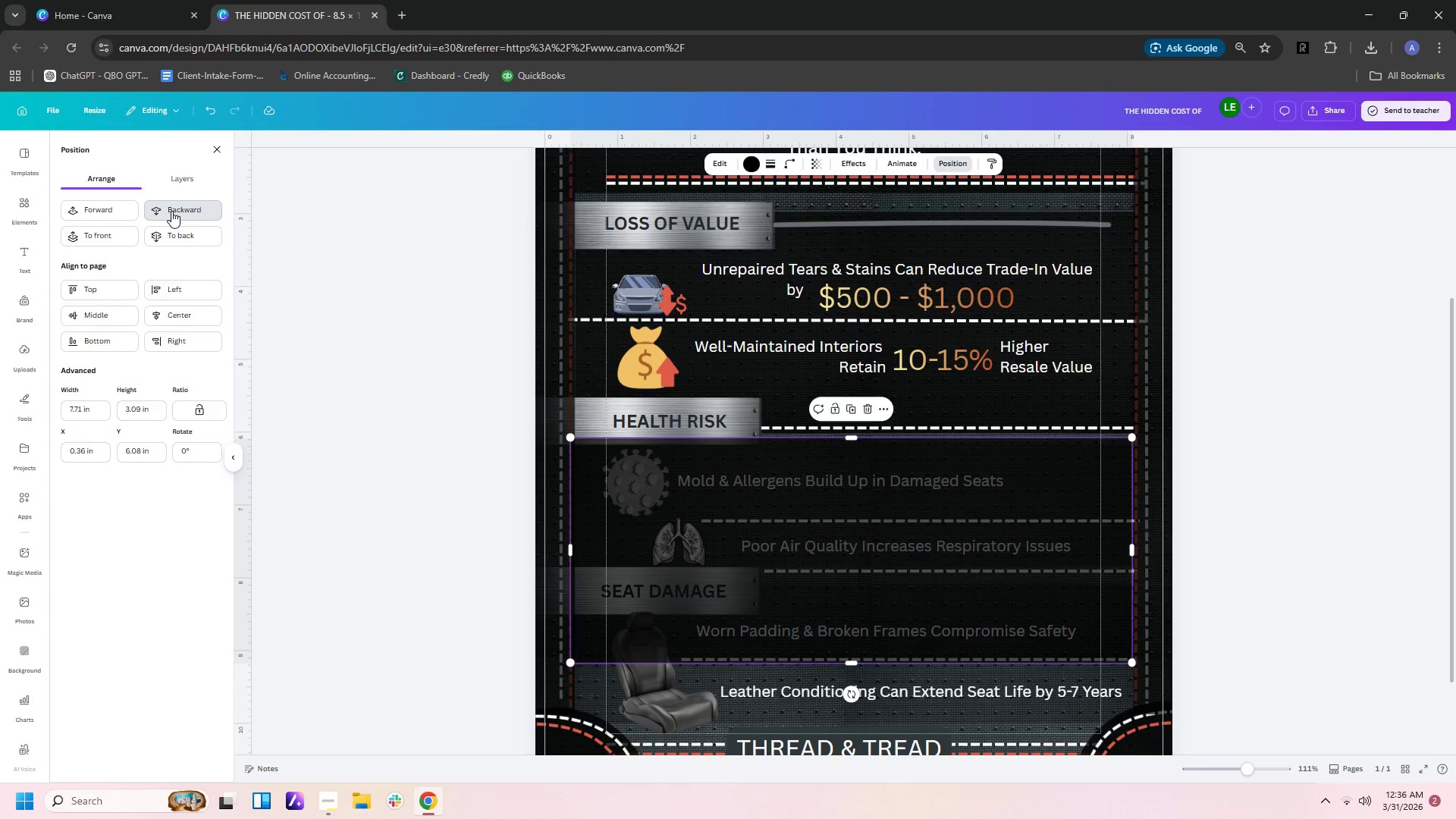 
double_click([171, 211])
 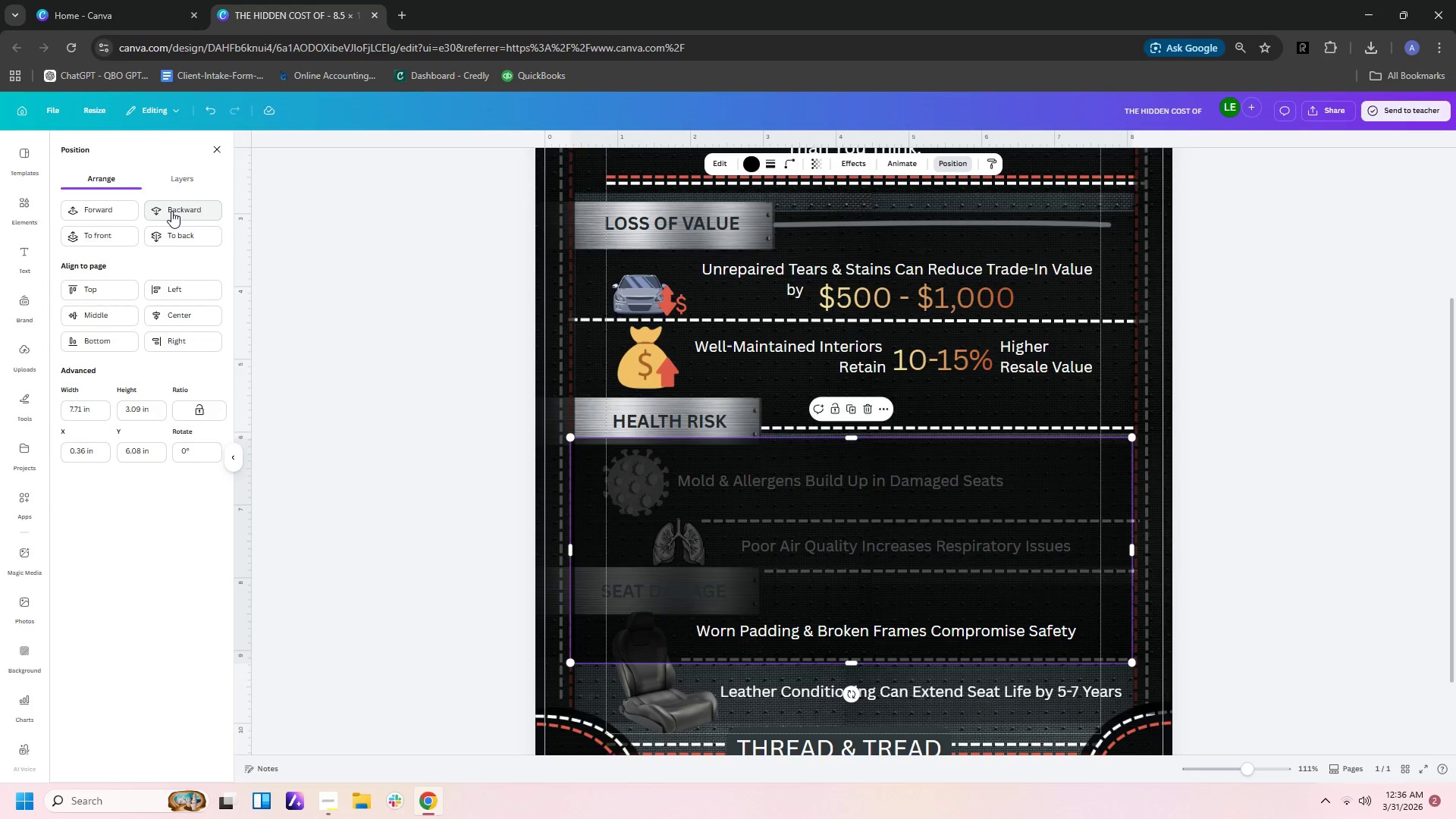 
left_click([171, 211])
 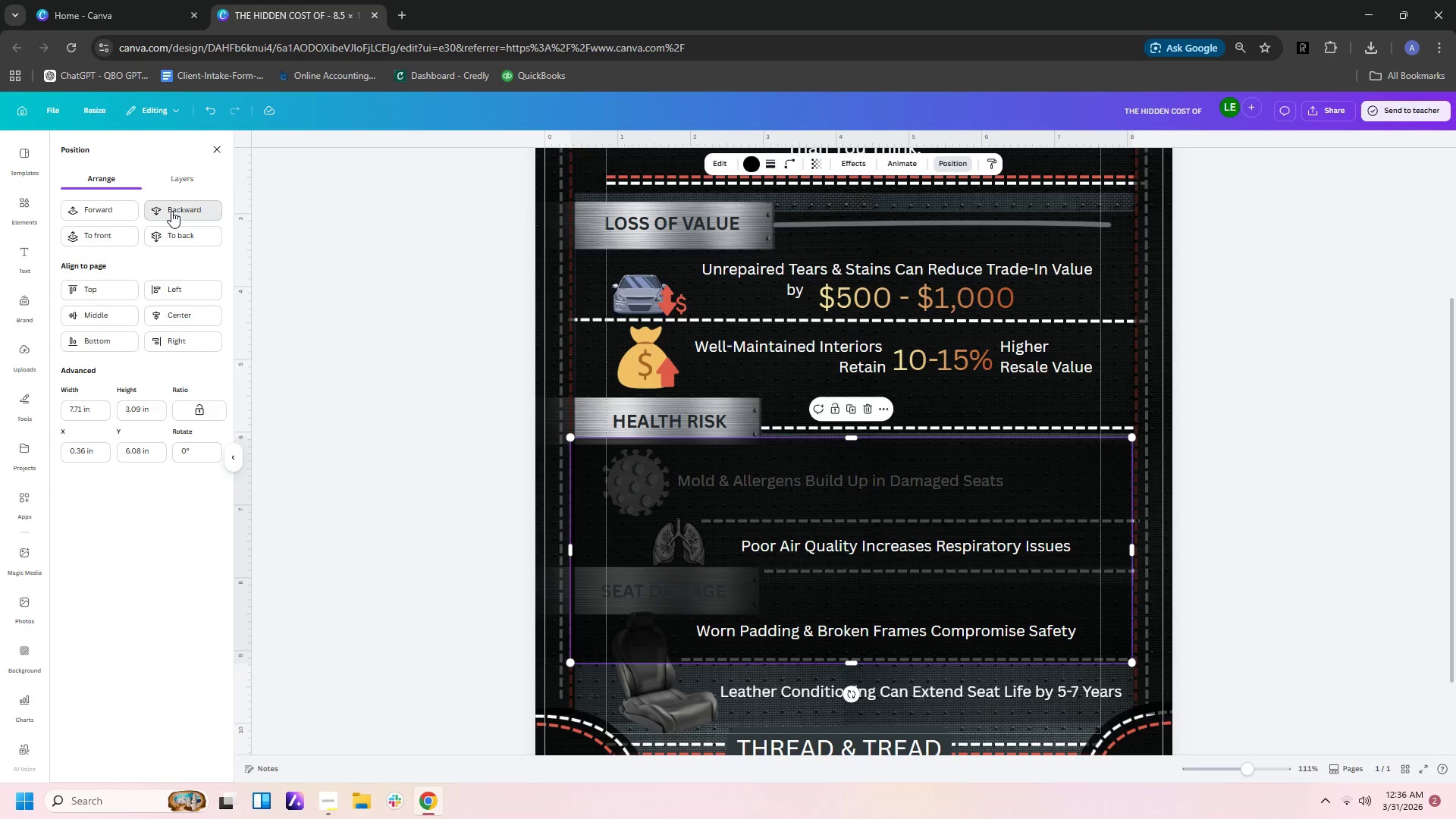 
double_click([171, 211])
 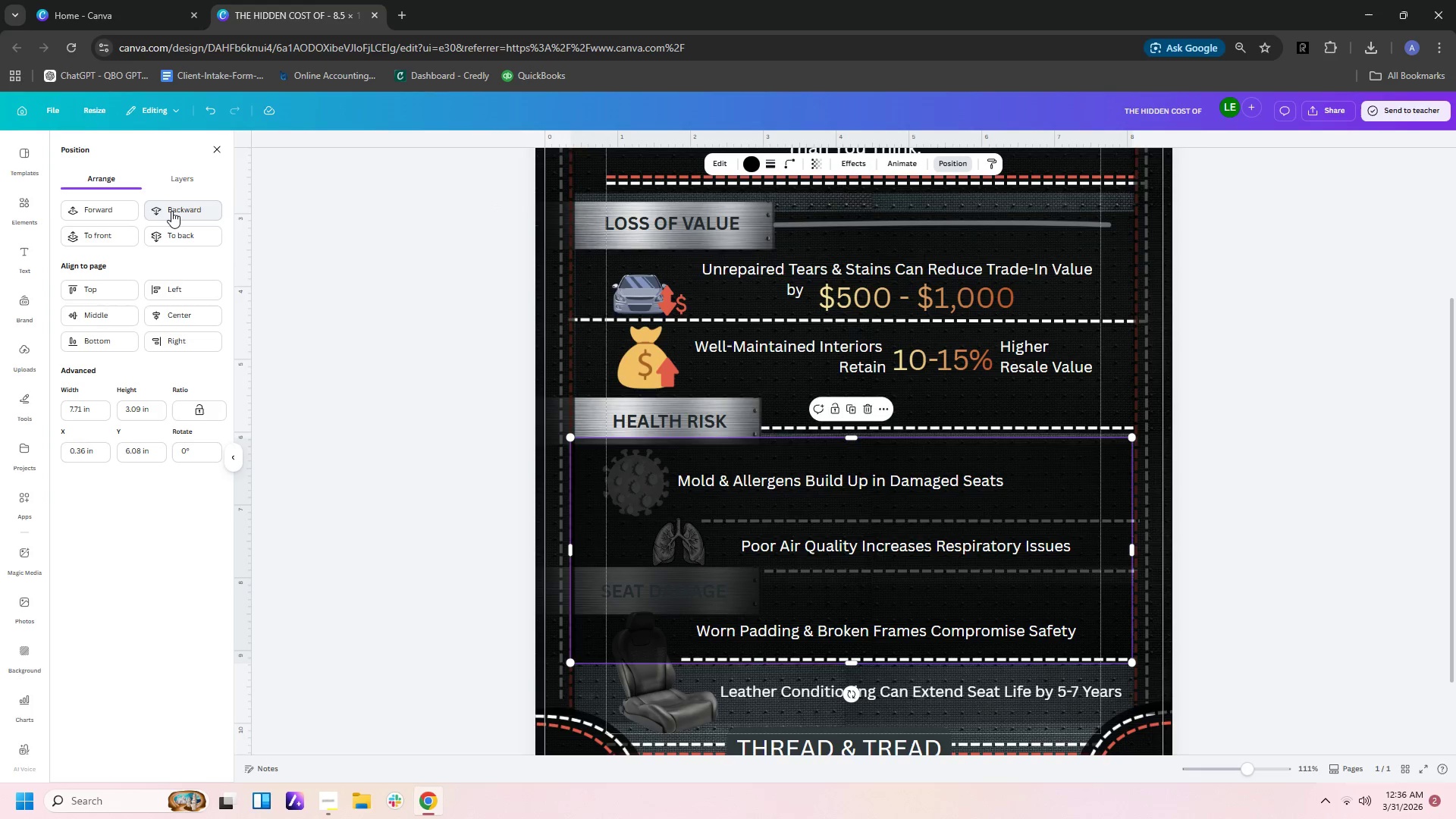 
triple_click([171, 211])
 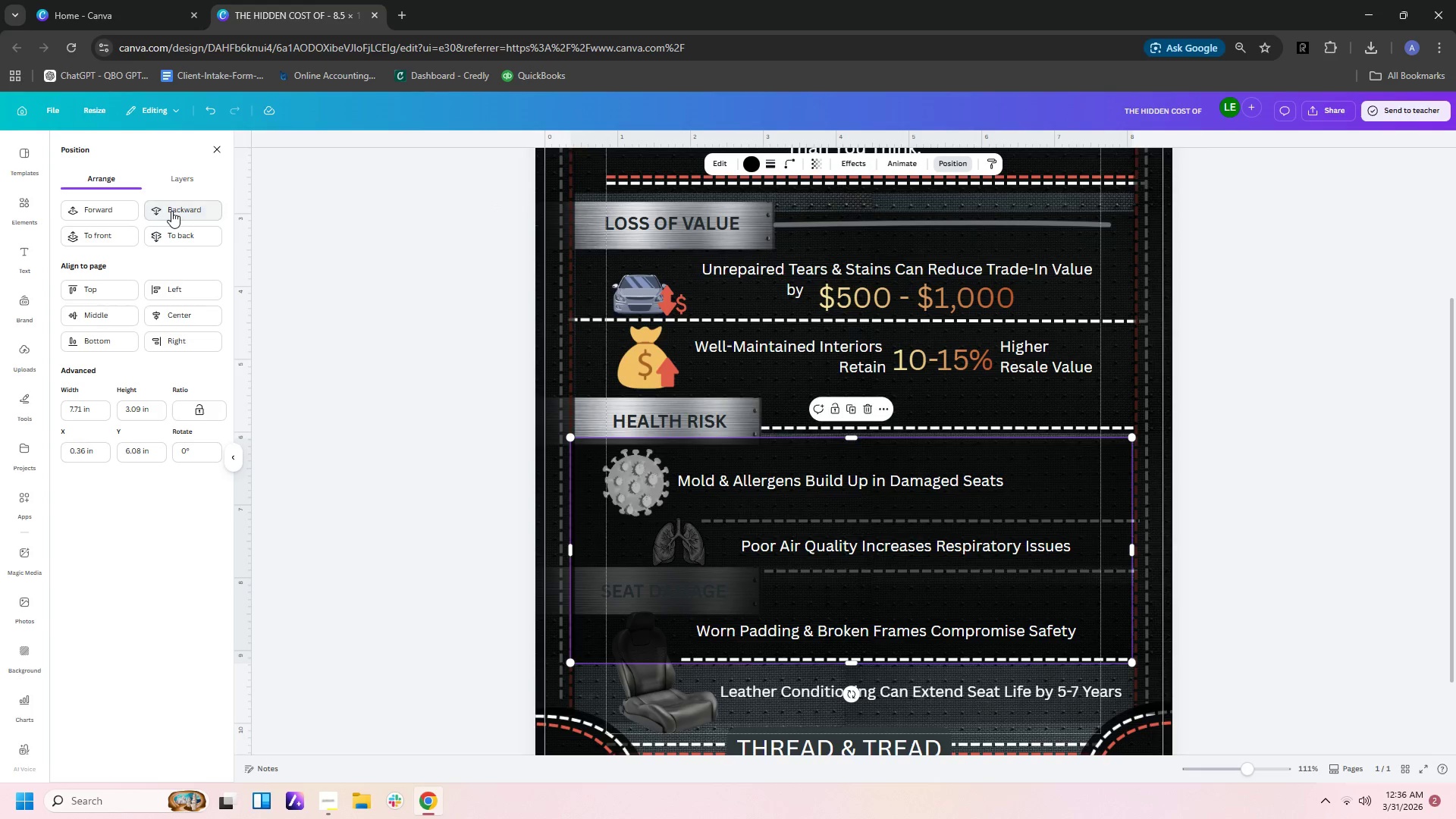 
triple_click([171, 211])
 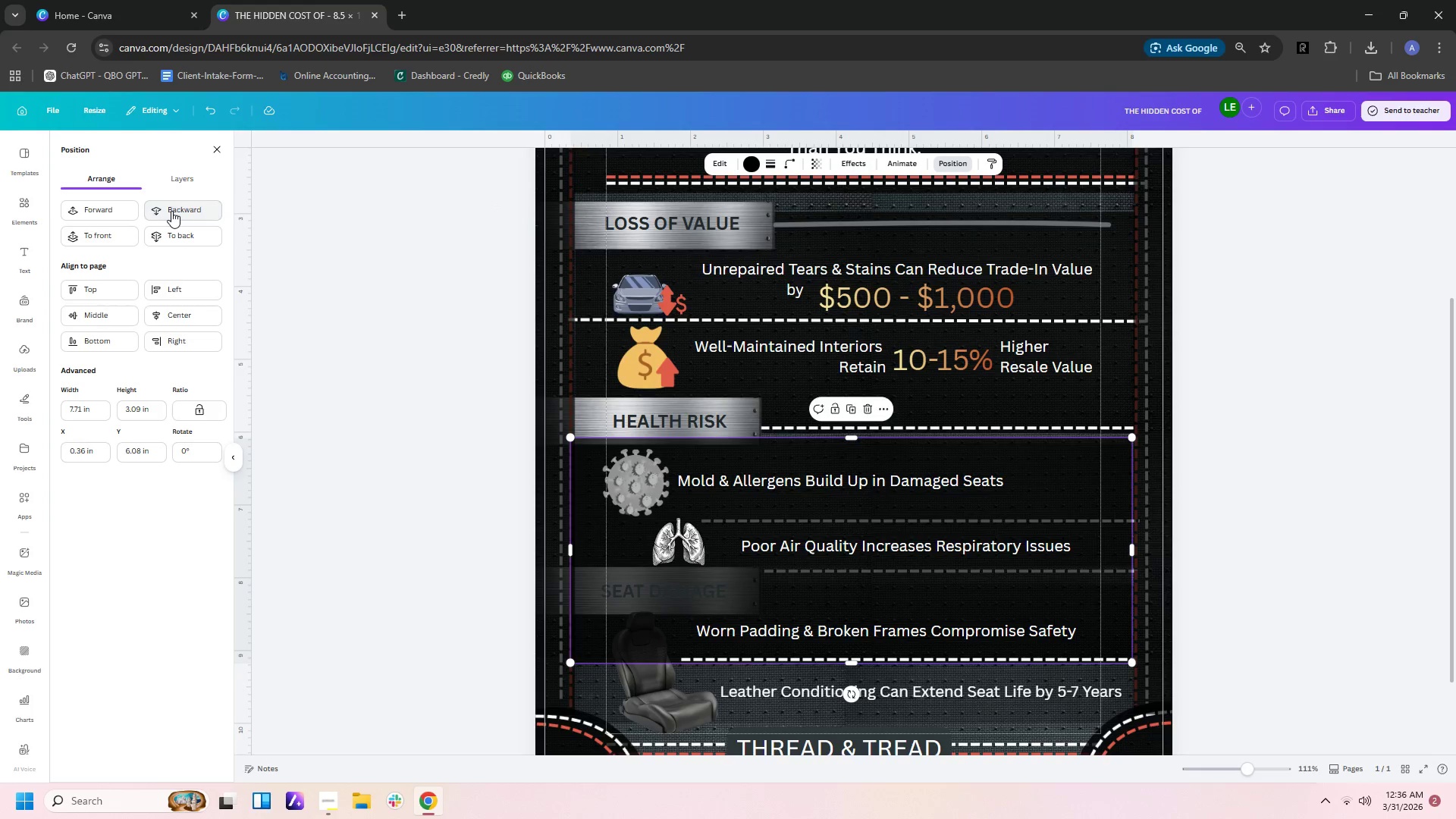 
triple_click([171, 211])
 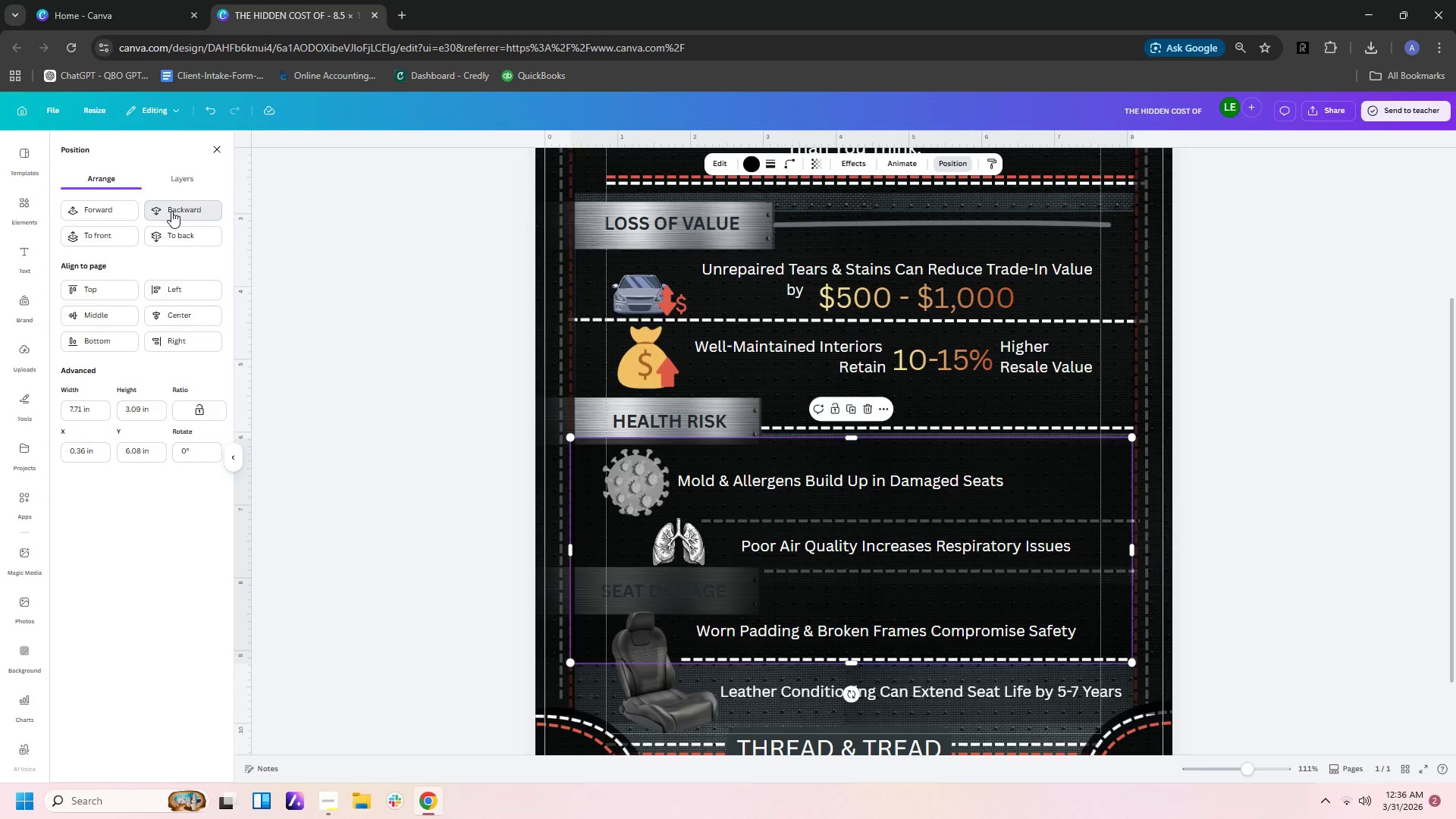 
triple_click([171, 211])
 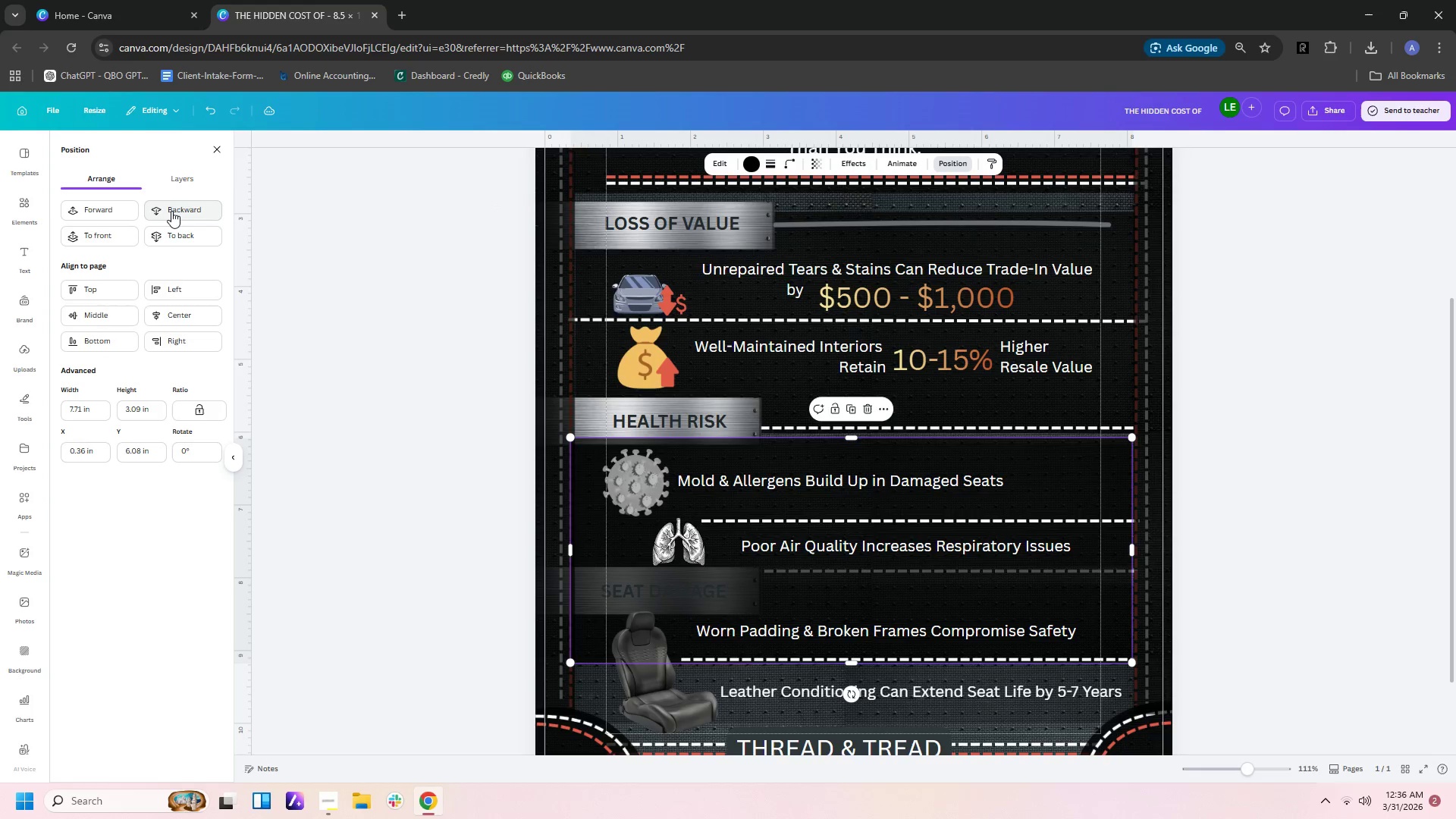 
triple_click([171, 211])
 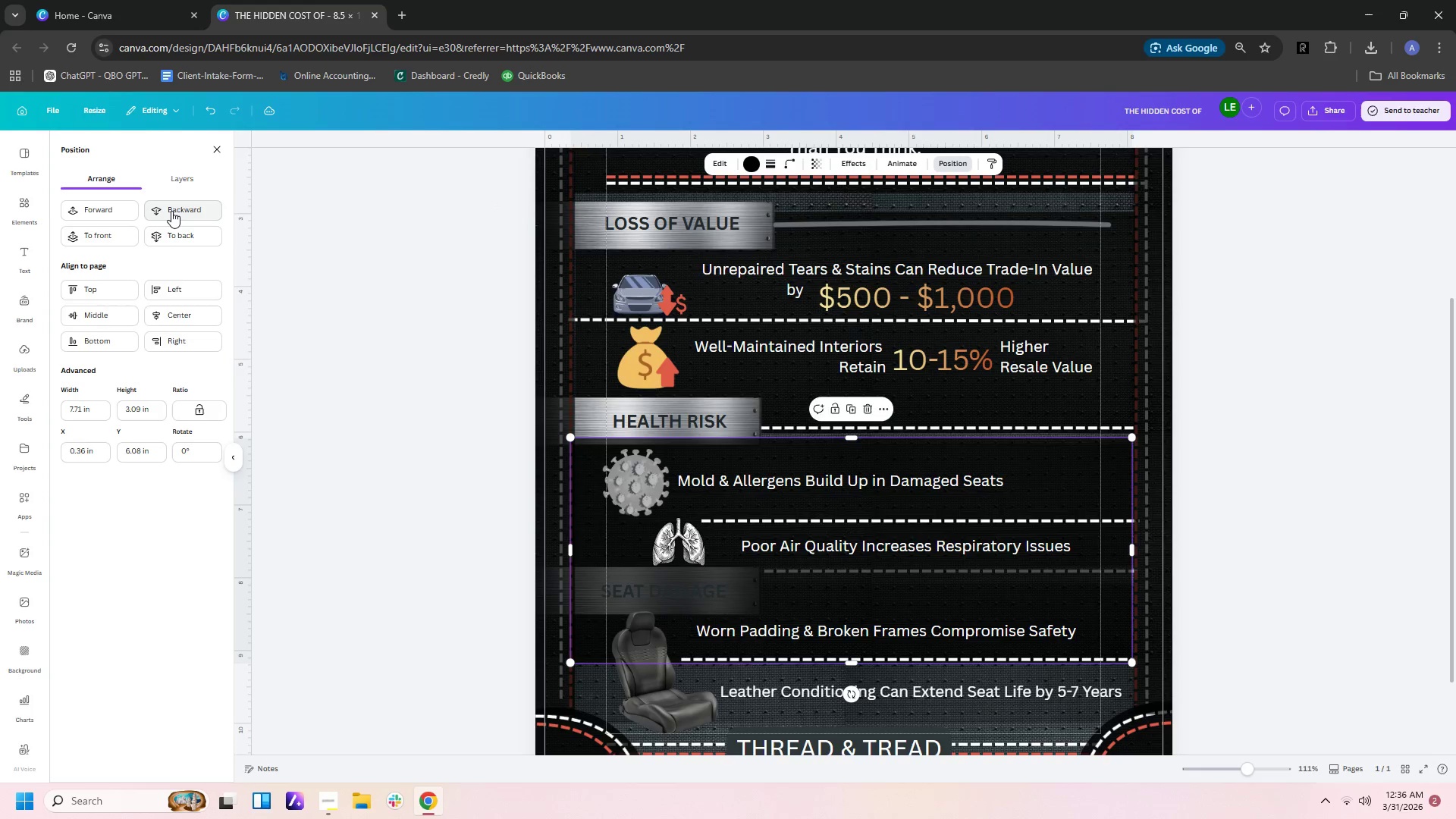 
triple_click([171, 211])
 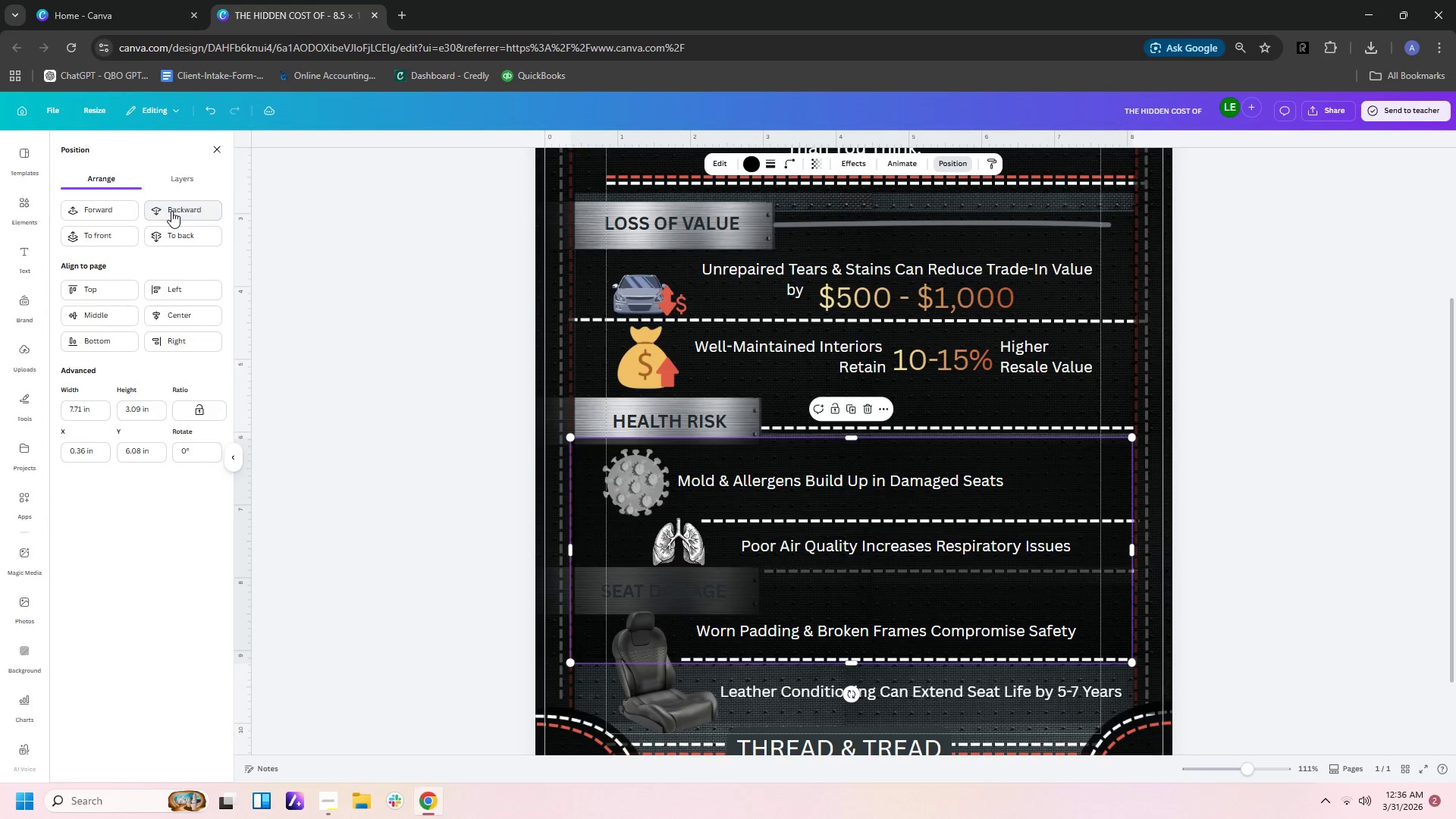 
triple_click([171, 211])
 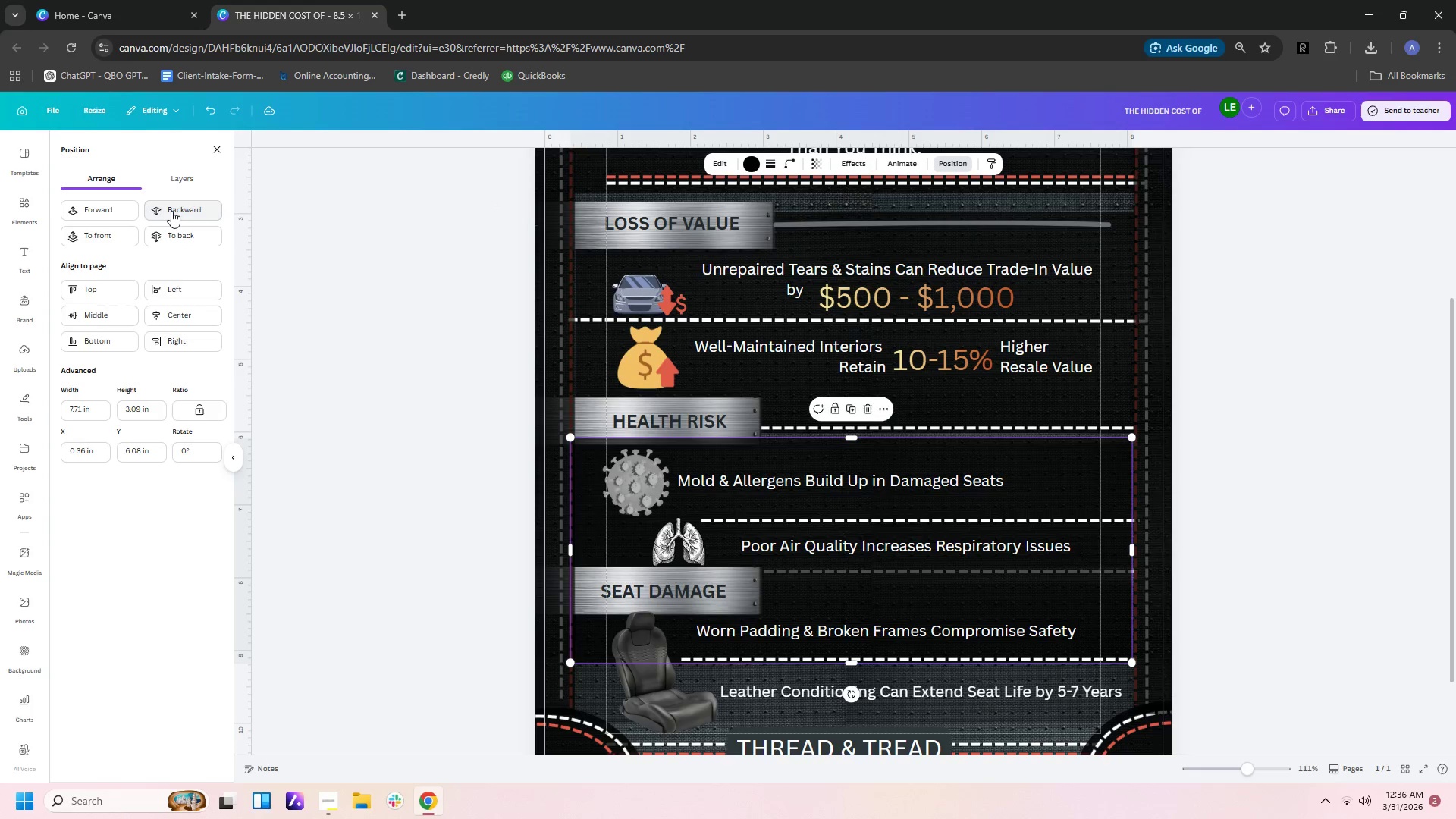 
triple_click([171, 211])
 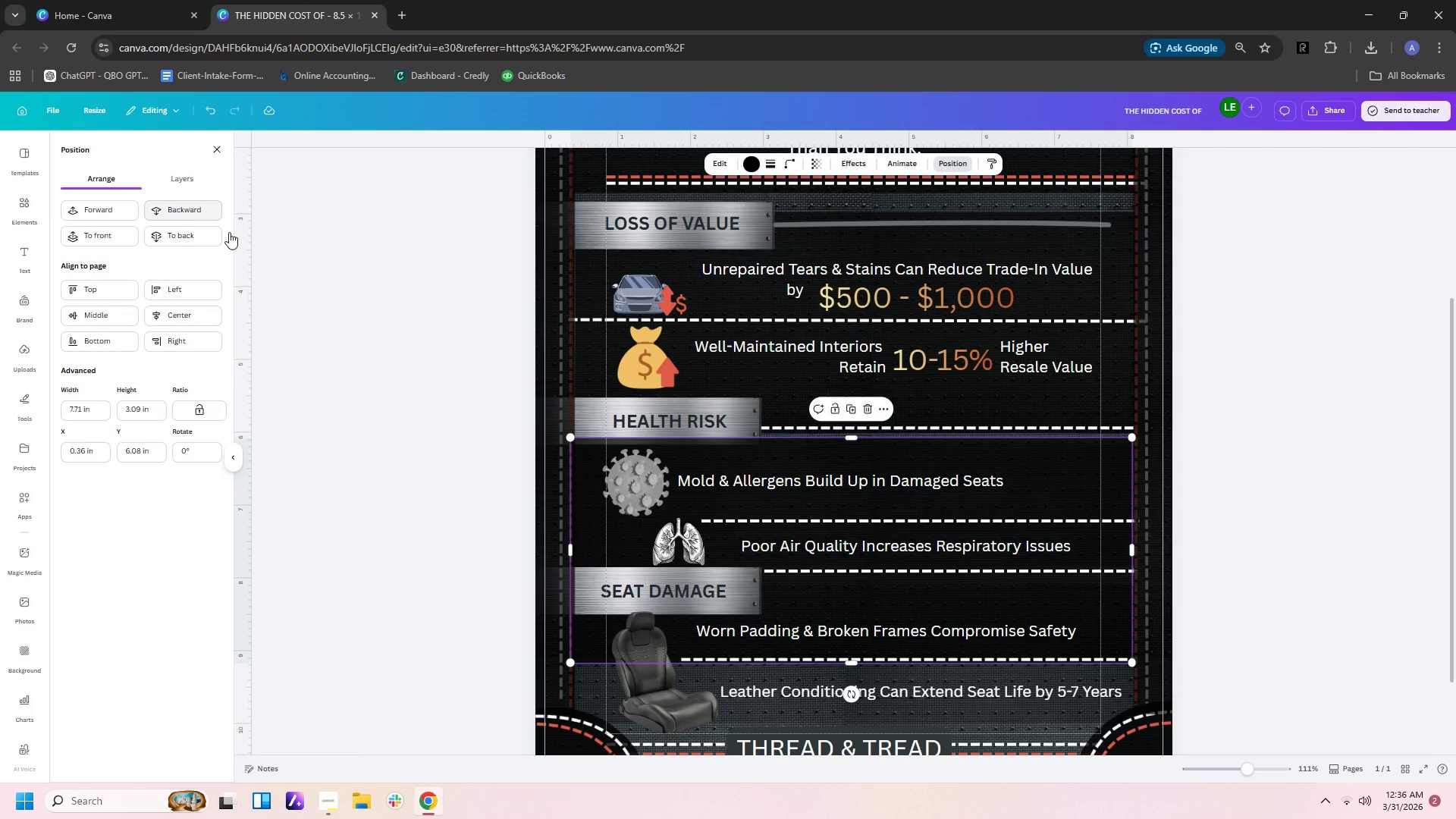 
scroll: coordinate [778, 332], scroll_direction: down, amount: 3.0
 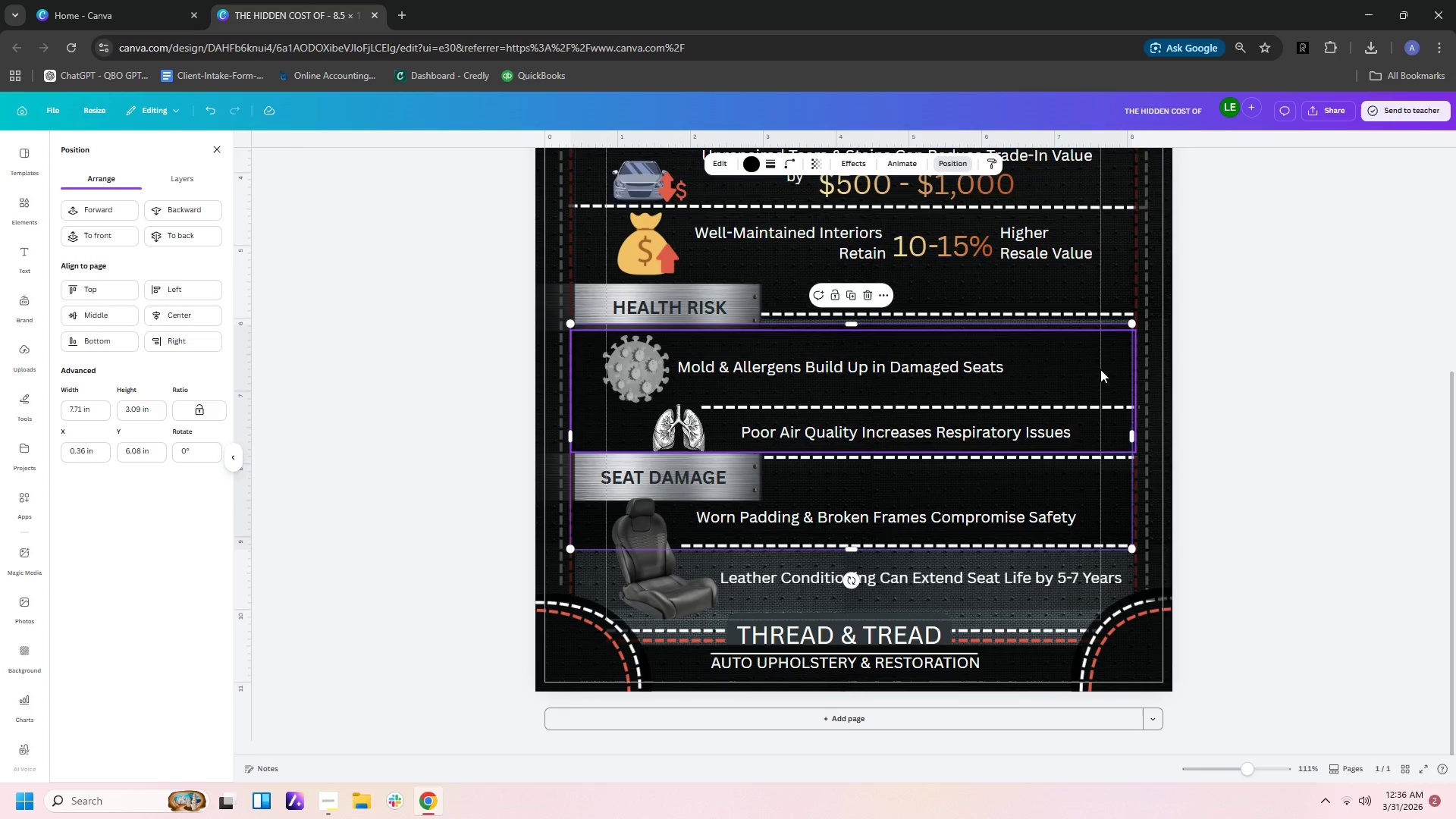 
left_click([1100, 369])
 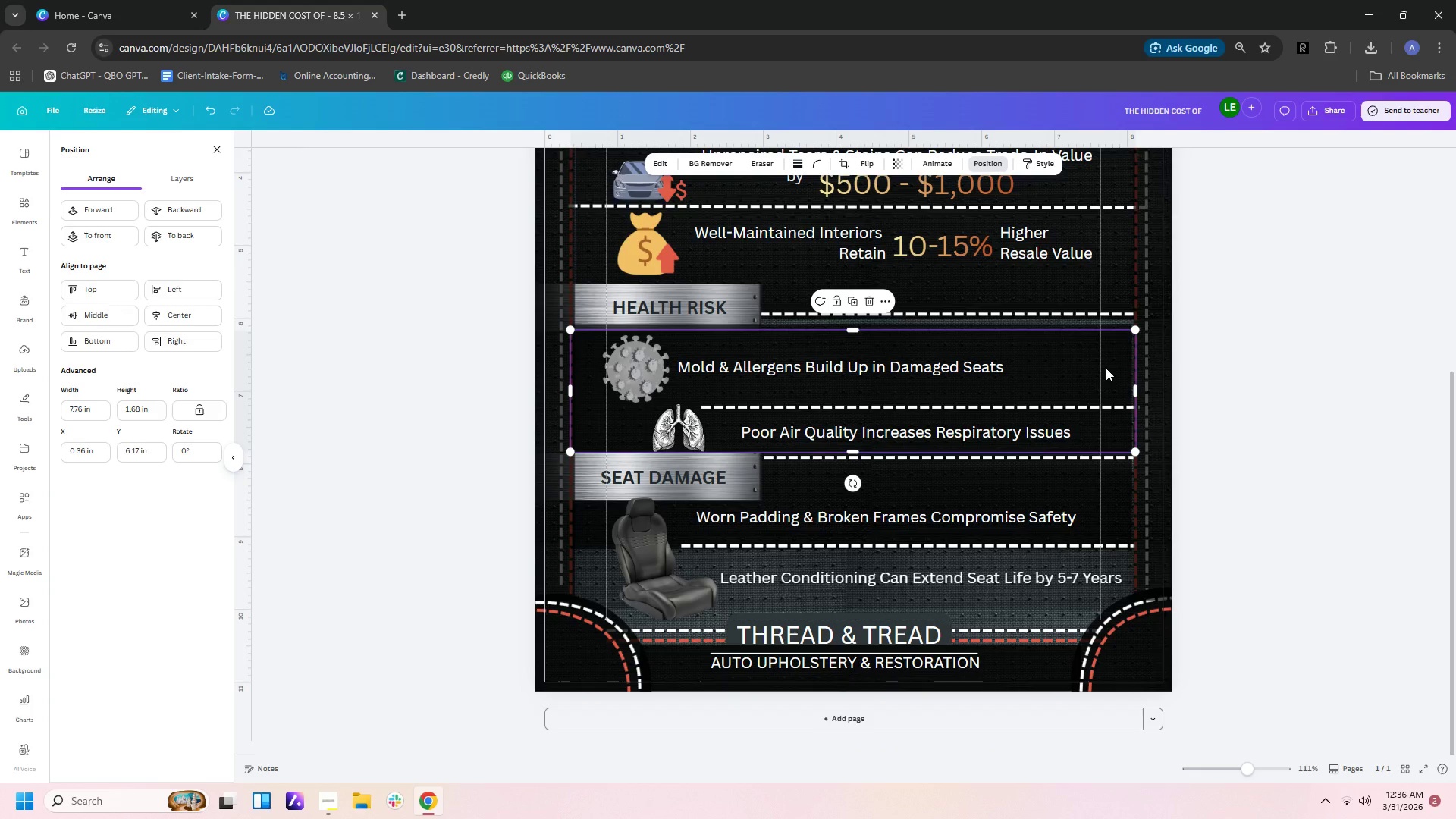 
key(Control+C)
 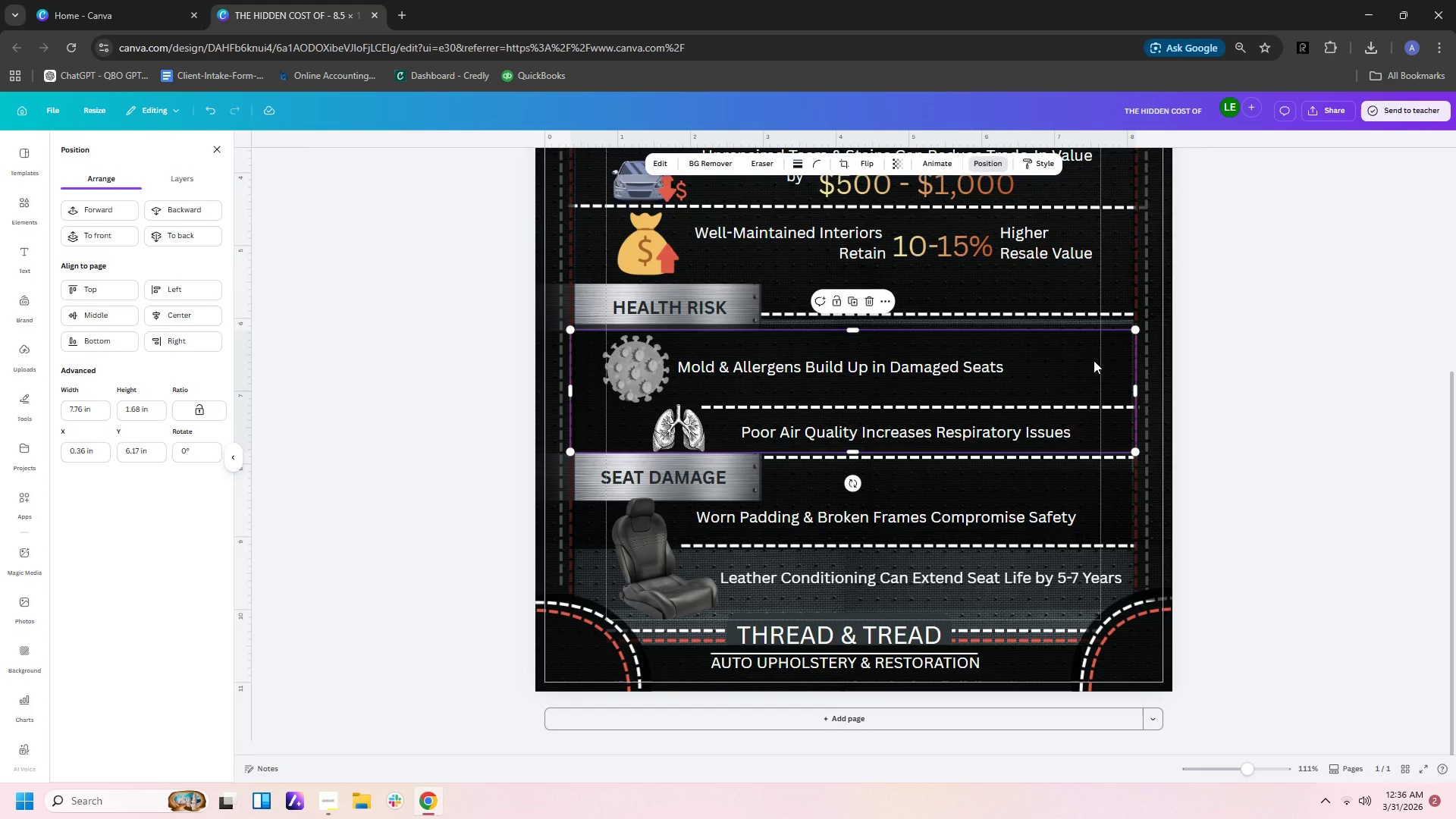 
key(Control+V)
 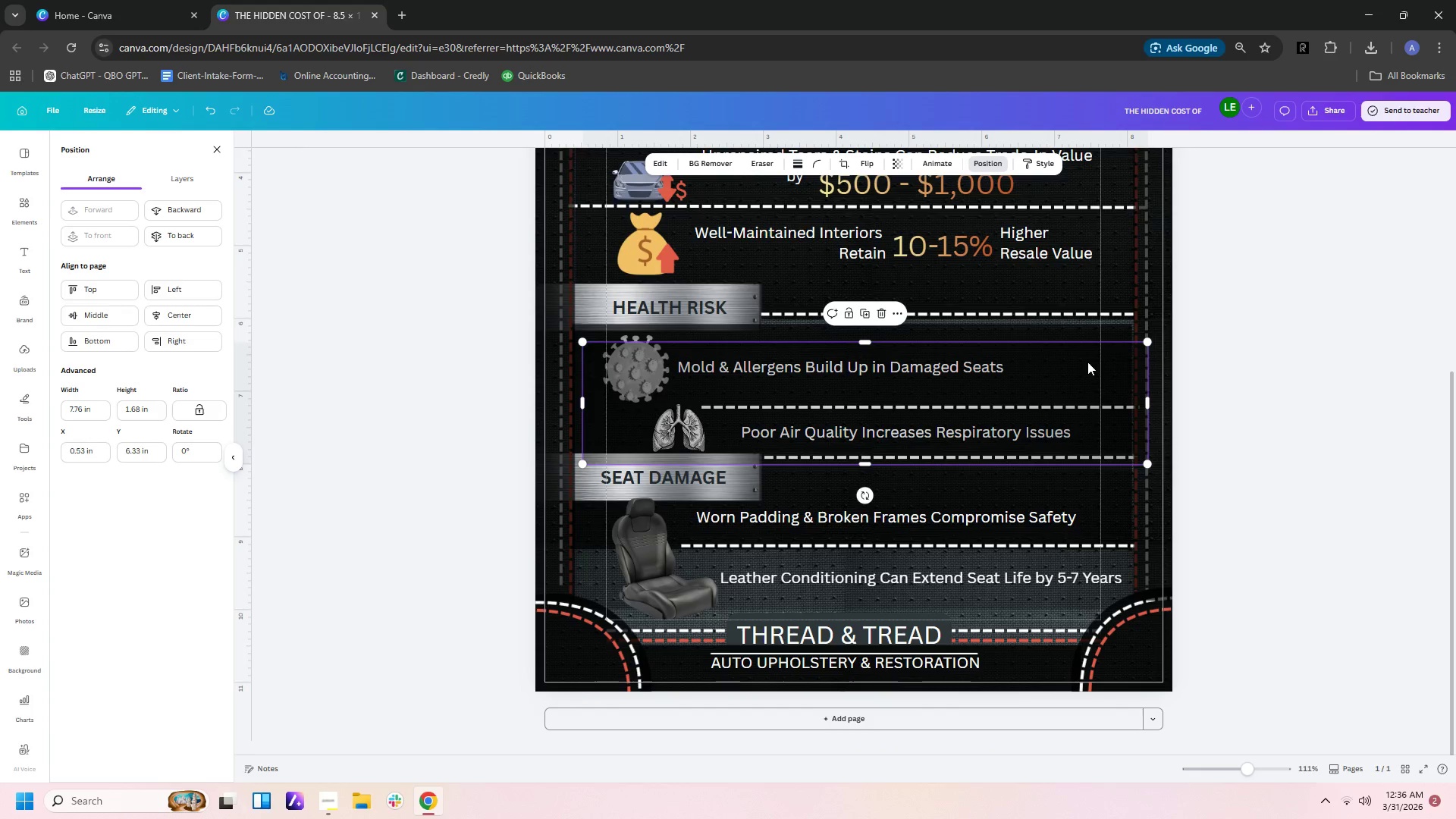 
left_click_drag(start_coordinate=[1087, 362], to_coordinate=[1080, 573])
 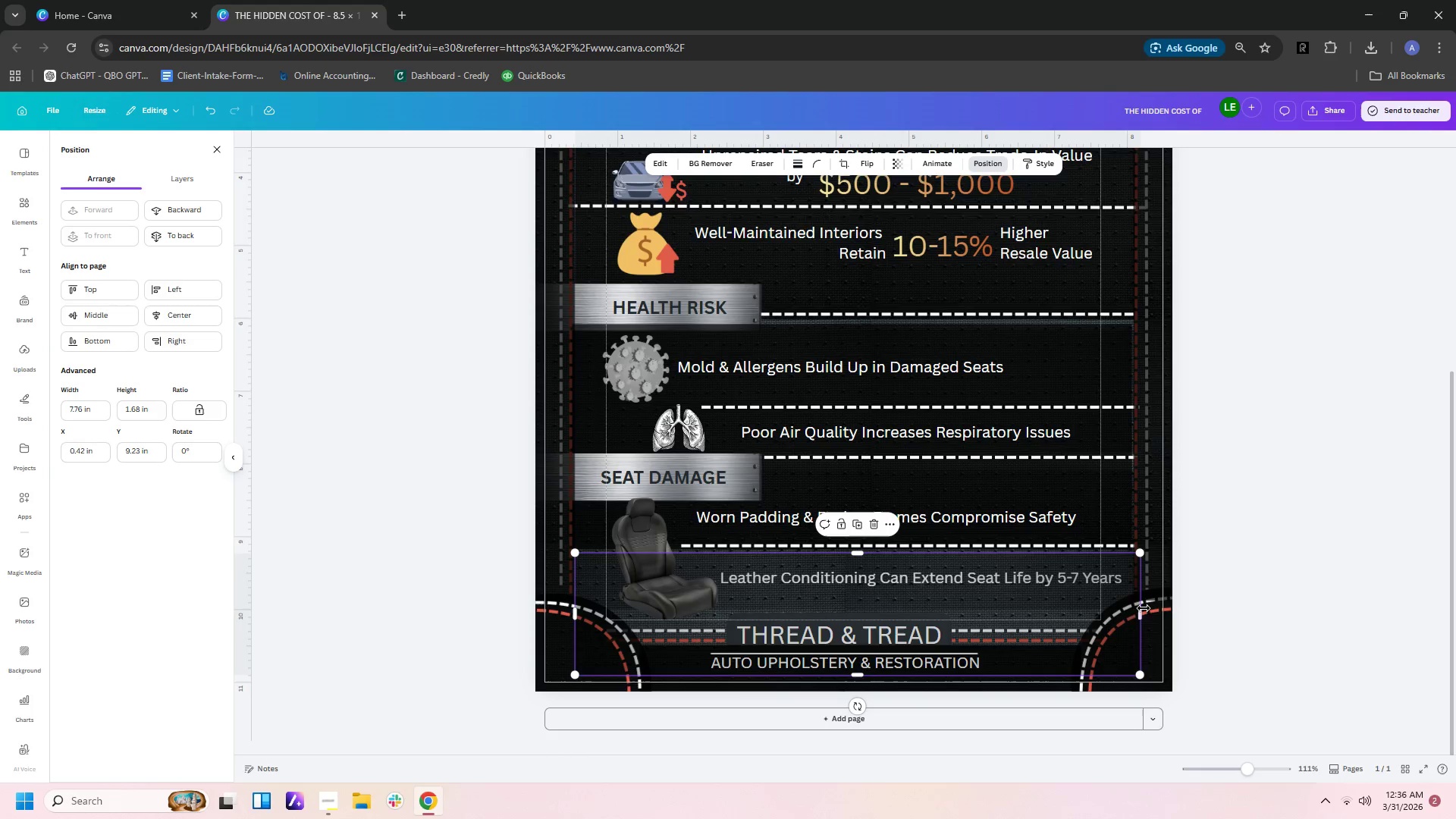 
left_click_drag(start_coordinate=[1140, 607], to_coordinate=[1133, 607])
 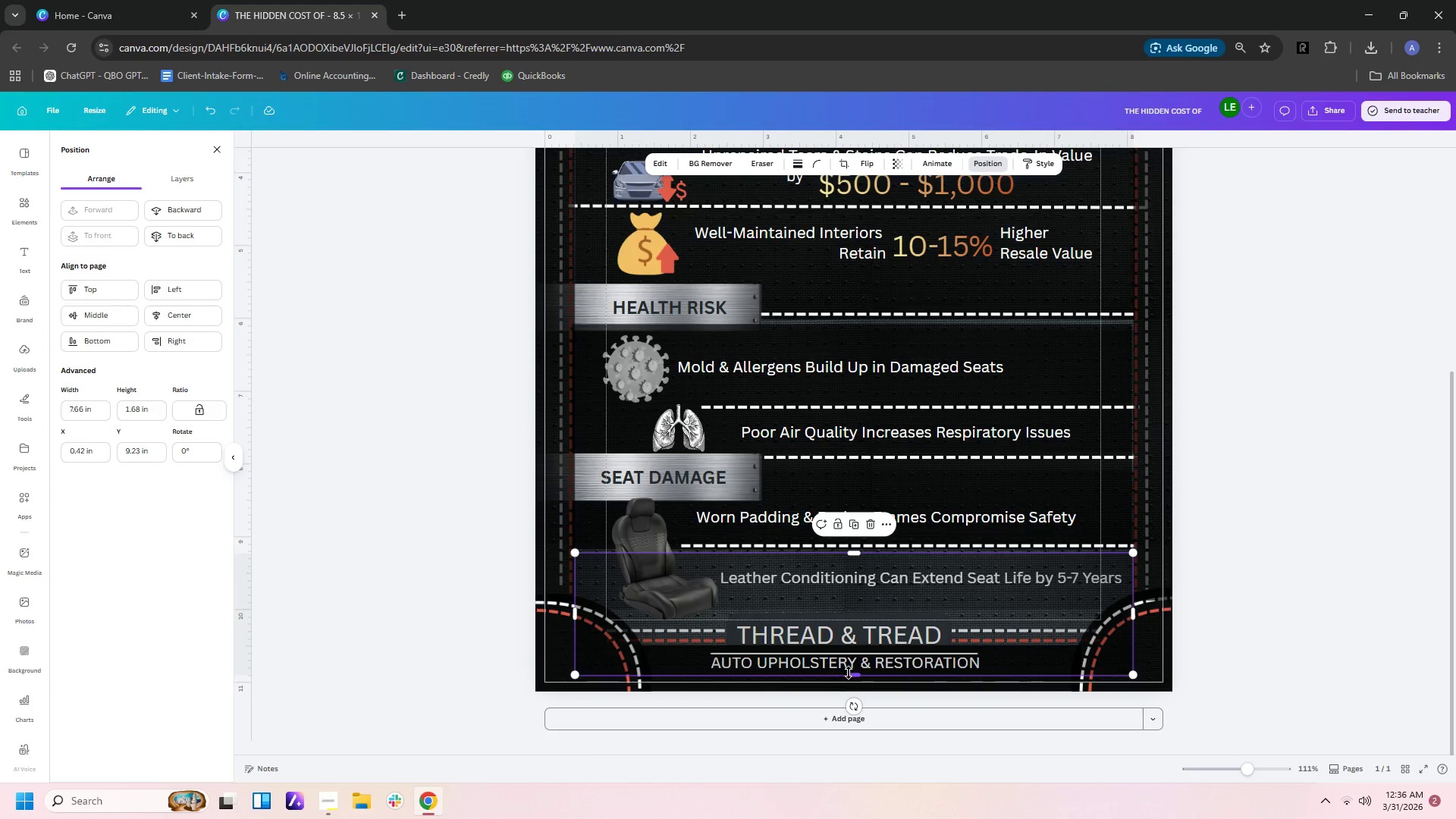 
left_click_drag(start_coordinate=[849, 673], to_coordinate=[876, 622])
 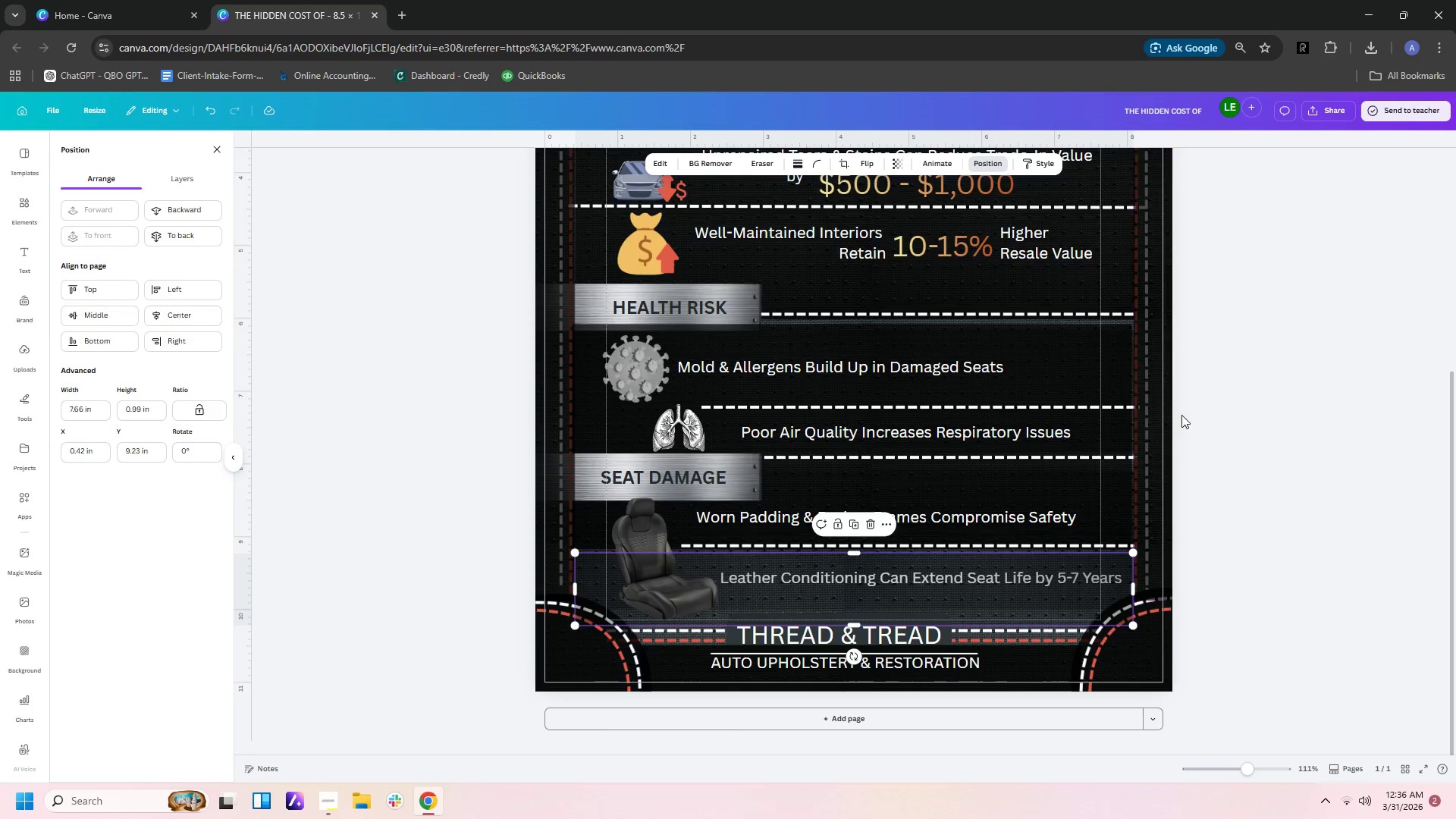 
left_click([1187, 417])
 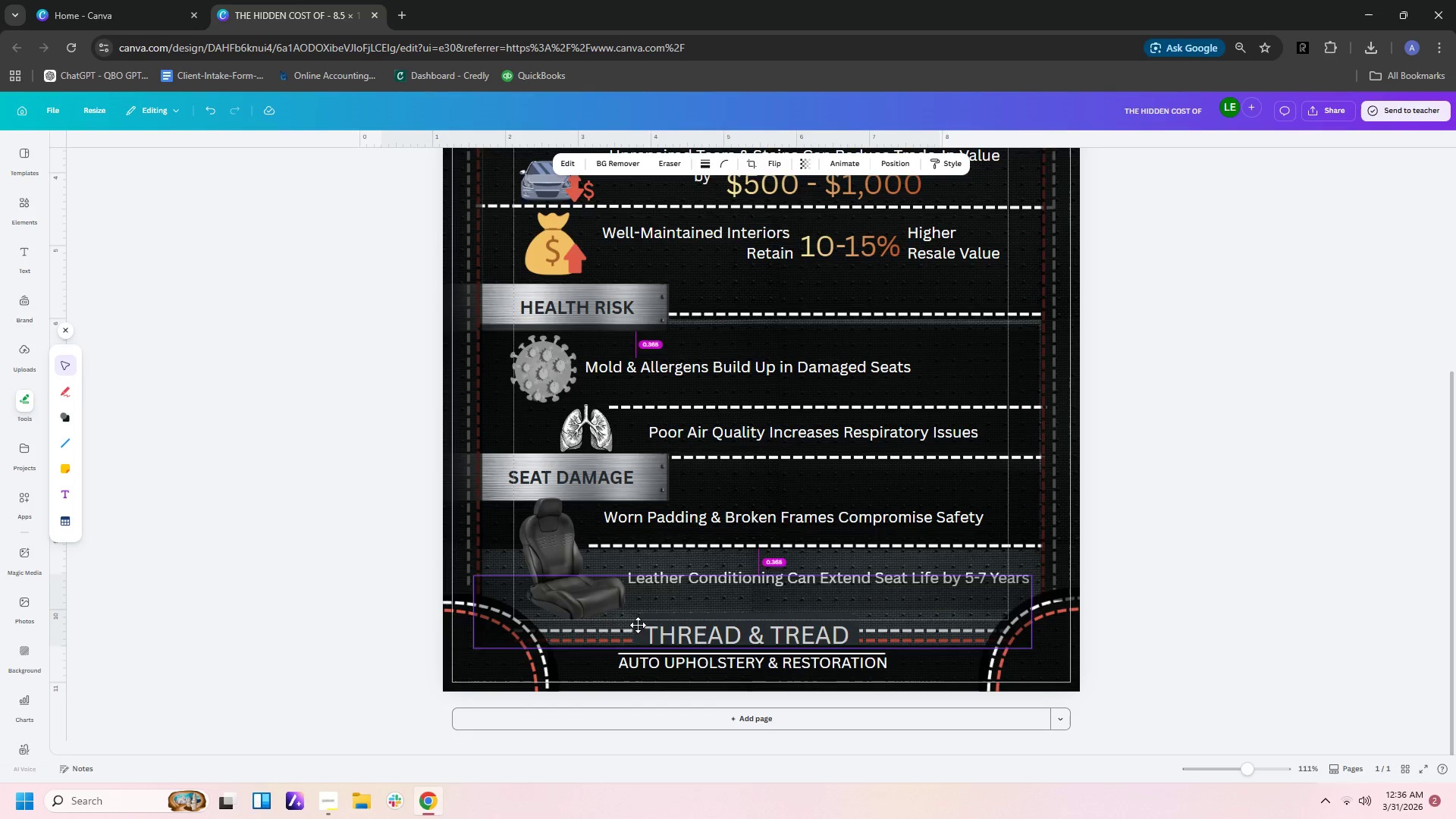 
wait(9.05)
 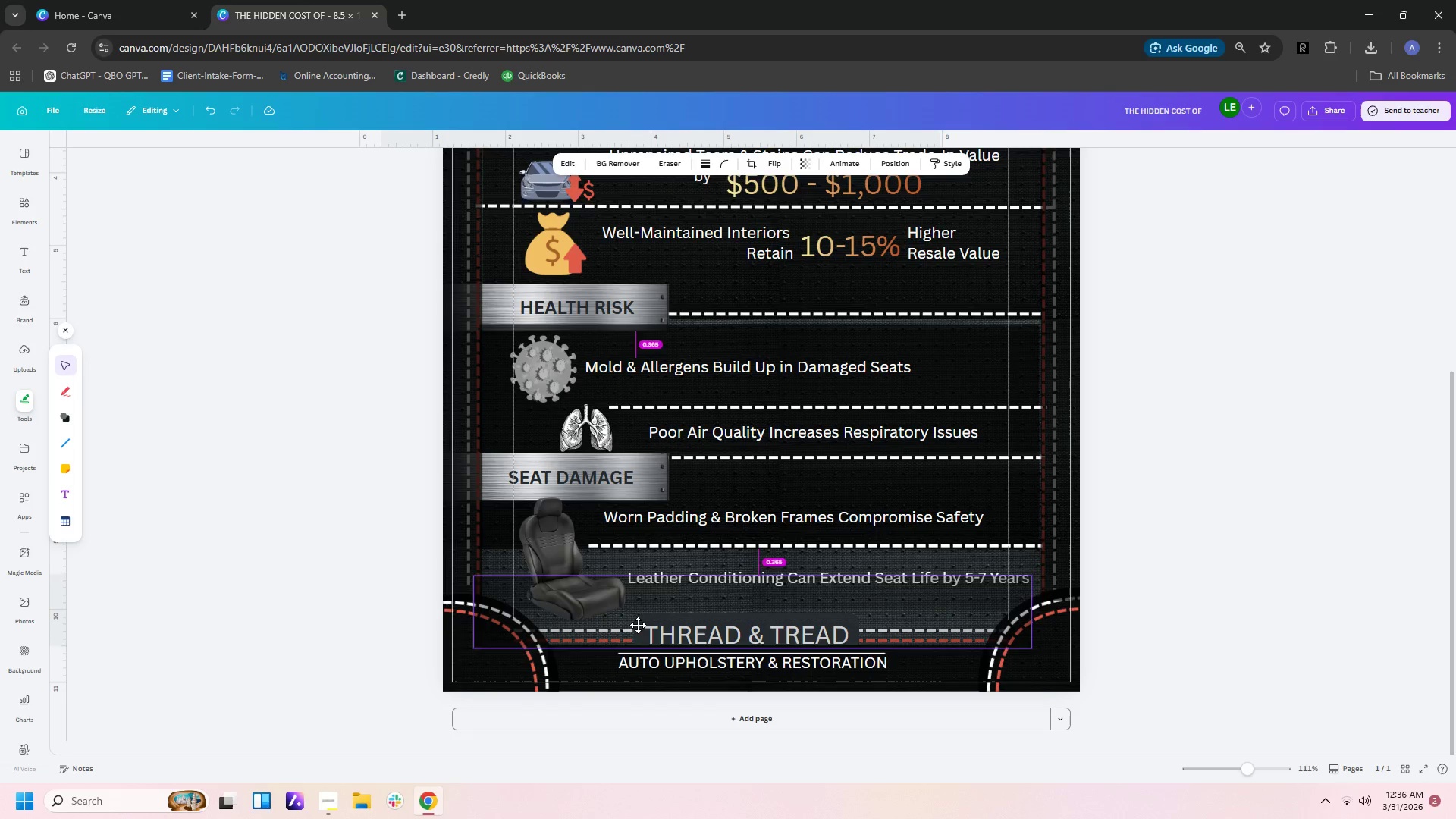 
key(Delete)
 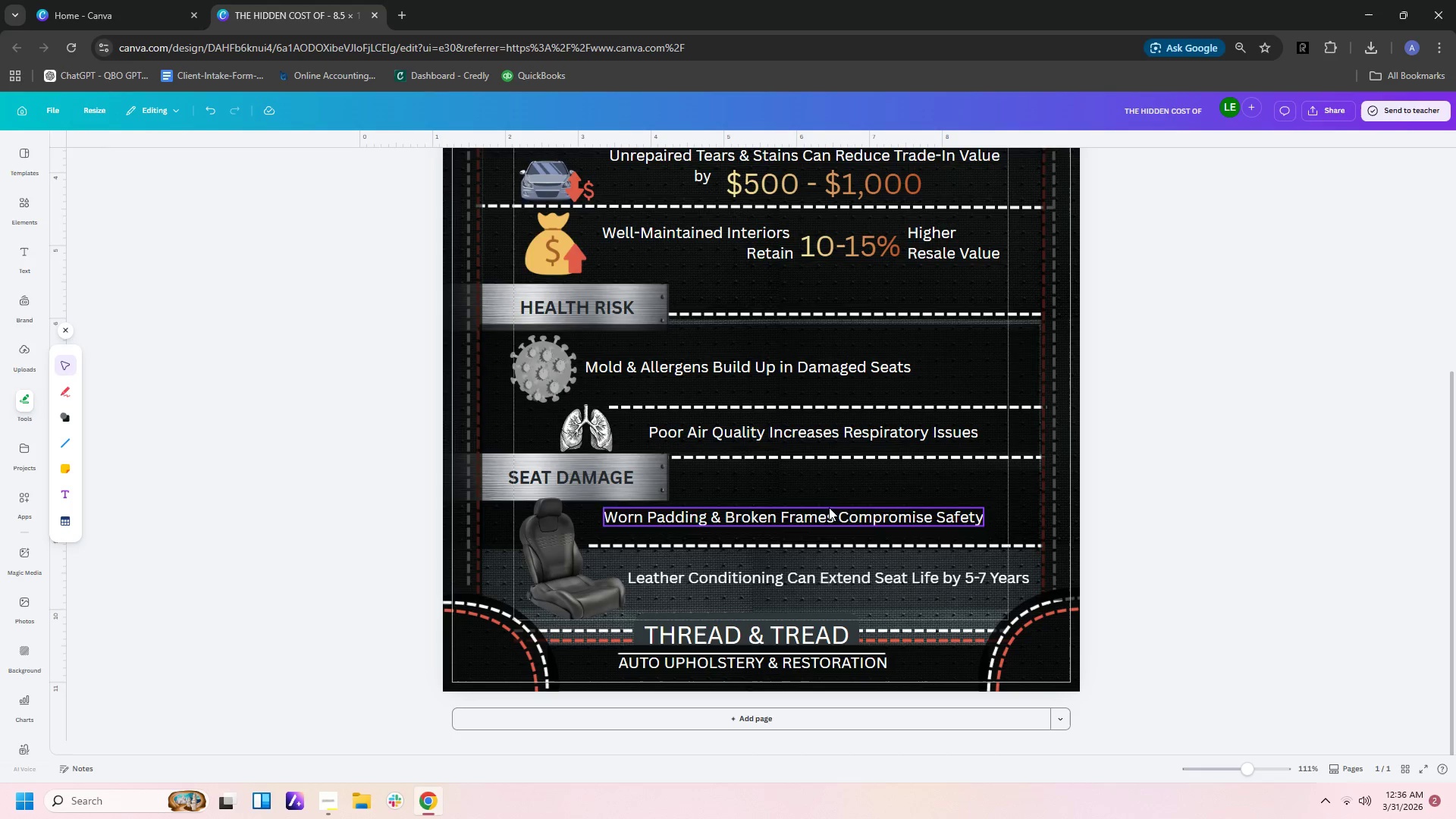 
left_click([847, 481])
 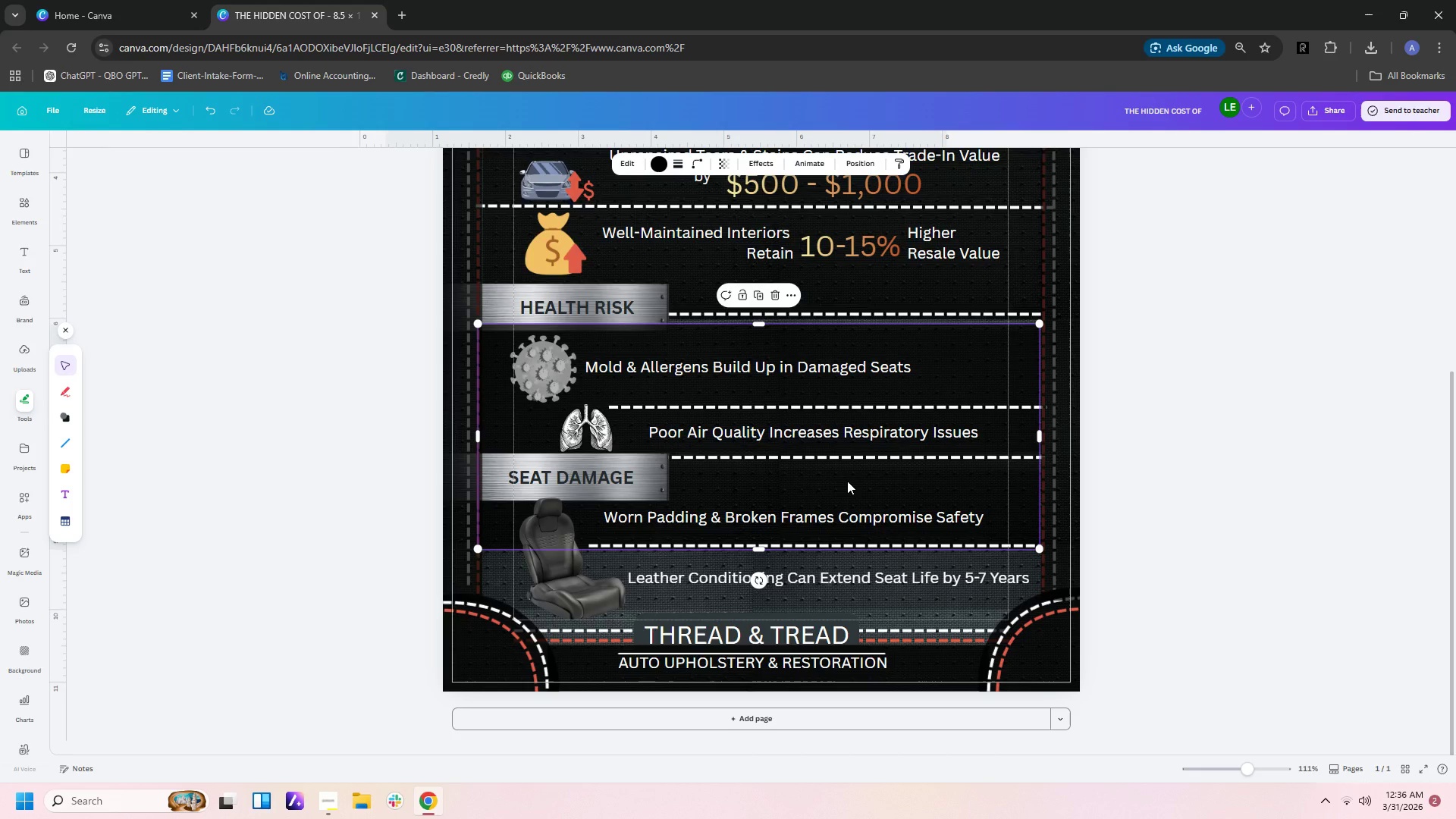 
key(Control+C)
 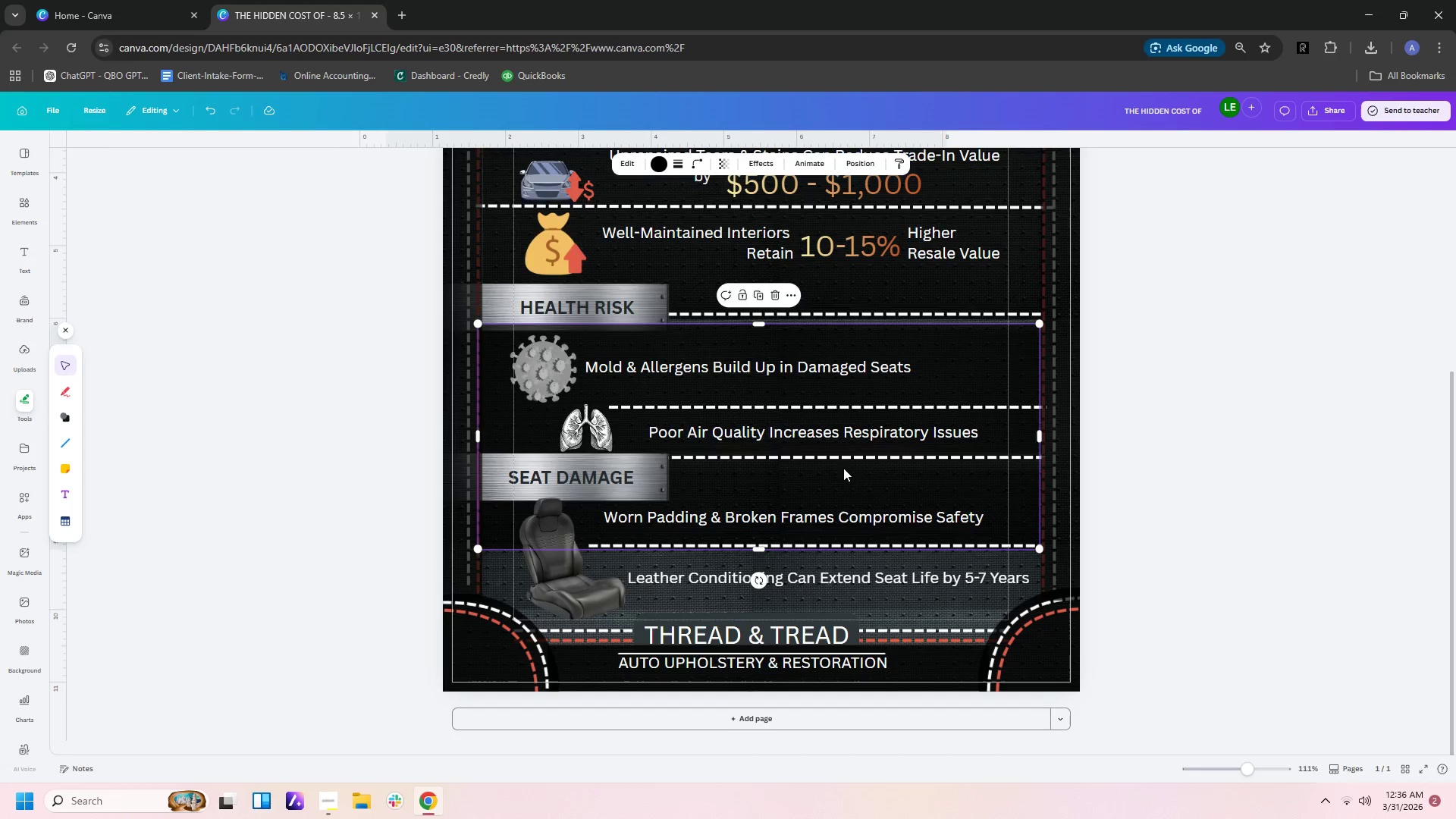 
key(Control+V)
 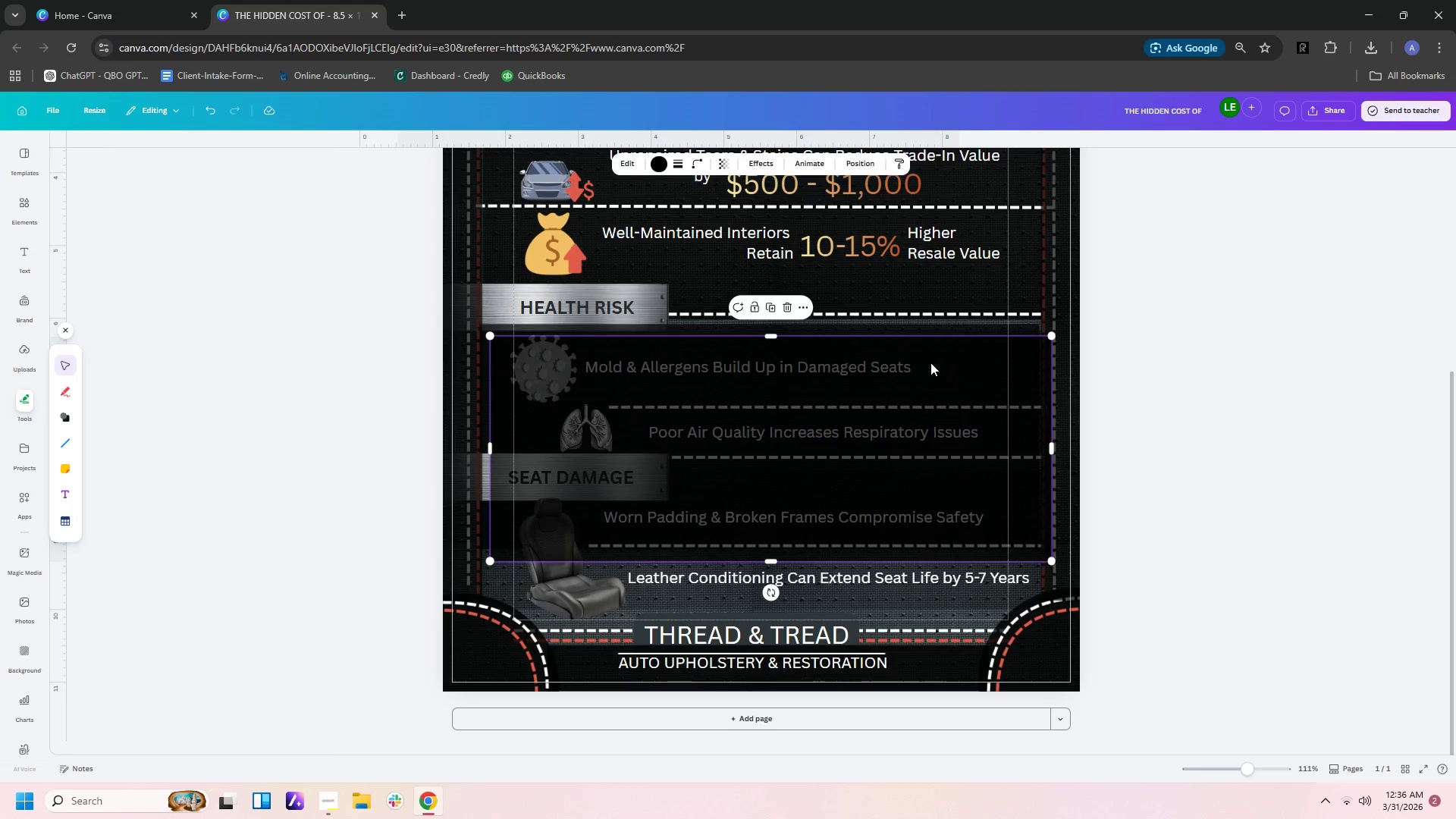 
left_click_drag(start_coordinate=[932, 362], to_coordinate=[911, 436])
 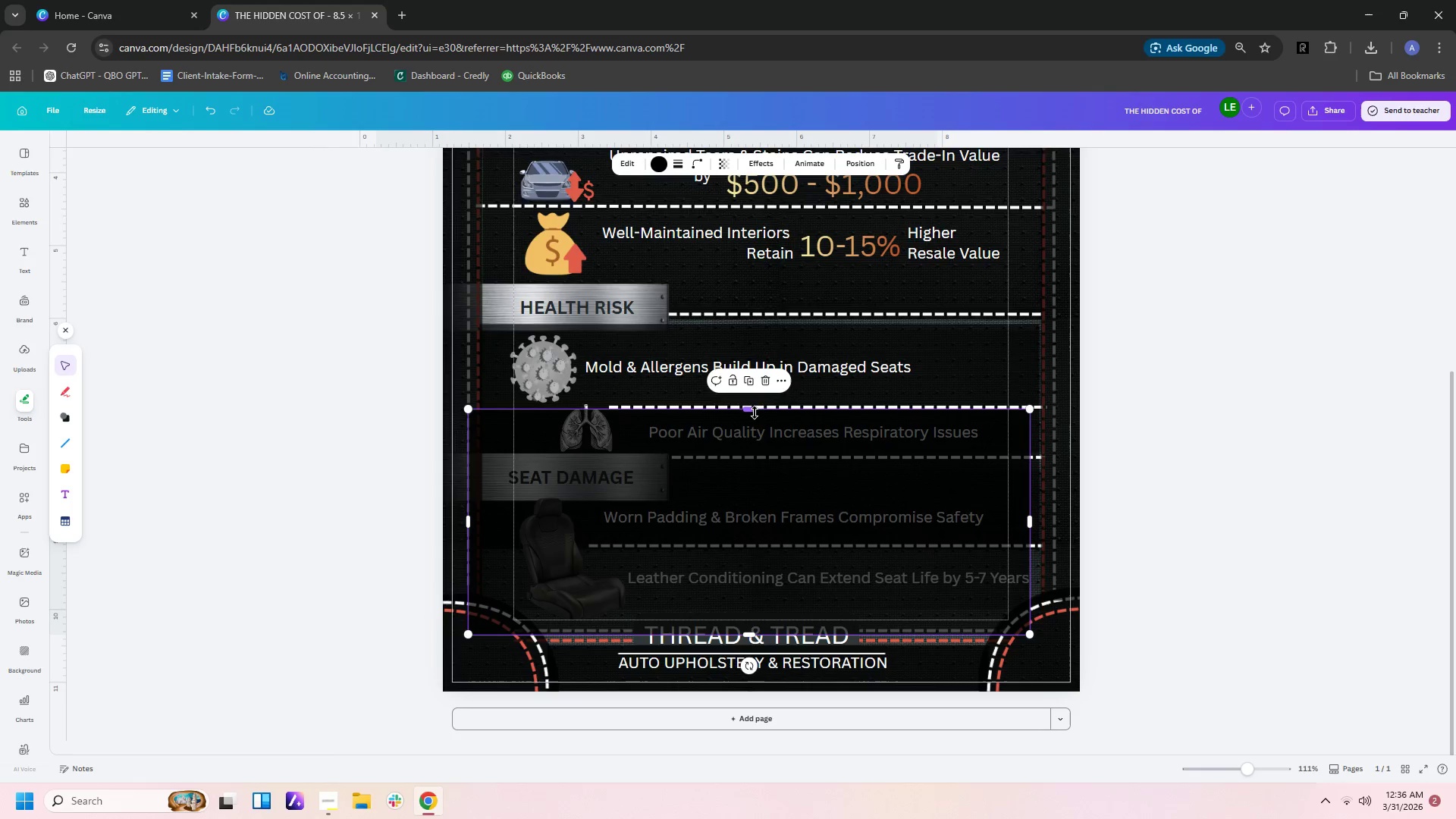 
left_click_drag(start_coordinate=[752, 410], to_coordinate=[731, 553])
 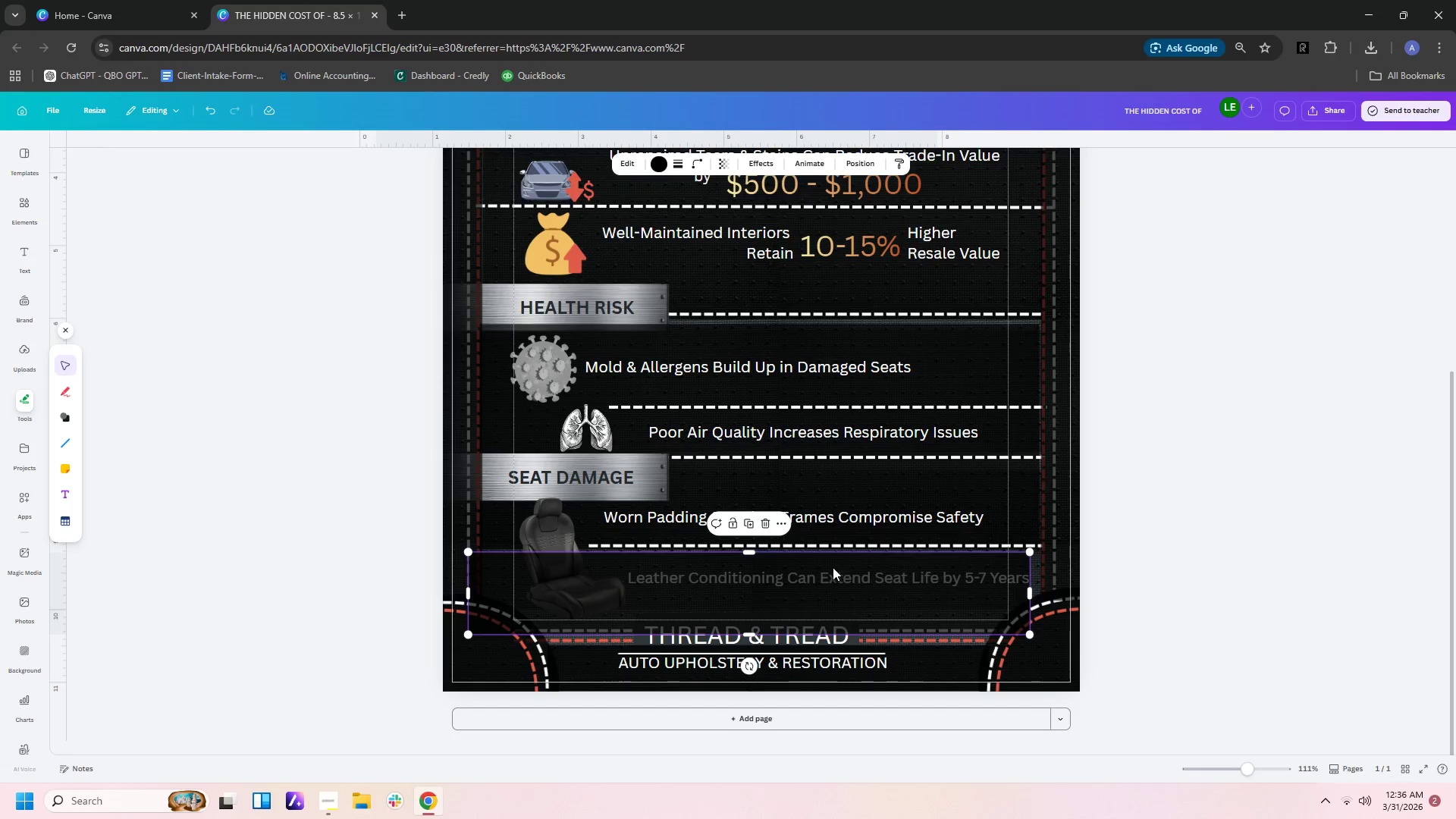 
left_click_drag(start_coordinate=[834, 559], to_coordinate=[845, 557])
 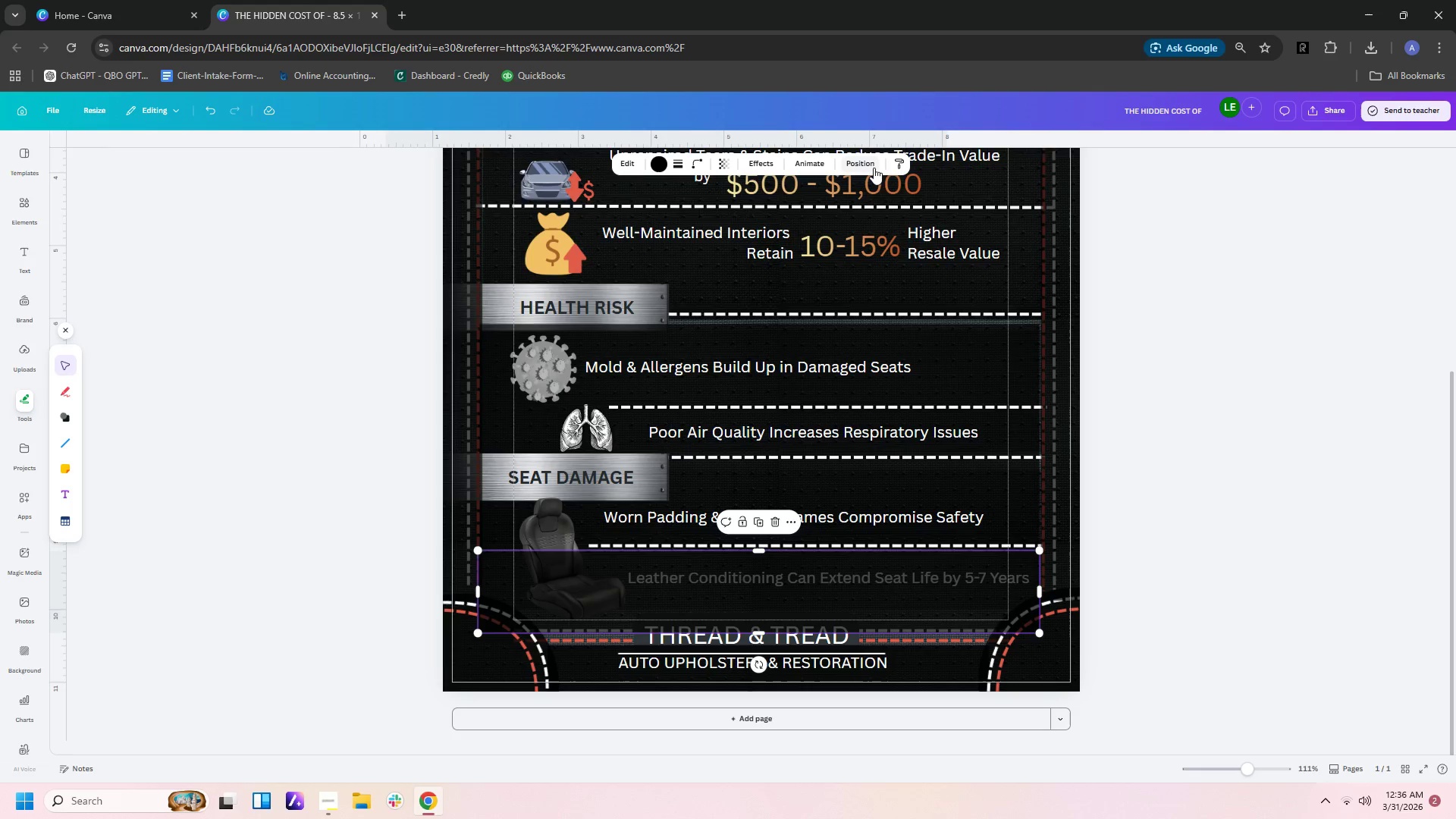 
left_click([867, 167])
 